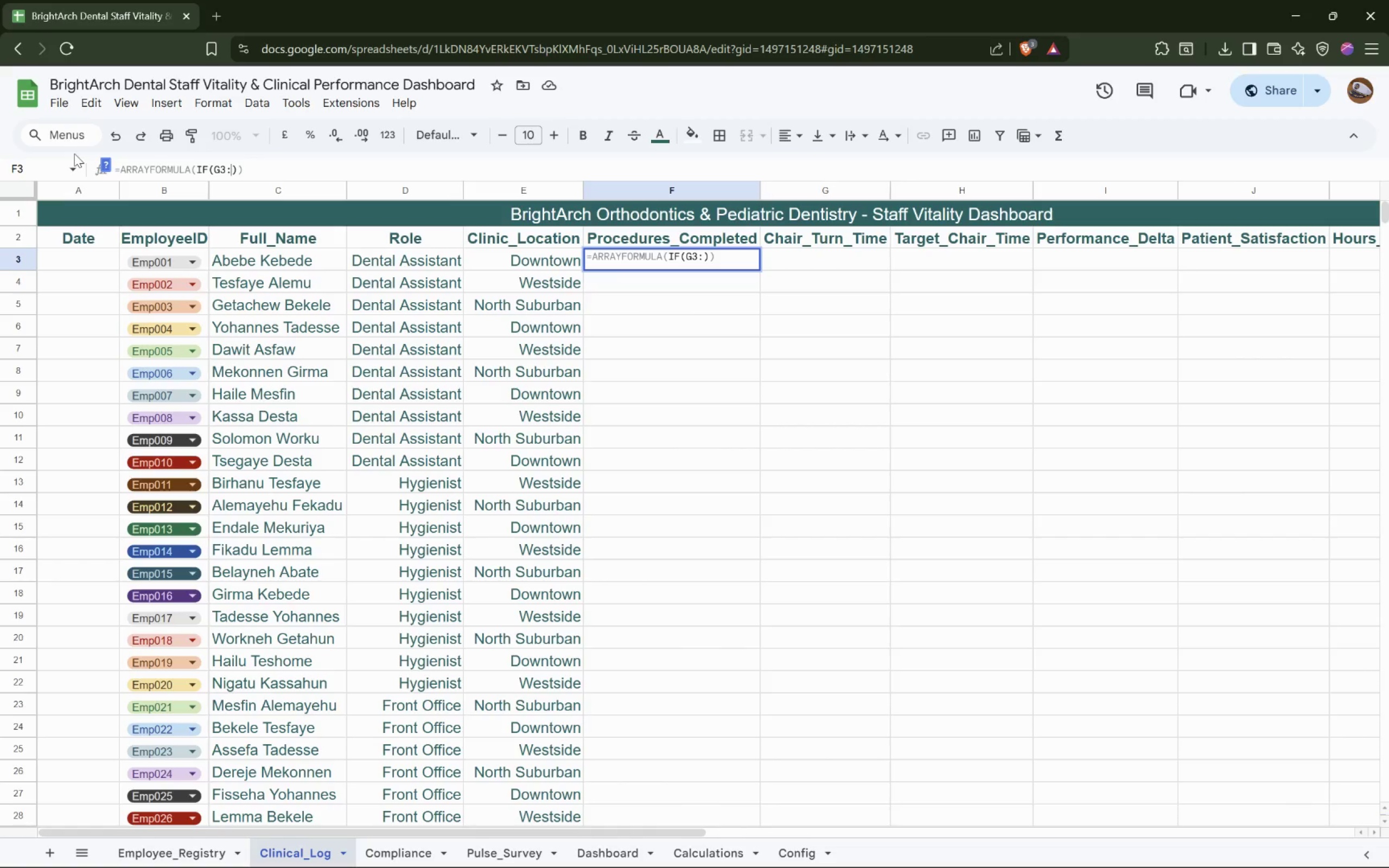 
key(Shift+G)
 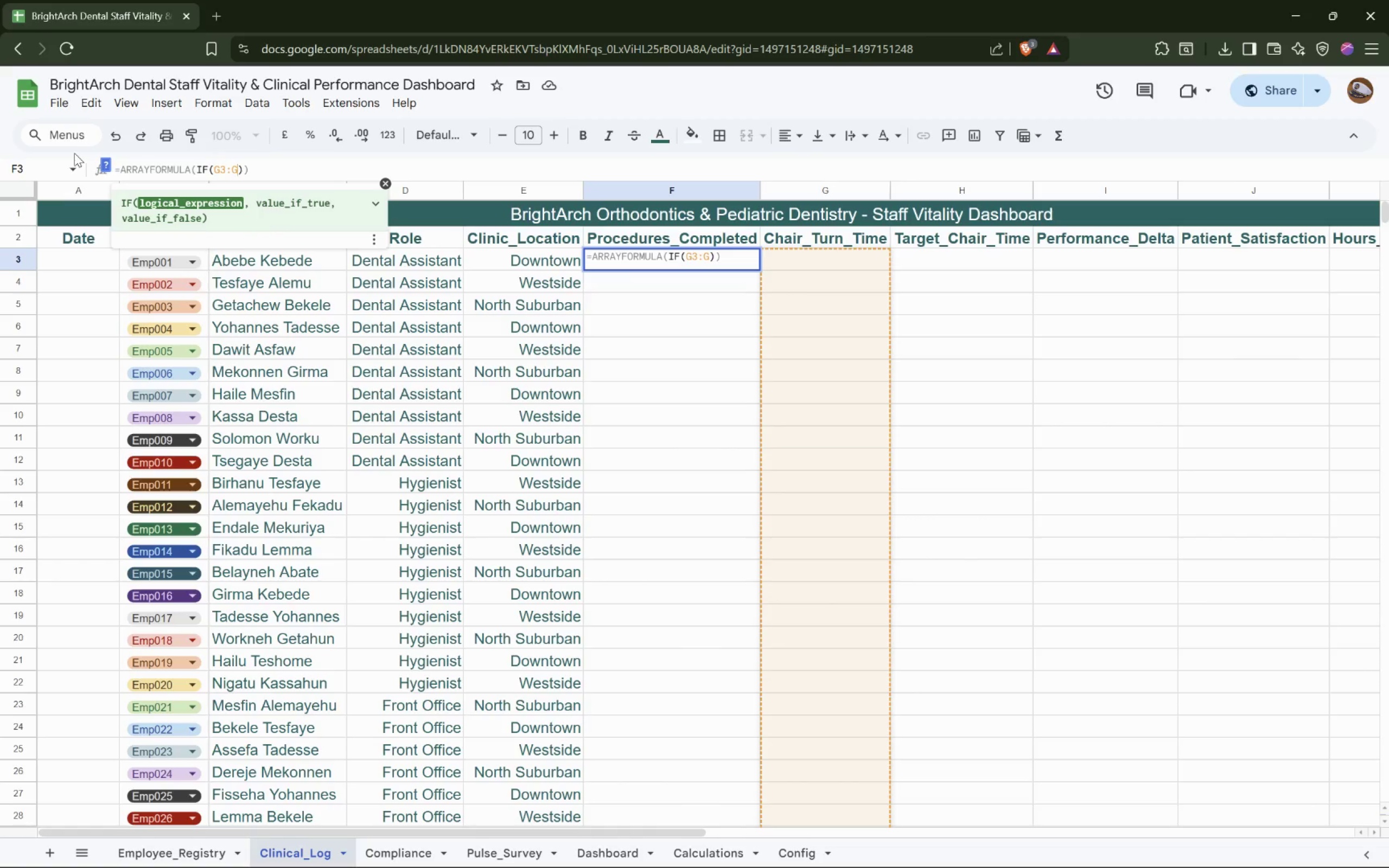 
type(="", "", G3:F)
key(Backspace)
type(G - H3:H)
 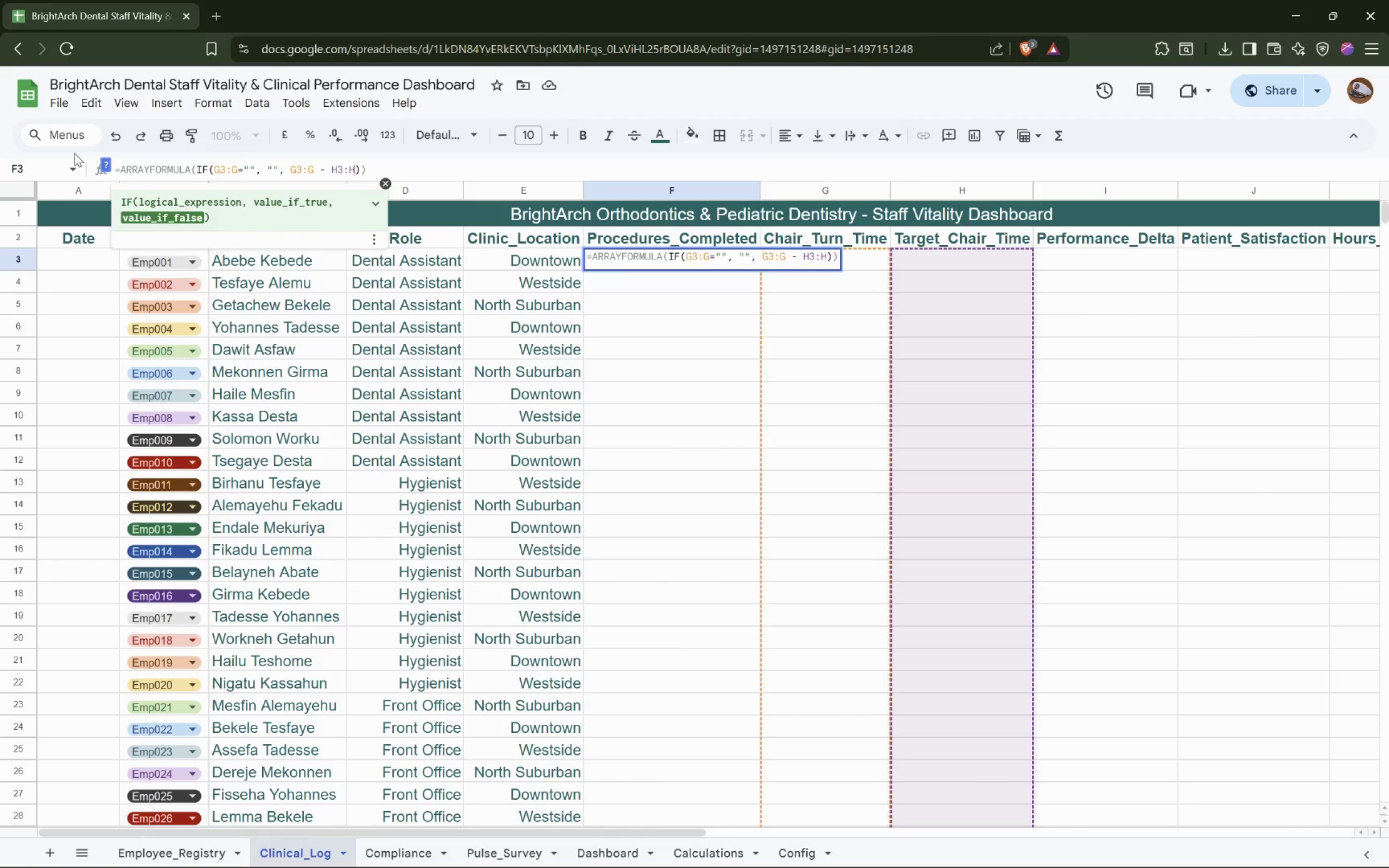 
scroll: coordinate [925, 505], scroll_direction: up, amount: 7.0
 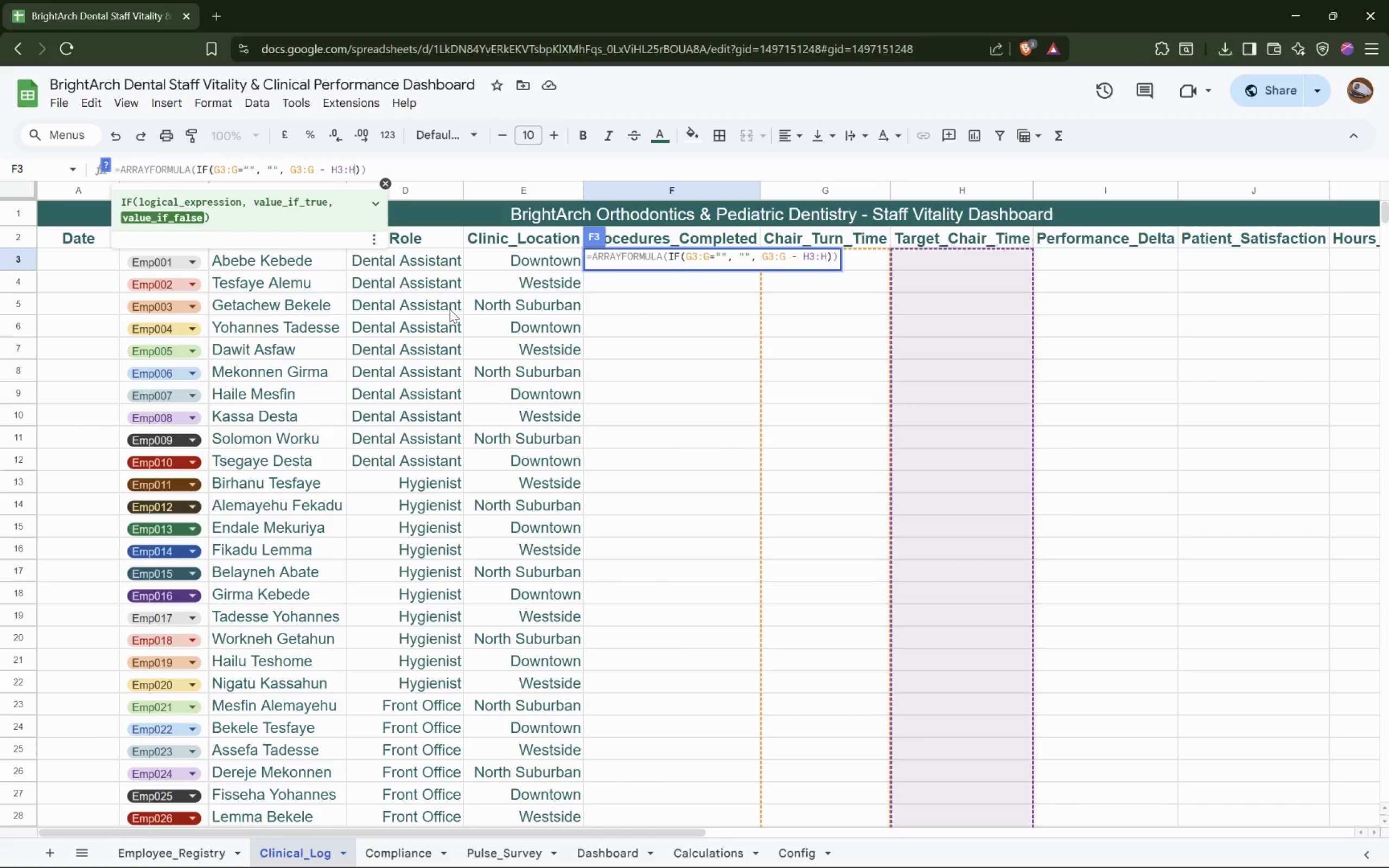 
scroll: coordinate [512, 442], scroll_direction: down, amount: 39.0
 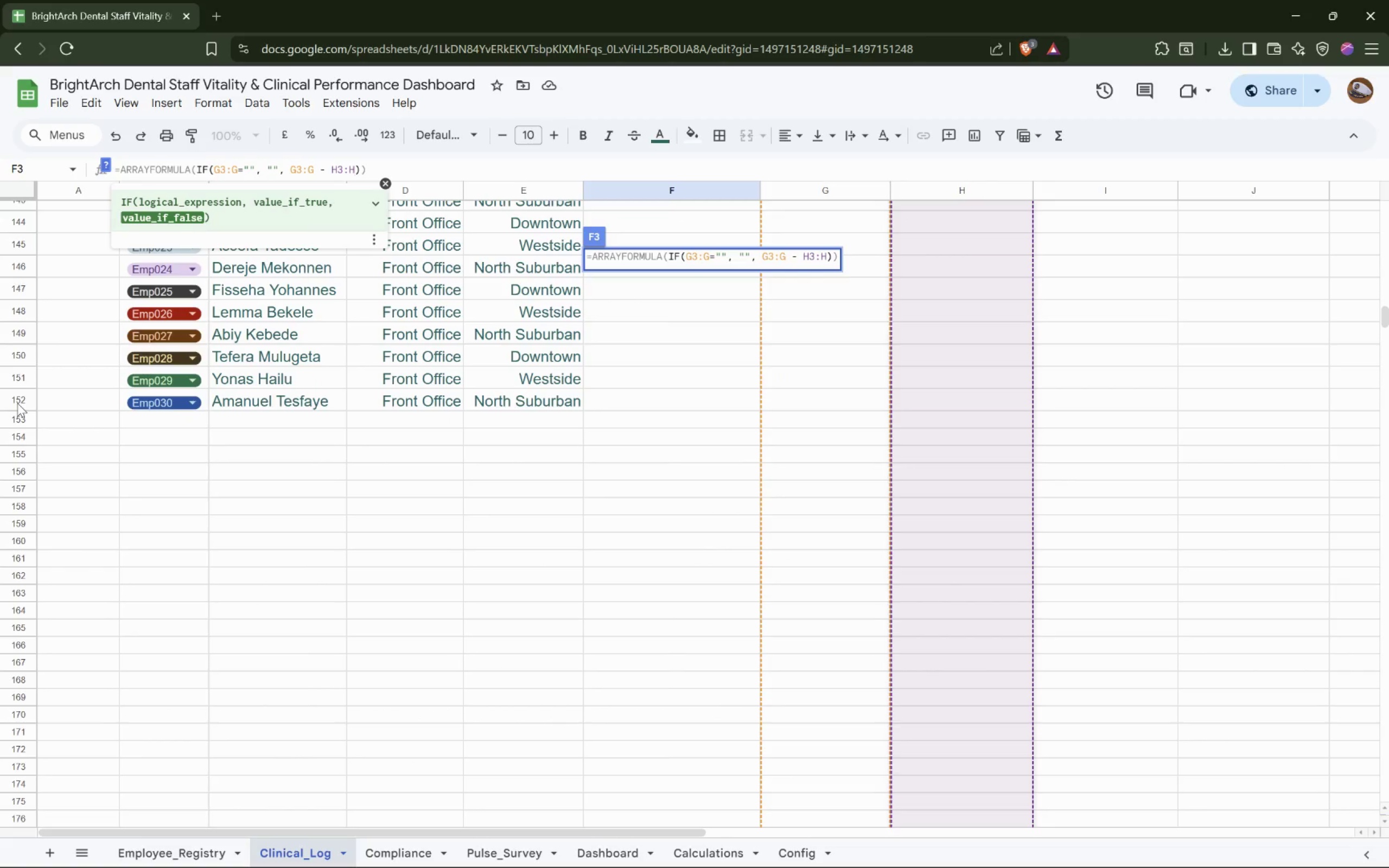 
scroll: coordinate [744, 478], scroll_direction: up, amount: 43.0
 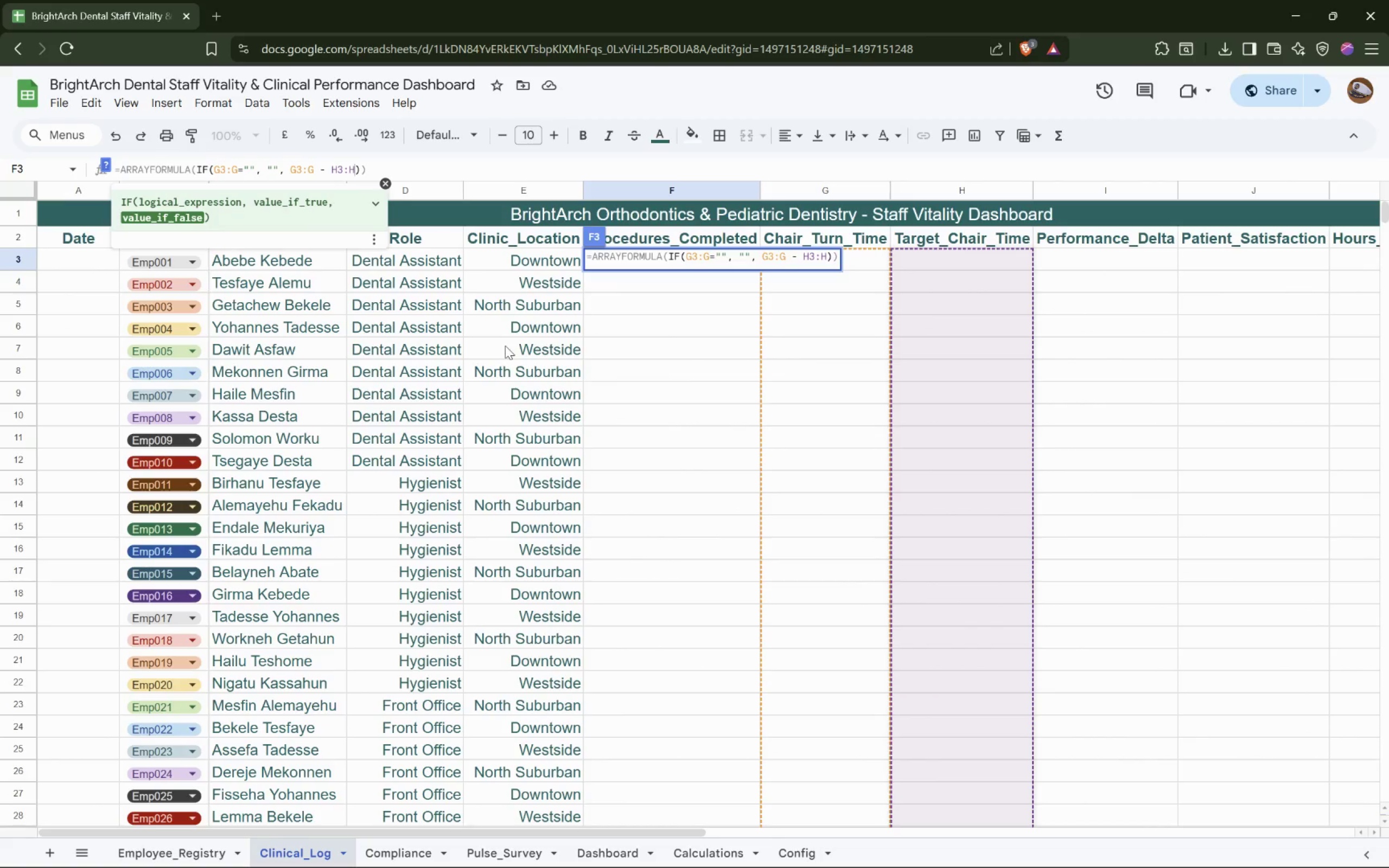 
type(152)
 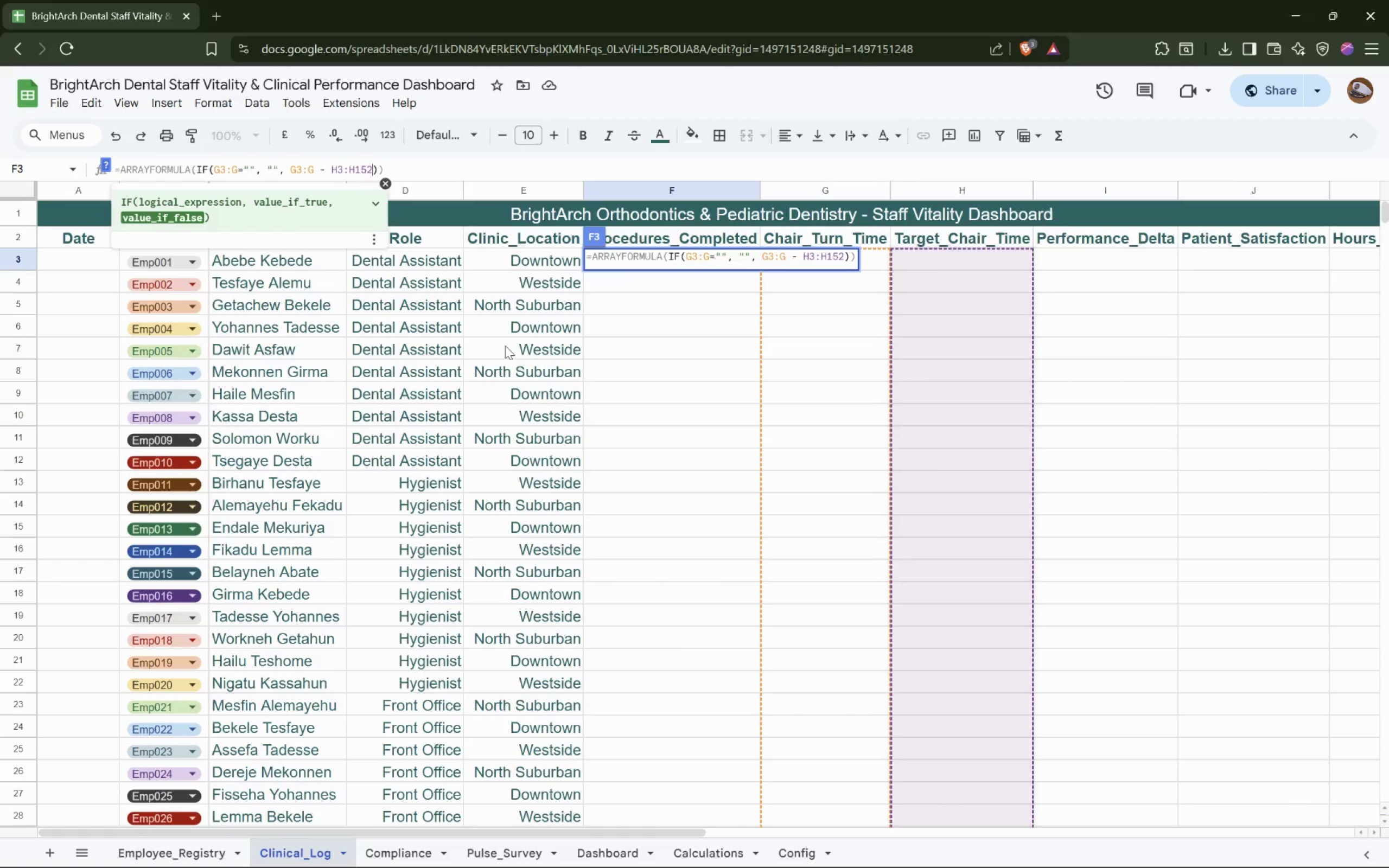 
key(ArrowLeft)
 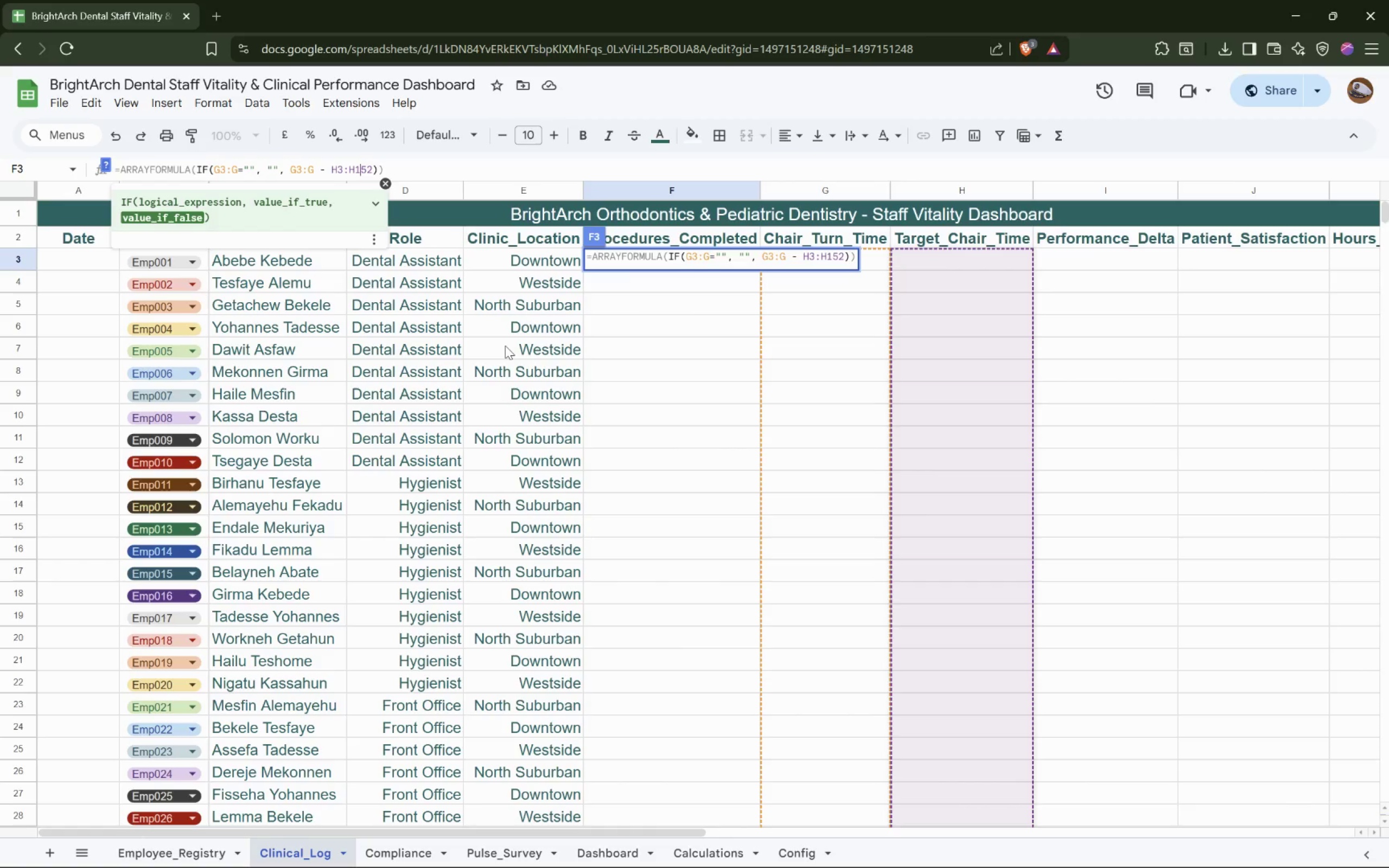 
key(ArrowLeft)
 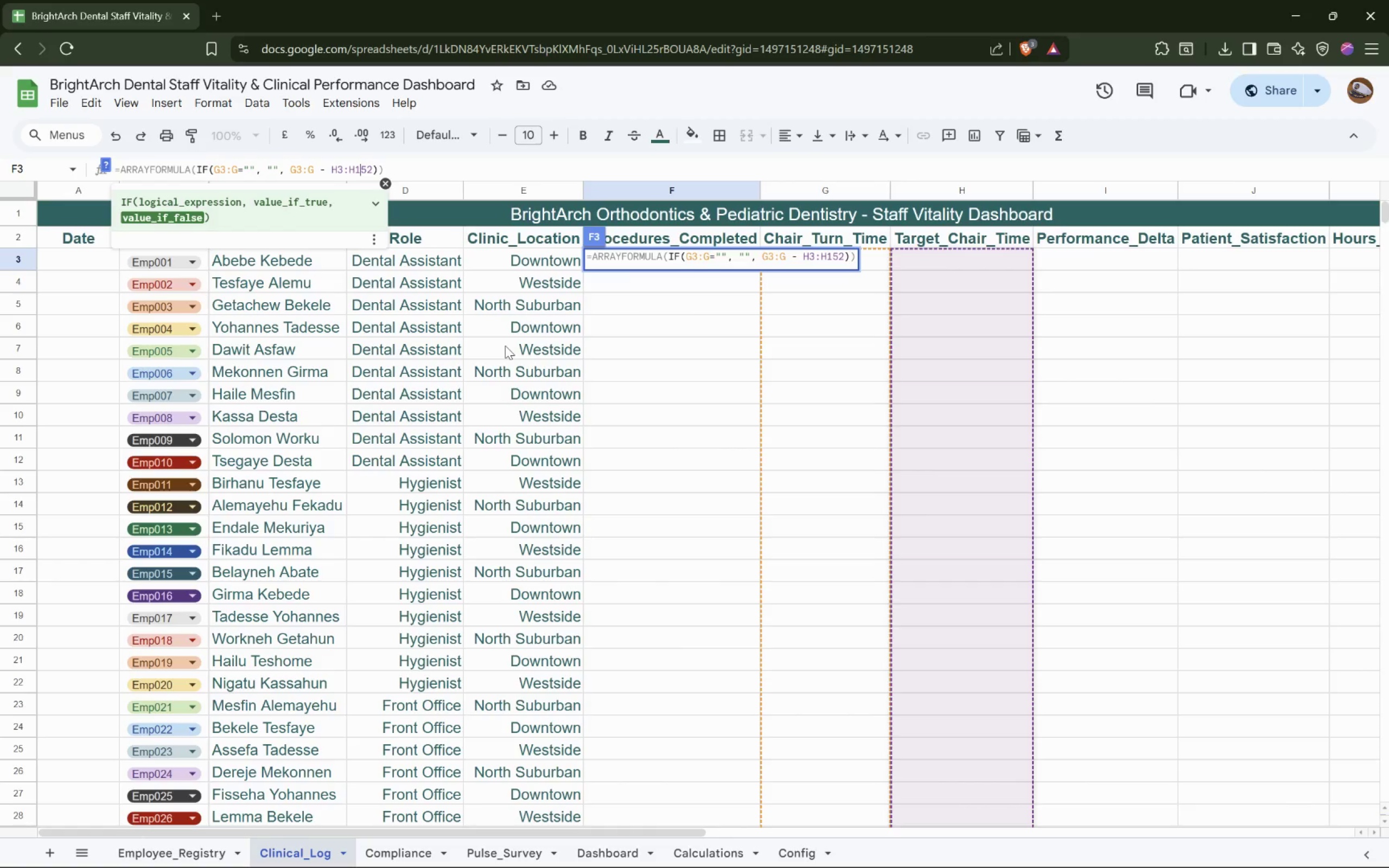 
key(ArrowLeft)
 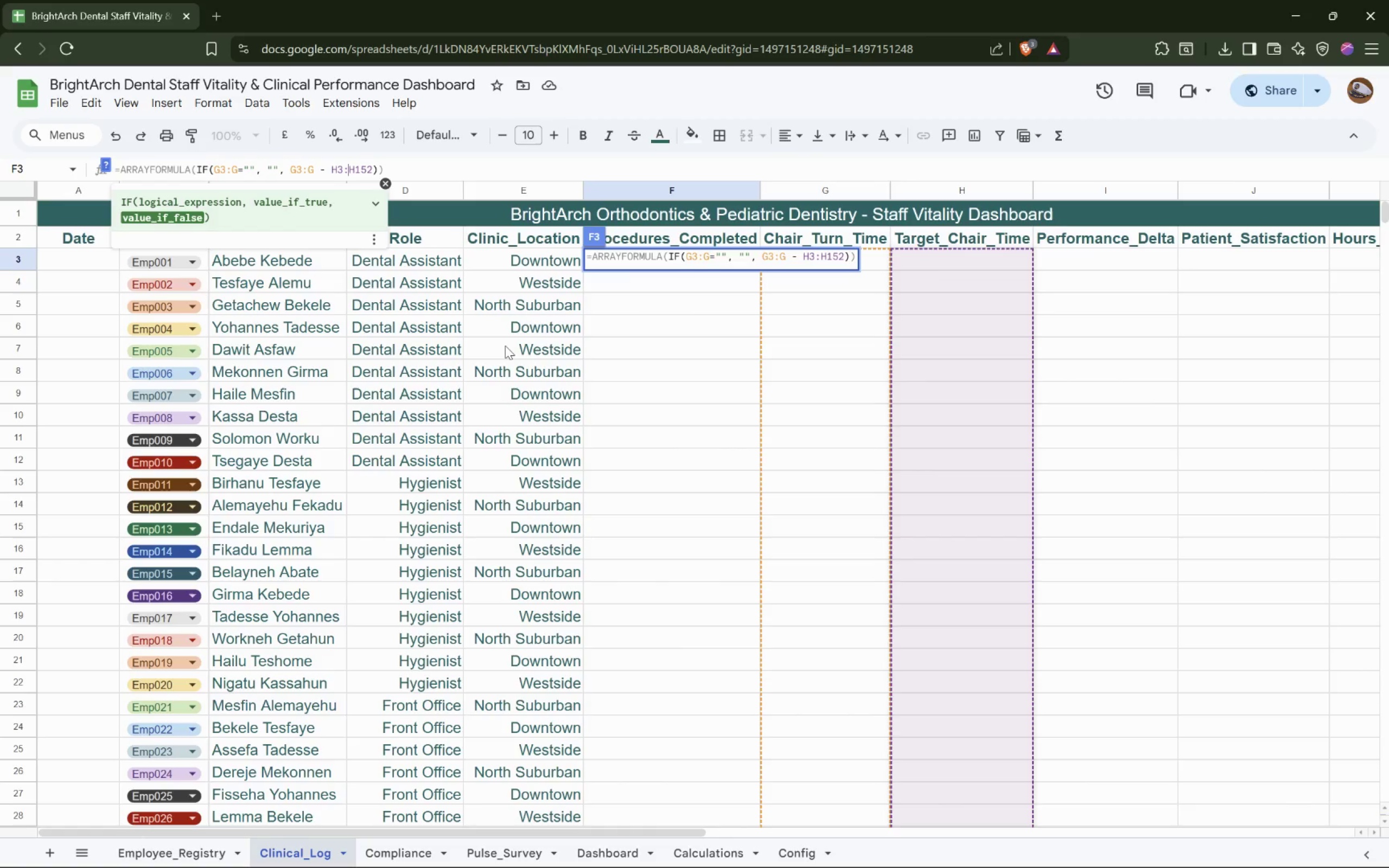 
key(ArrowLeft)
 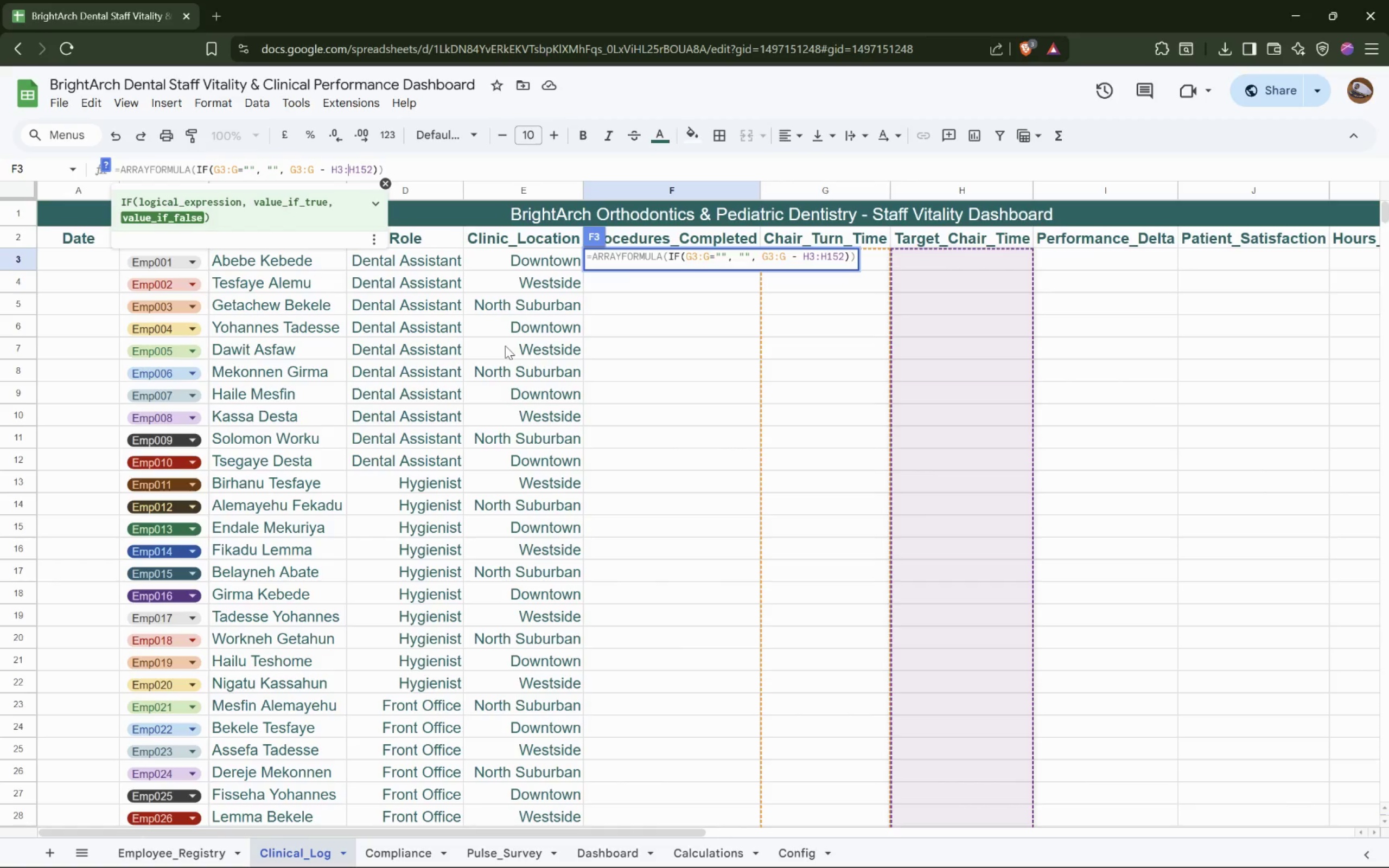 
key(ArrowLeft)
 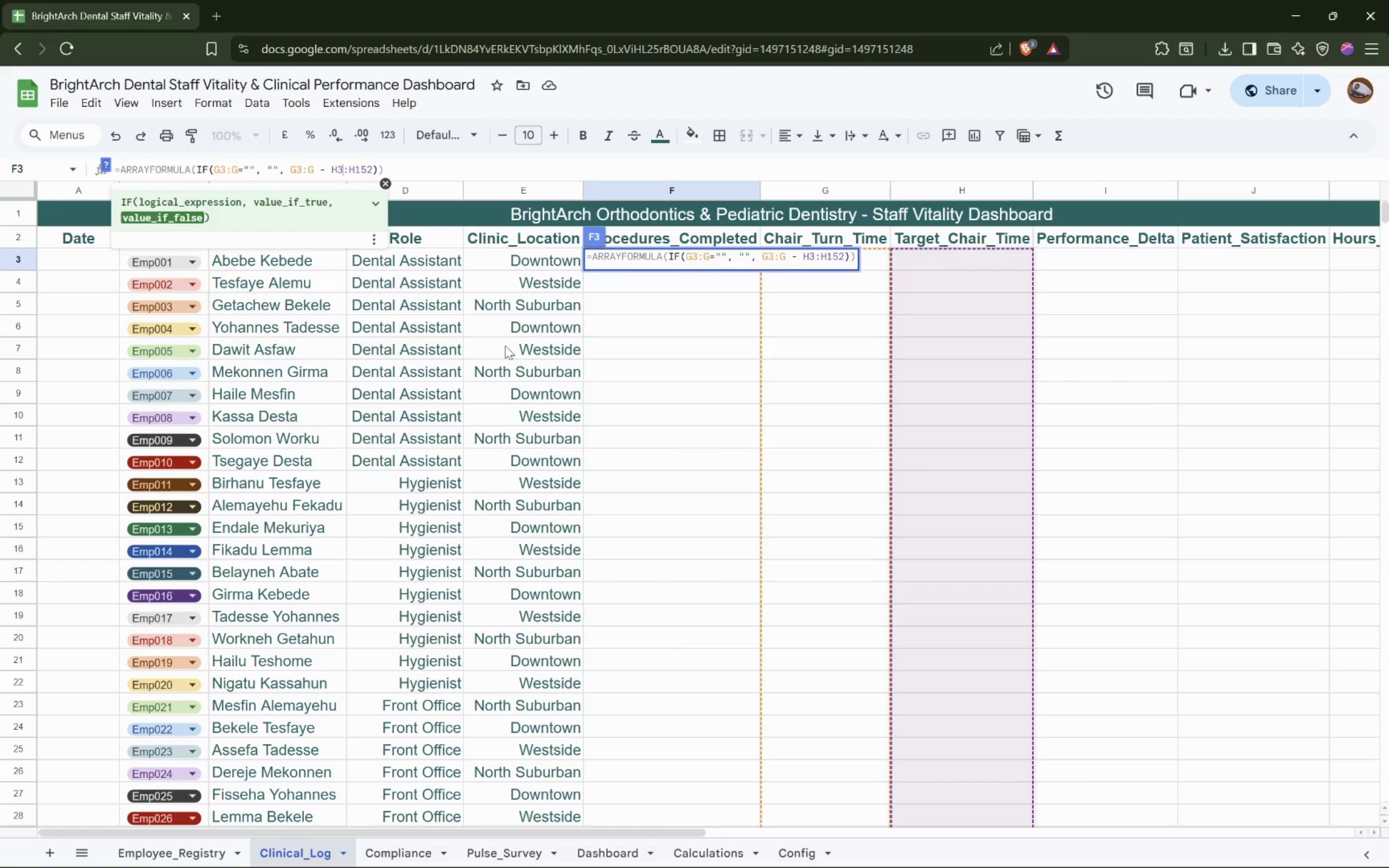 
key(ArrowLeft)
 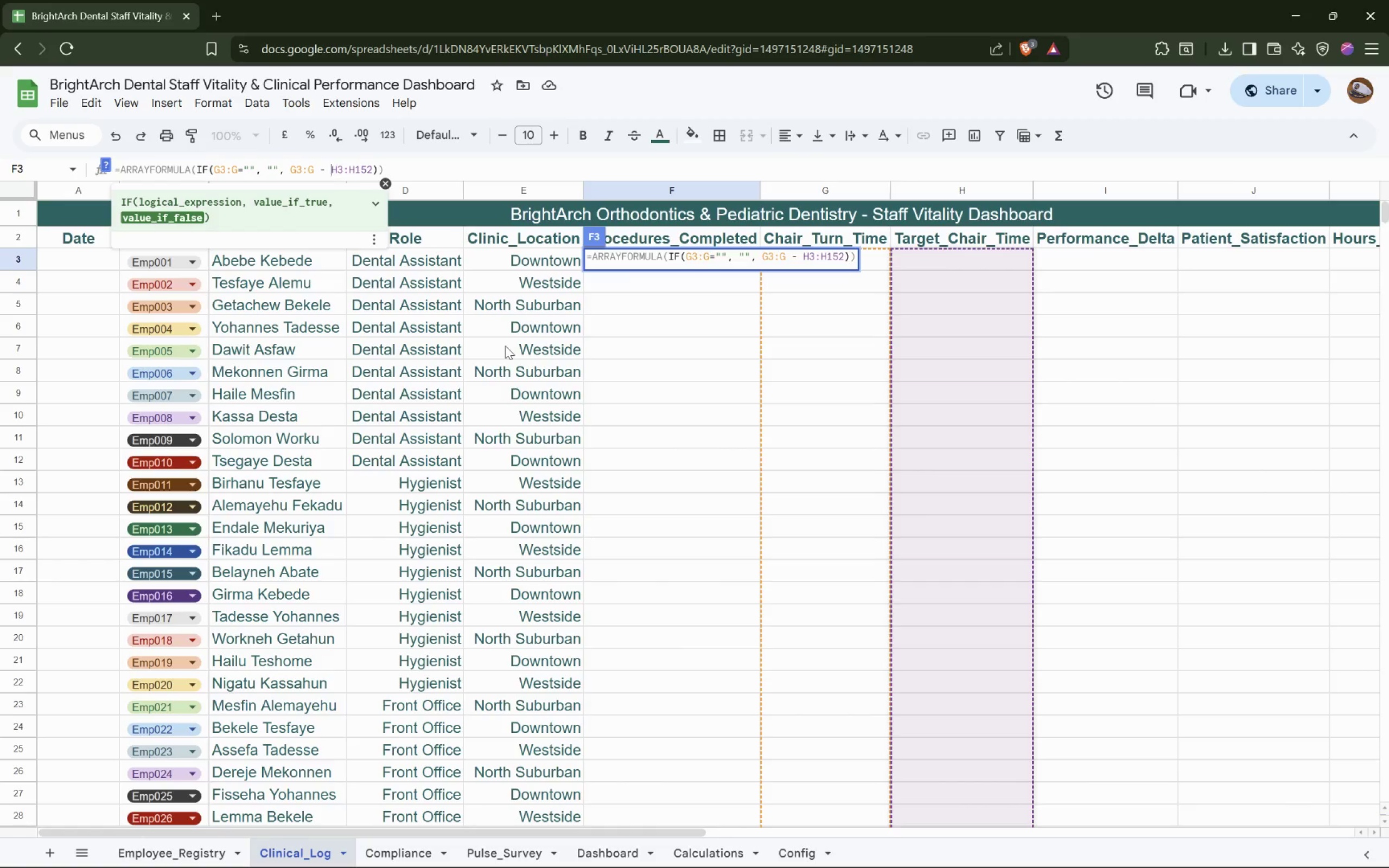 
key(ArrowLeft)
 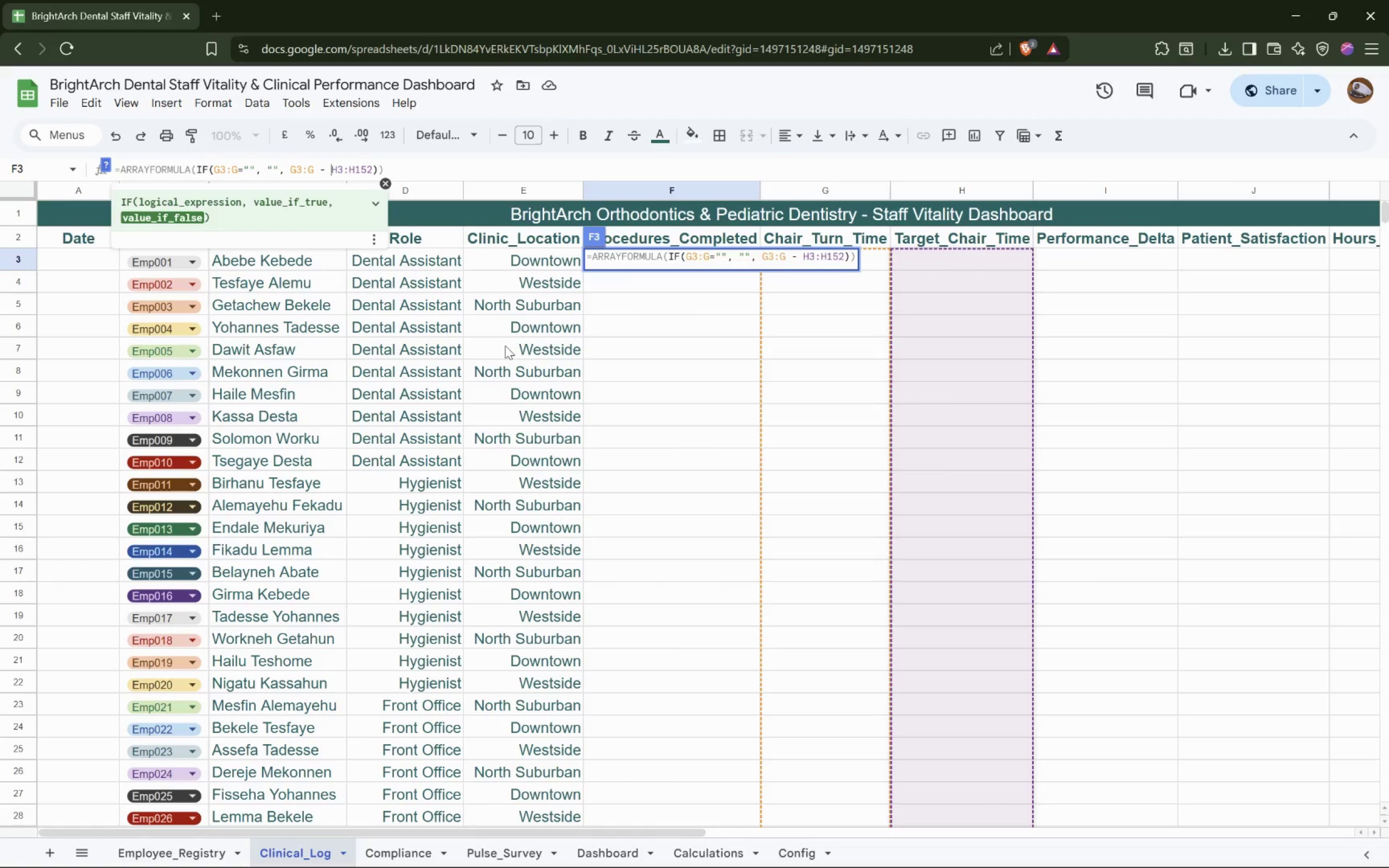 
key(ArrowLeft)
 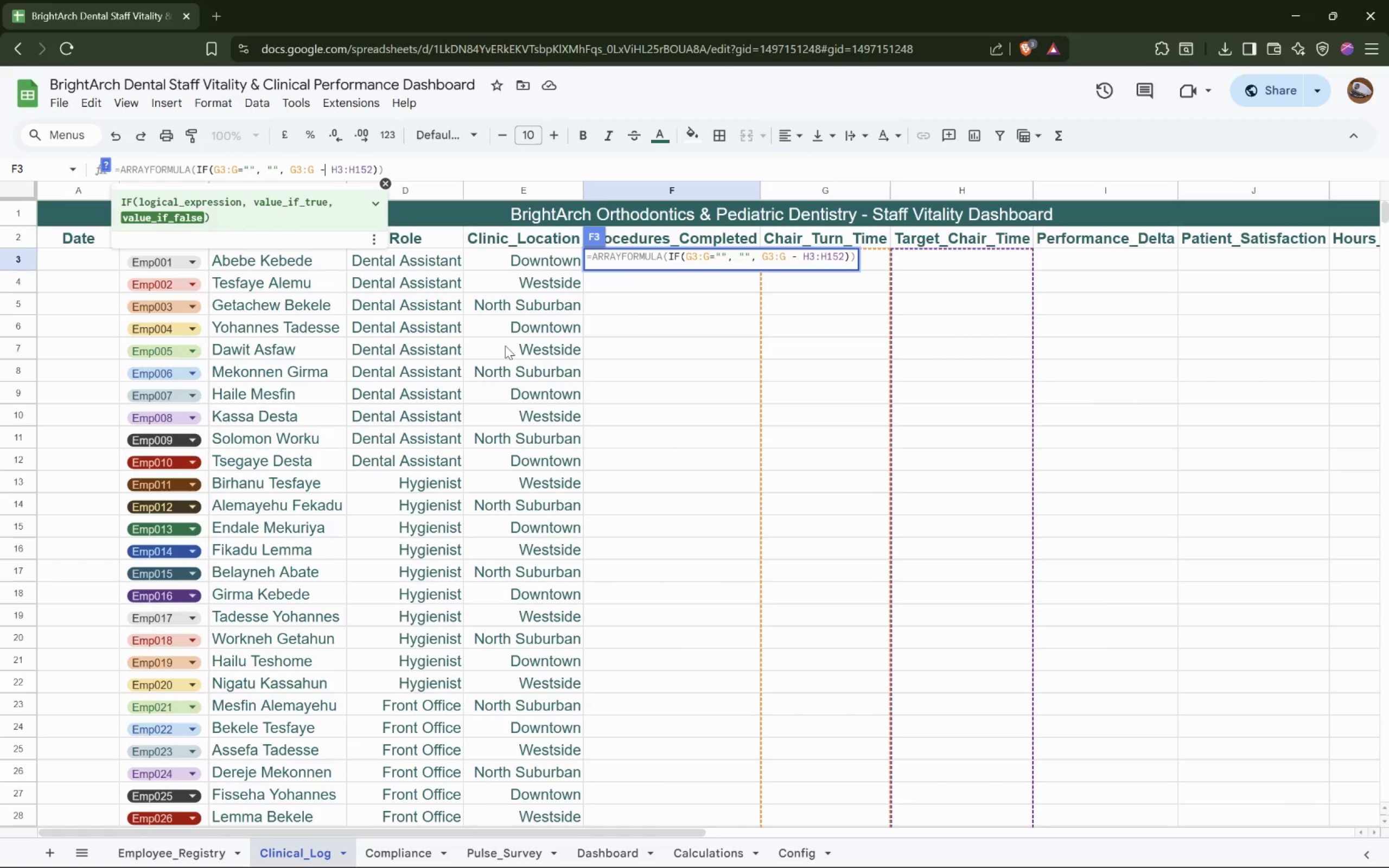 
key(ArrowLeft)
 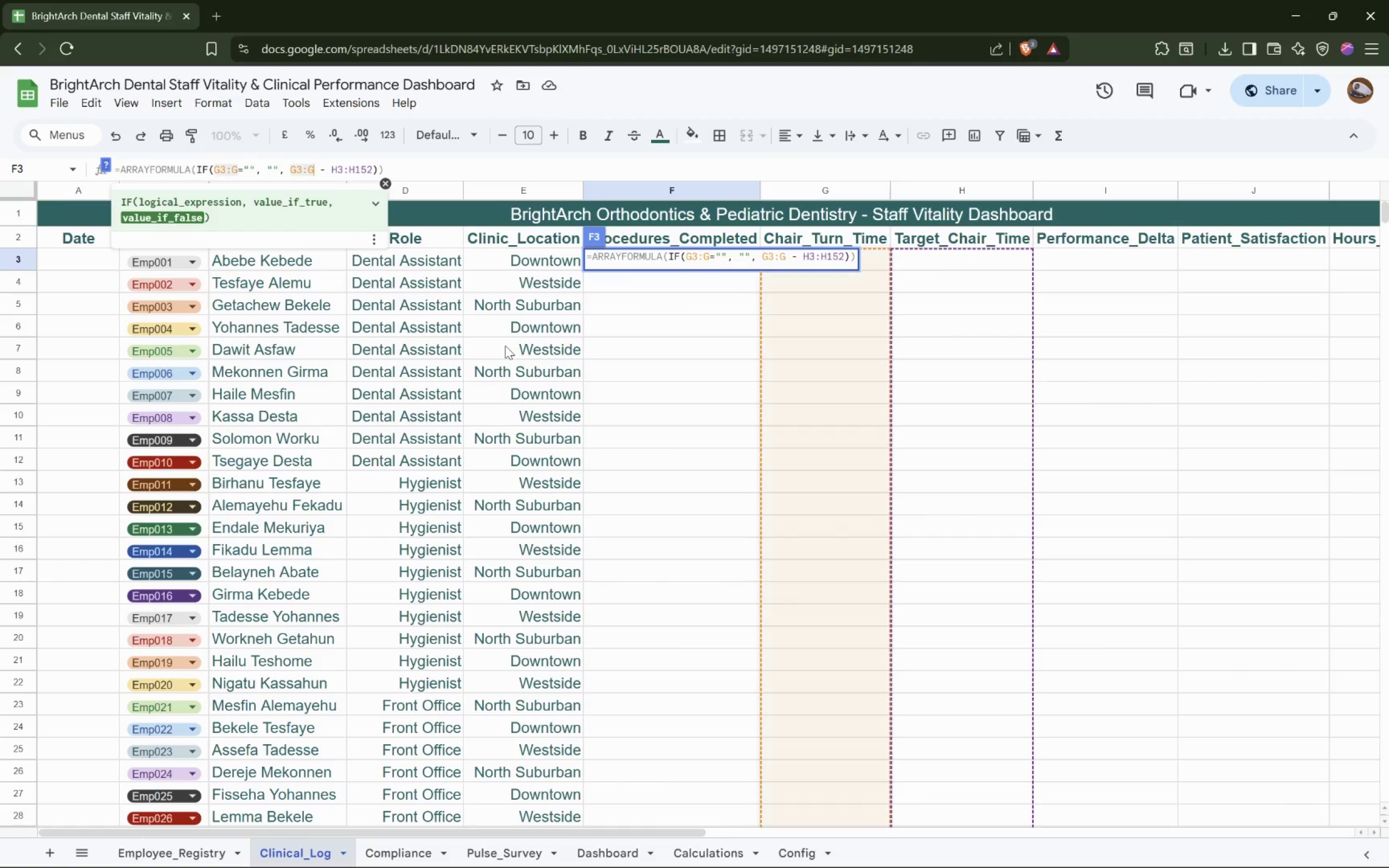 
key(ArrowLeft)
 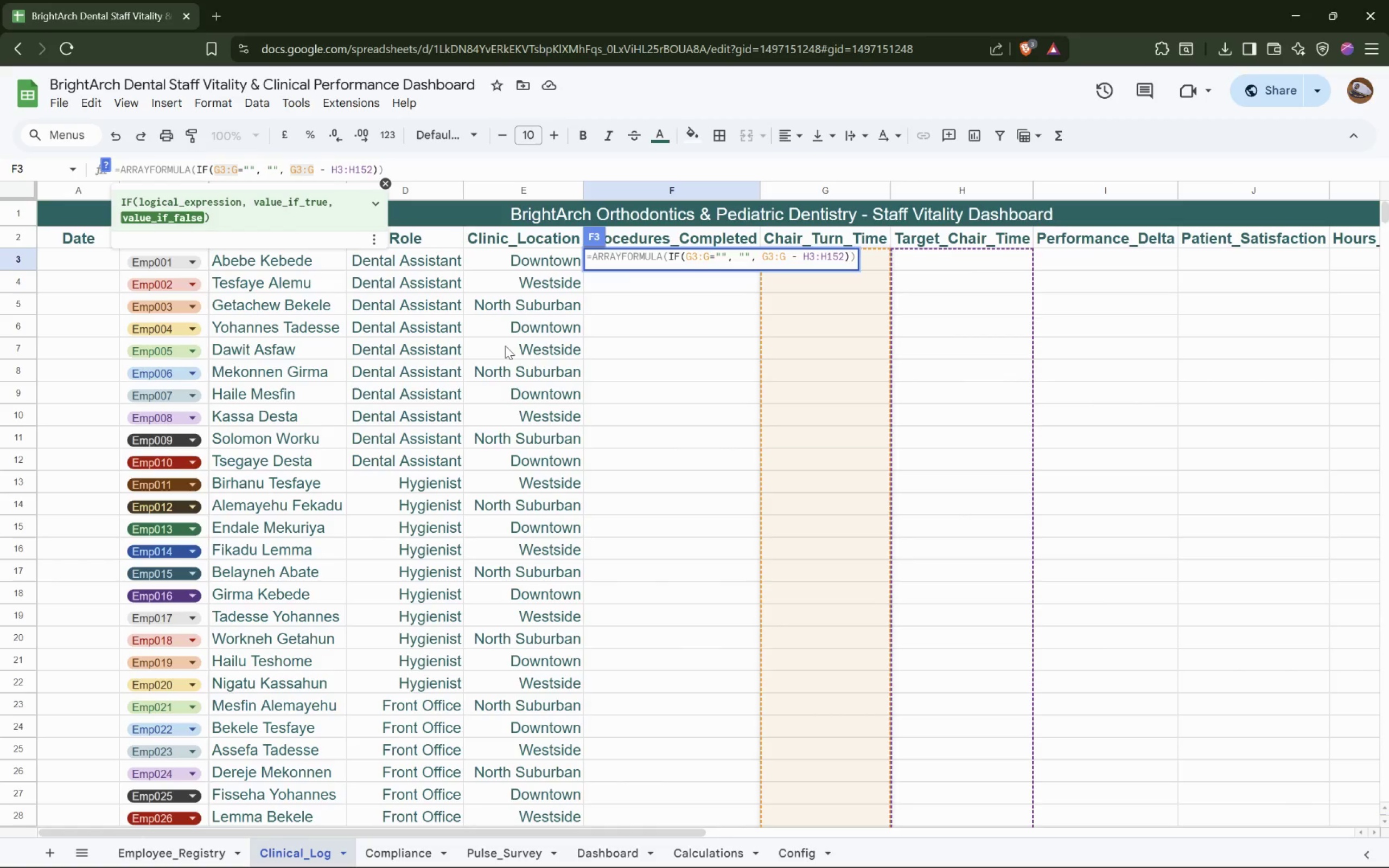 
type(1 )
key(Backspace)
type(52)
 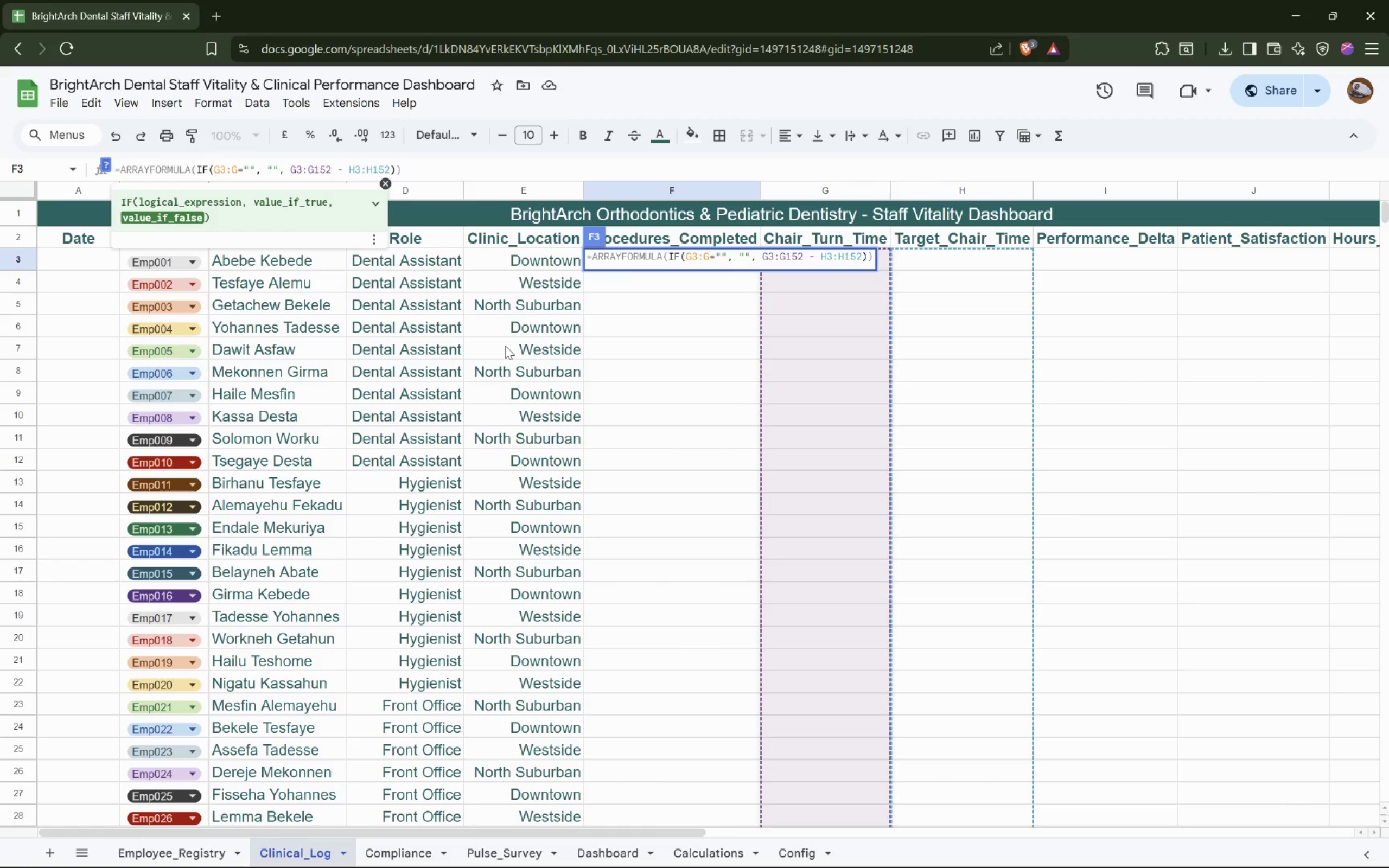 
key(ArrowLeft)
 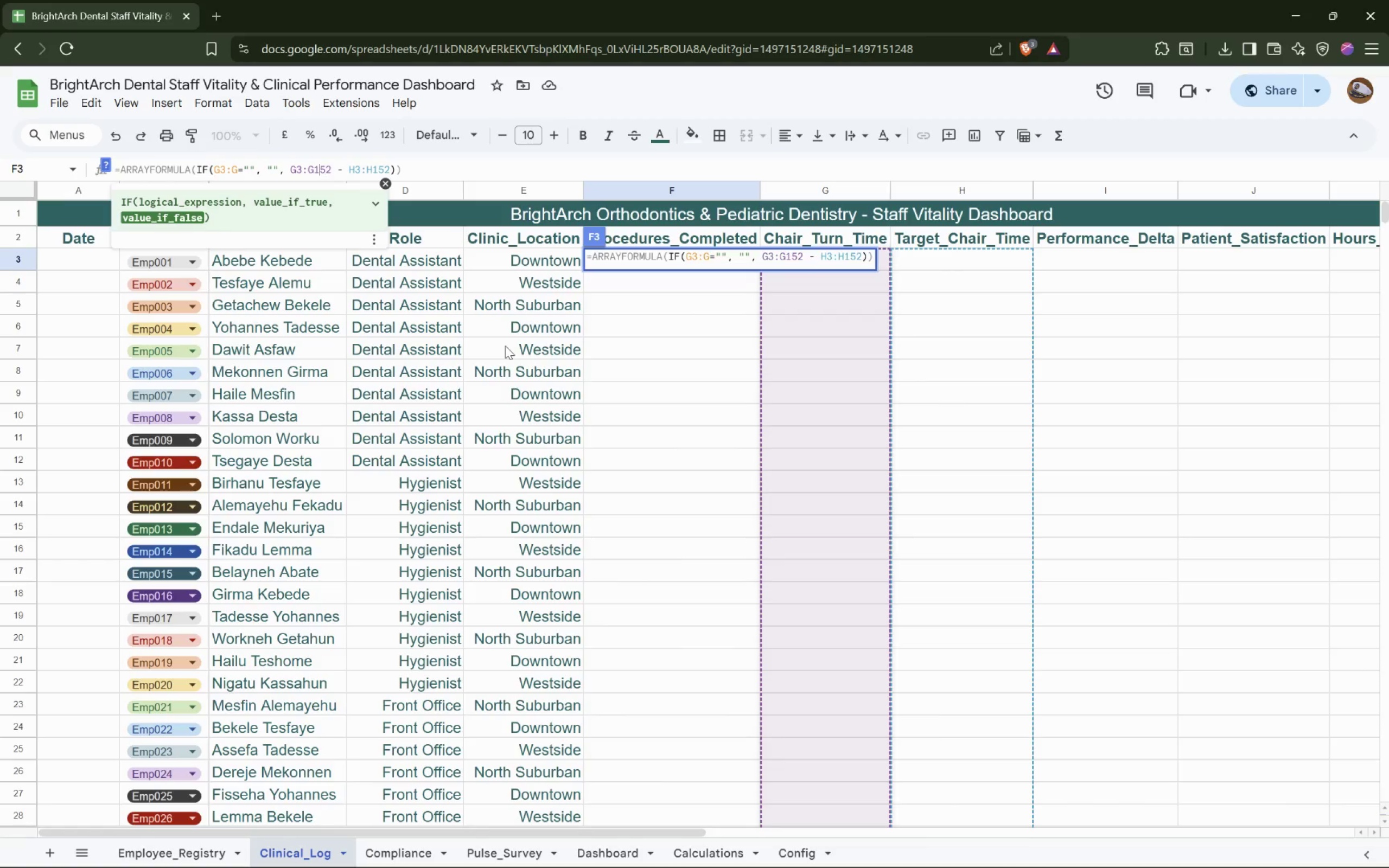 
key(ArrowLeft)
 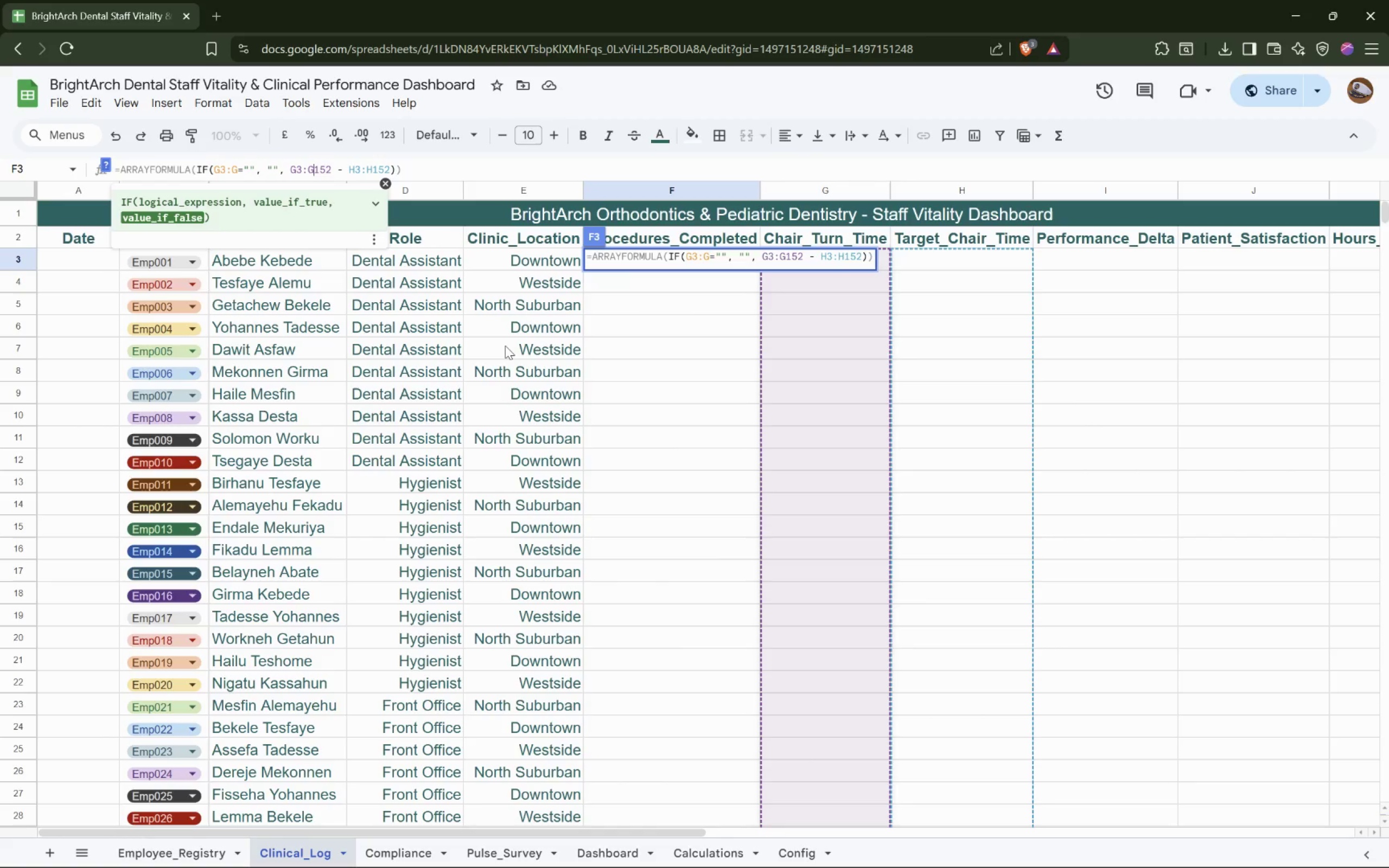 
key(ArrowLeft)
 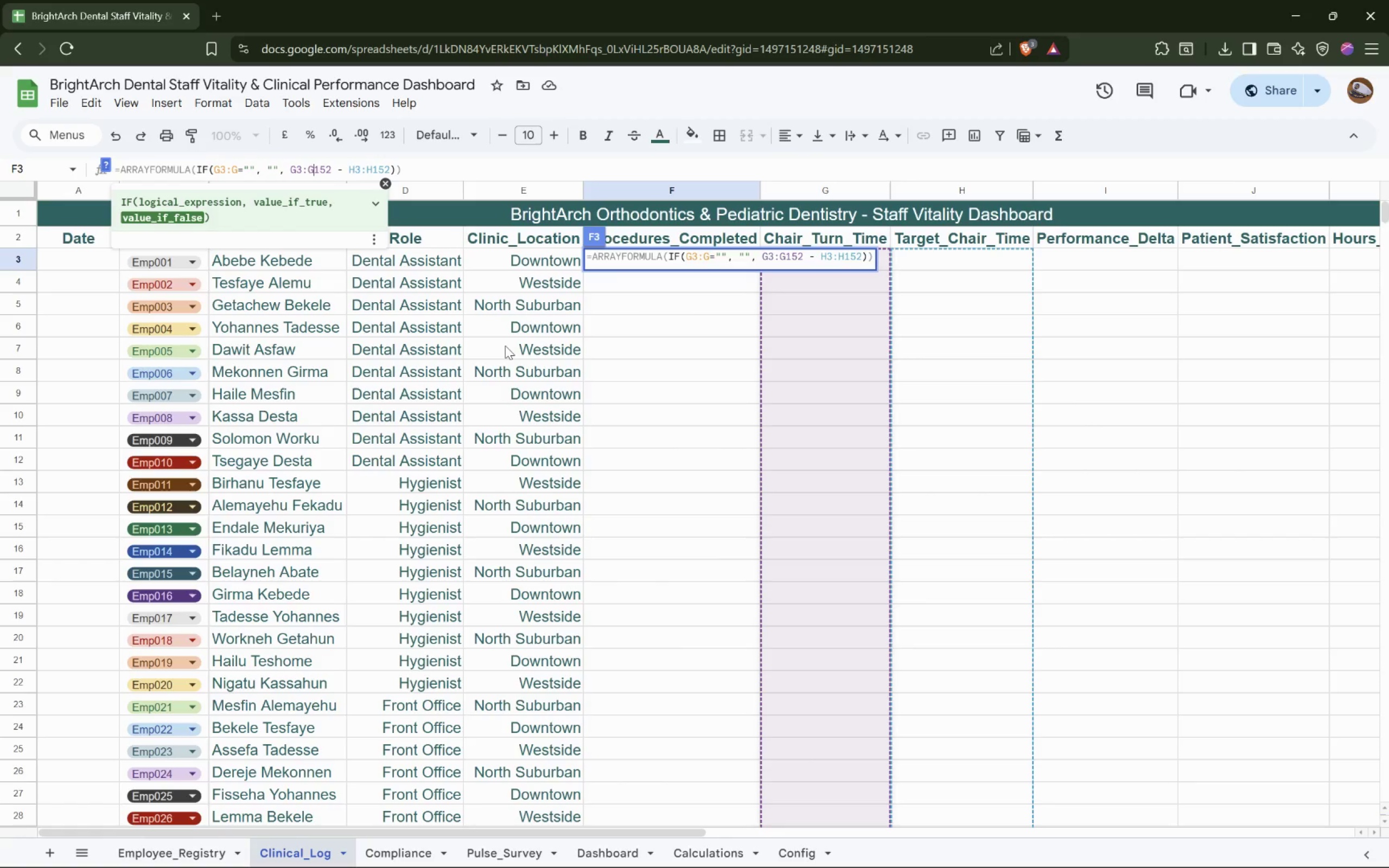 
key(ArrowLeft)
 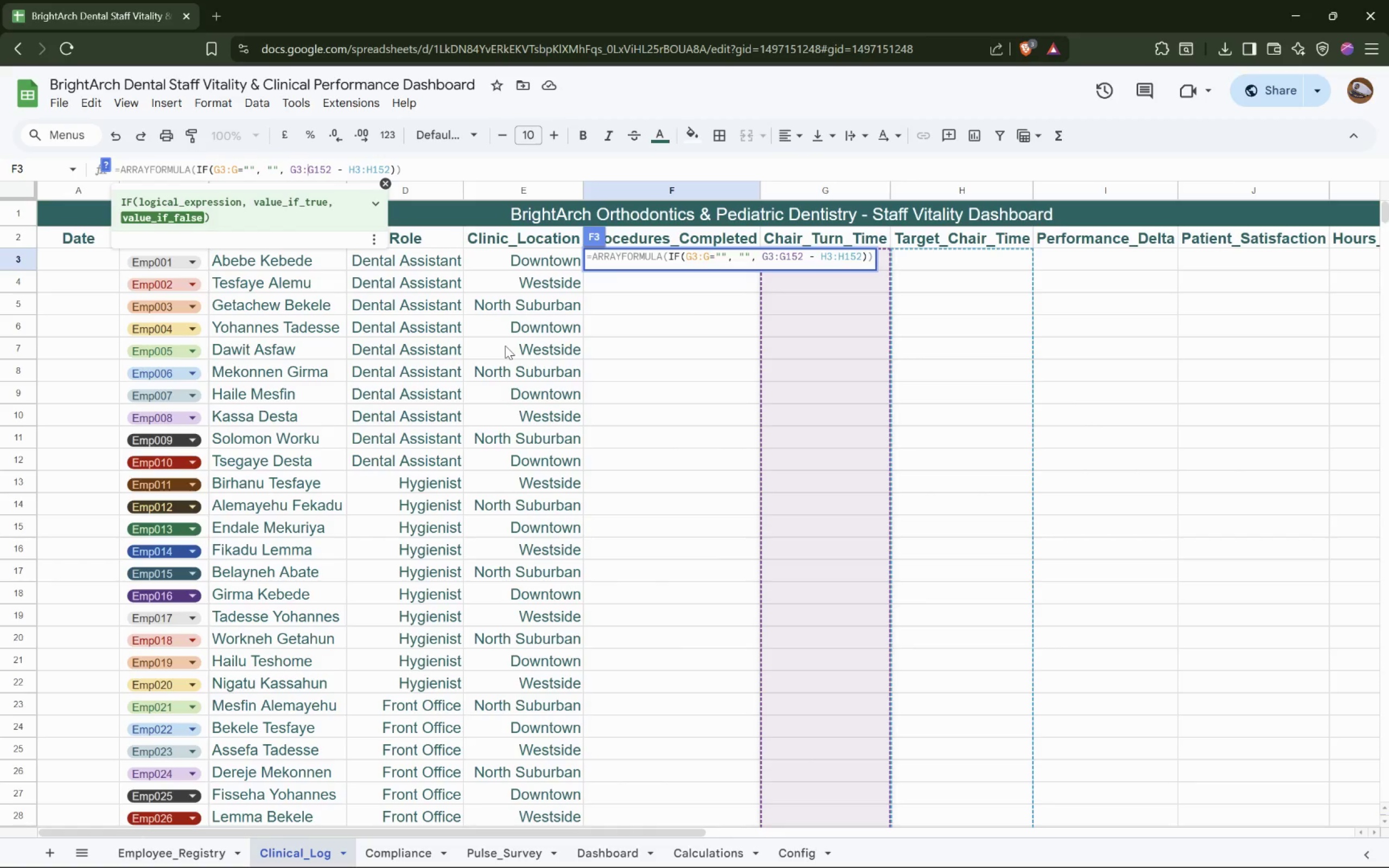 
key(ArrowLeft)
 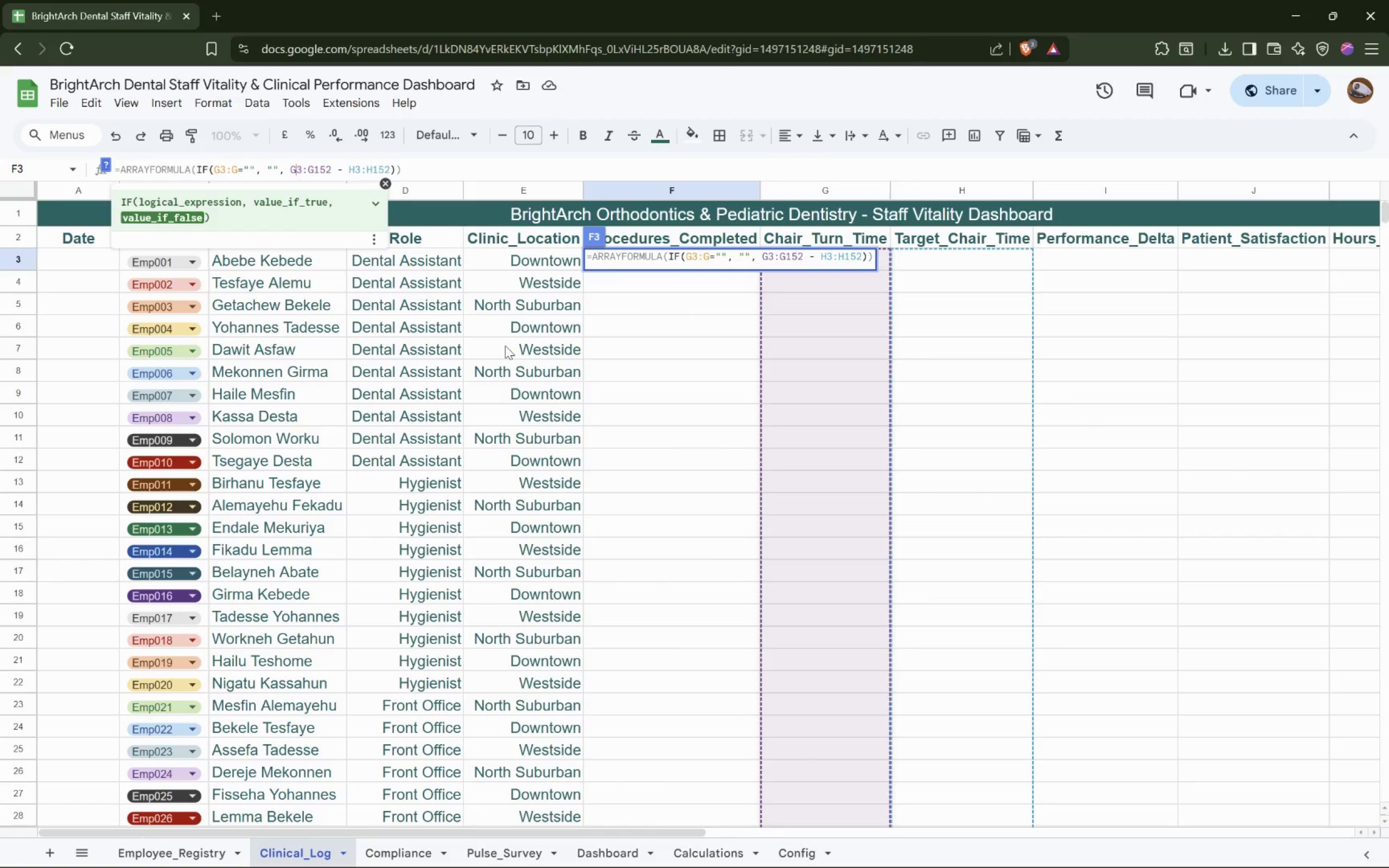 
hold_key(key=ArrowLeft, duration=0.84)
 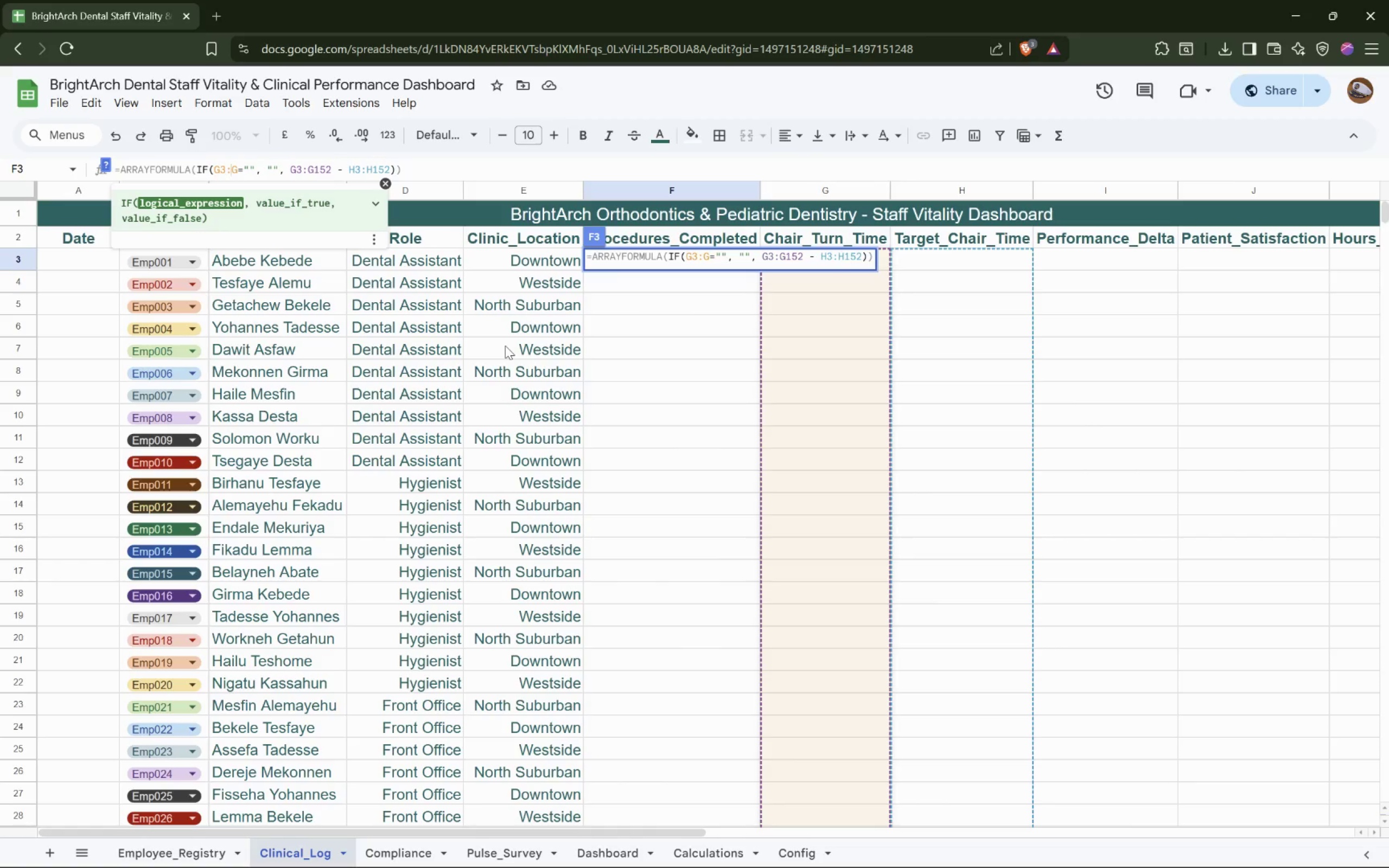 
key(ArrowRight)
 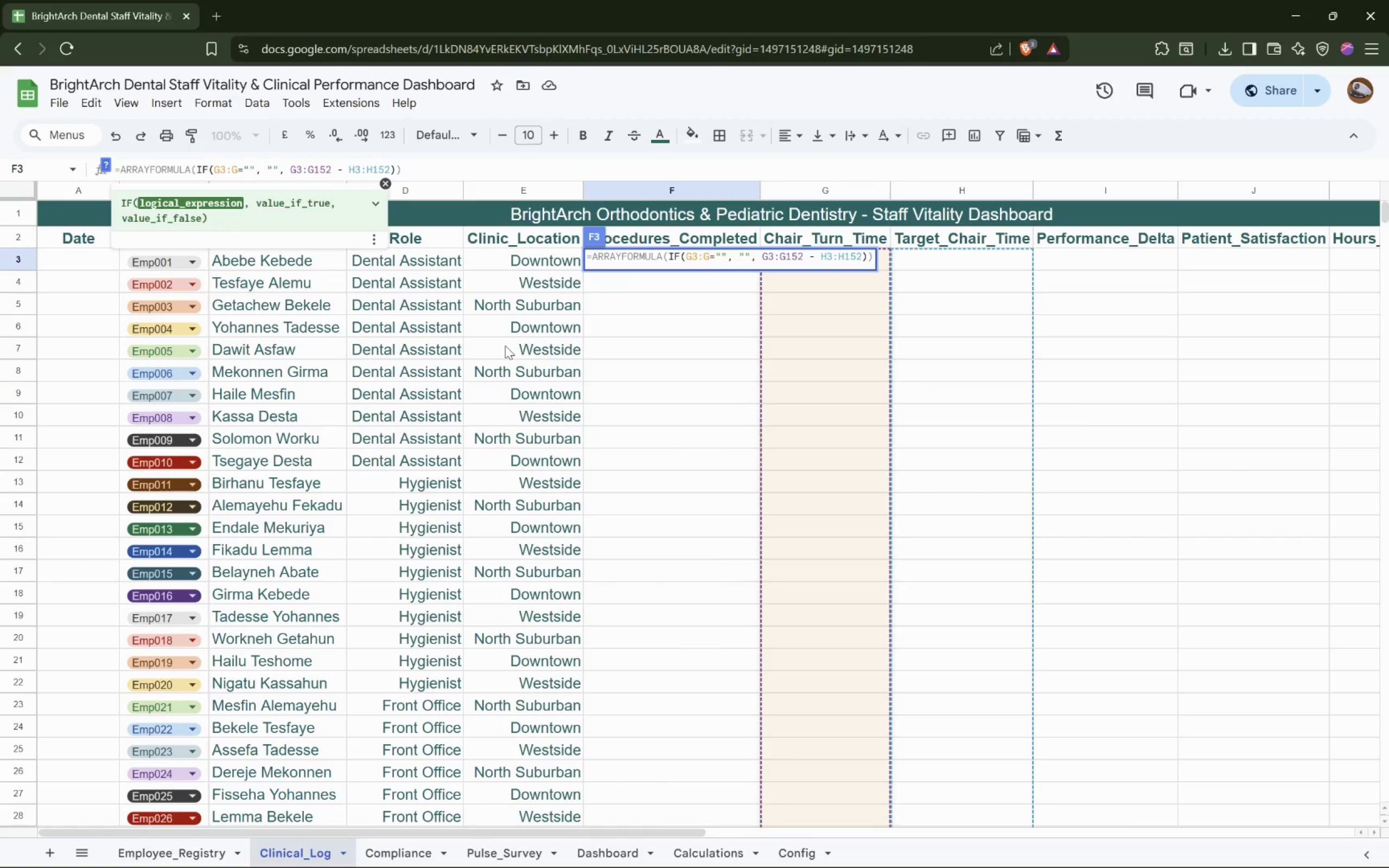 
type(152)
 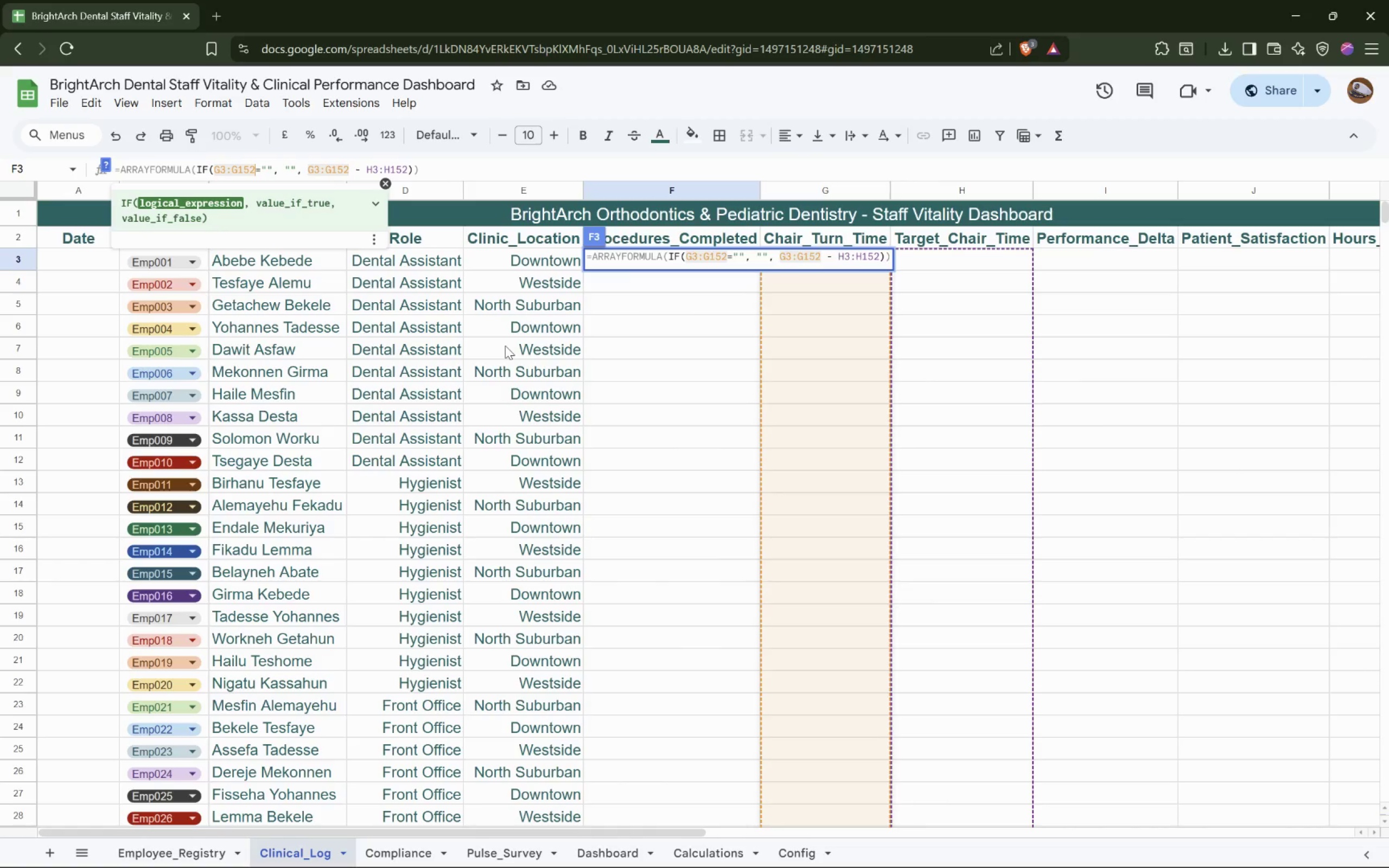 
key(Enter)
 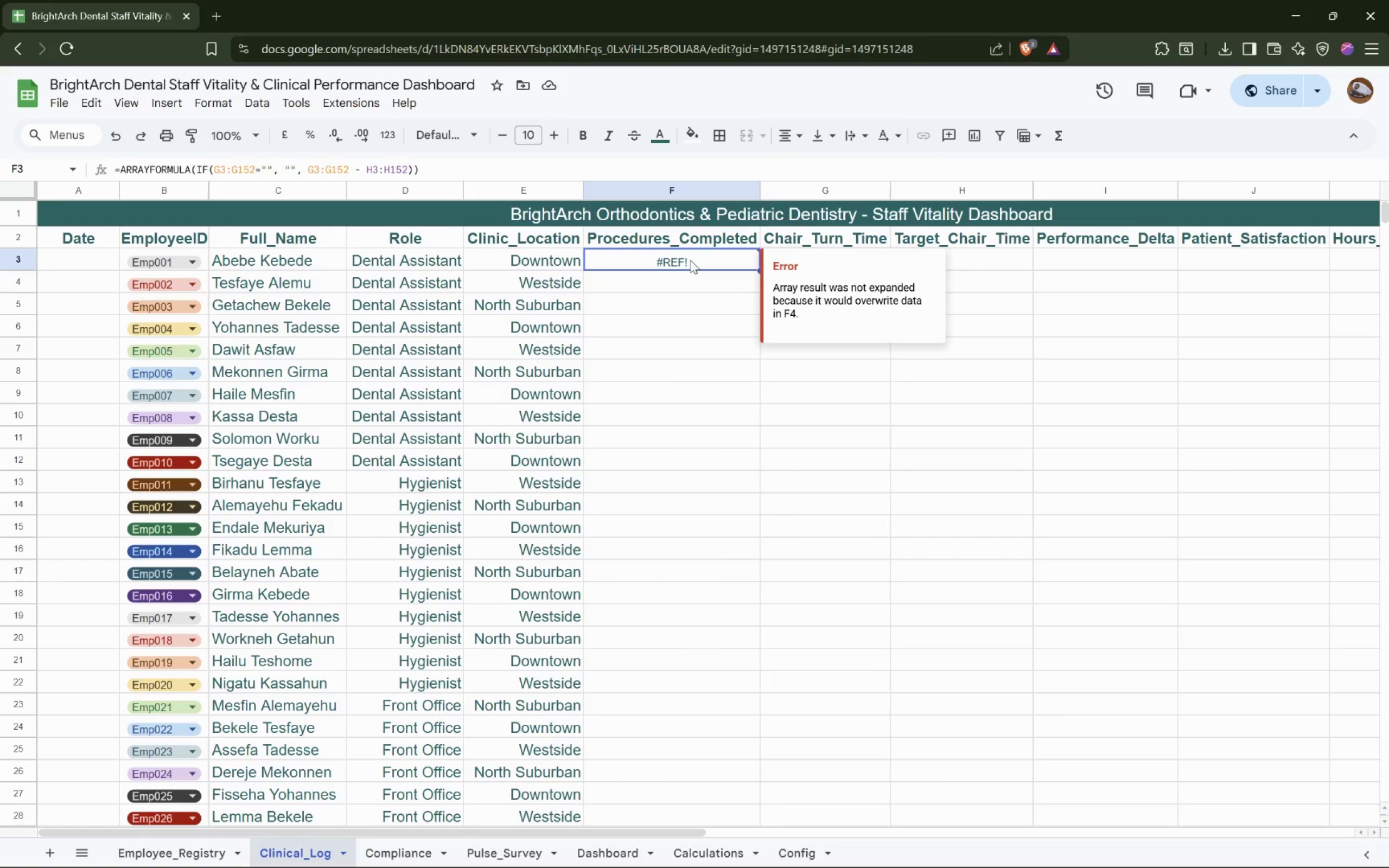 
wait(10.56)
 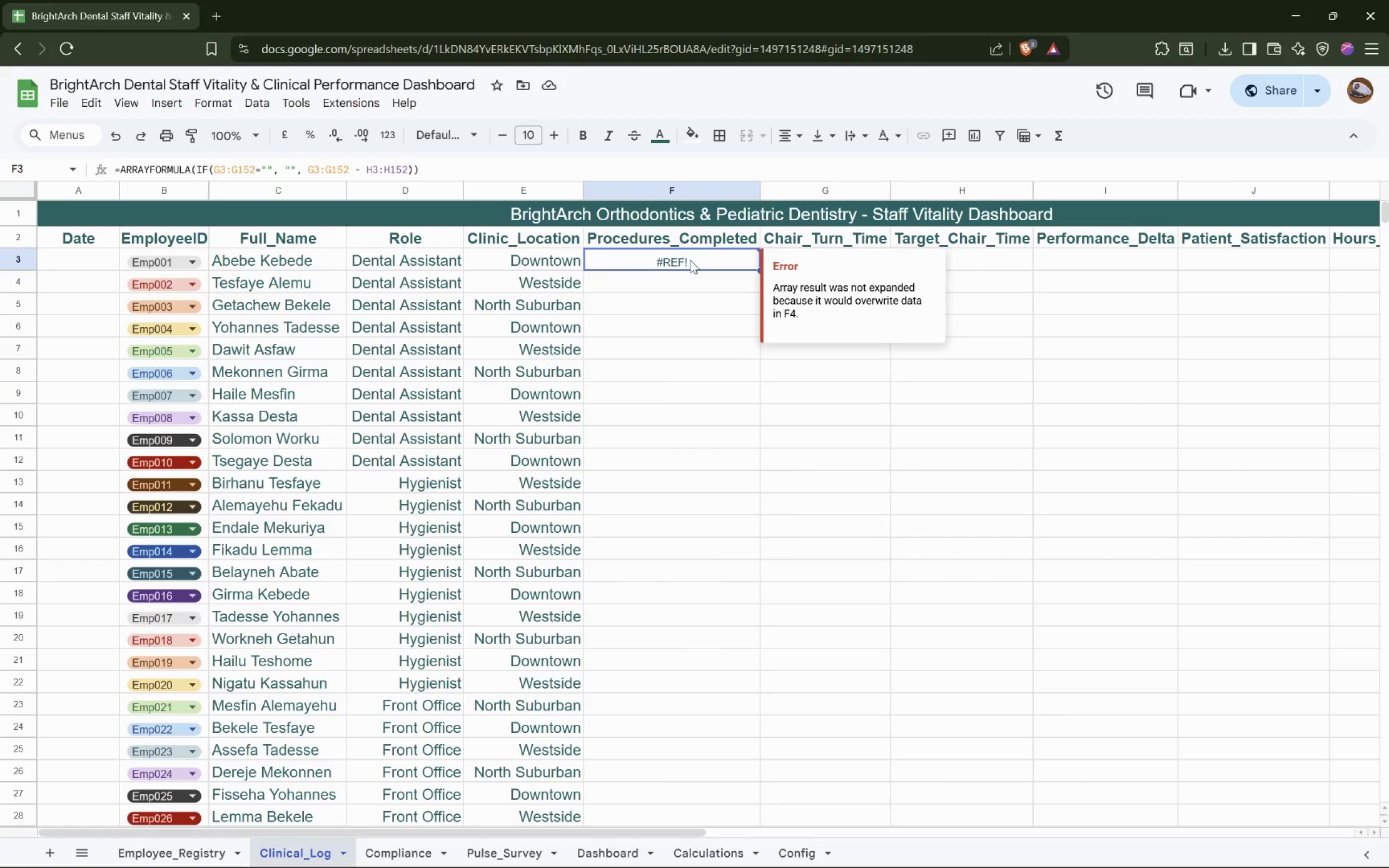 
left_click([688, 309])
 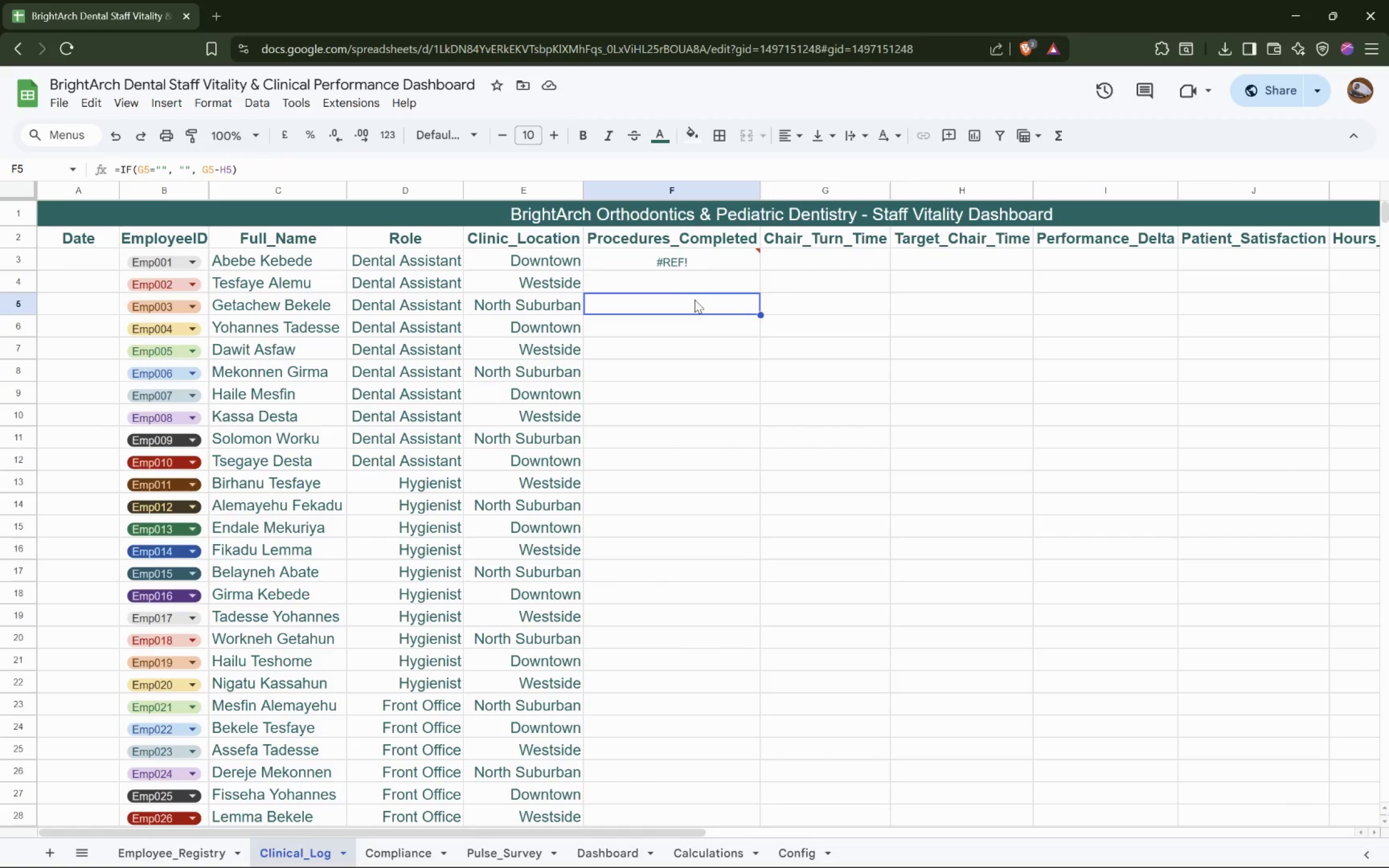 
left_click([700, 286])
 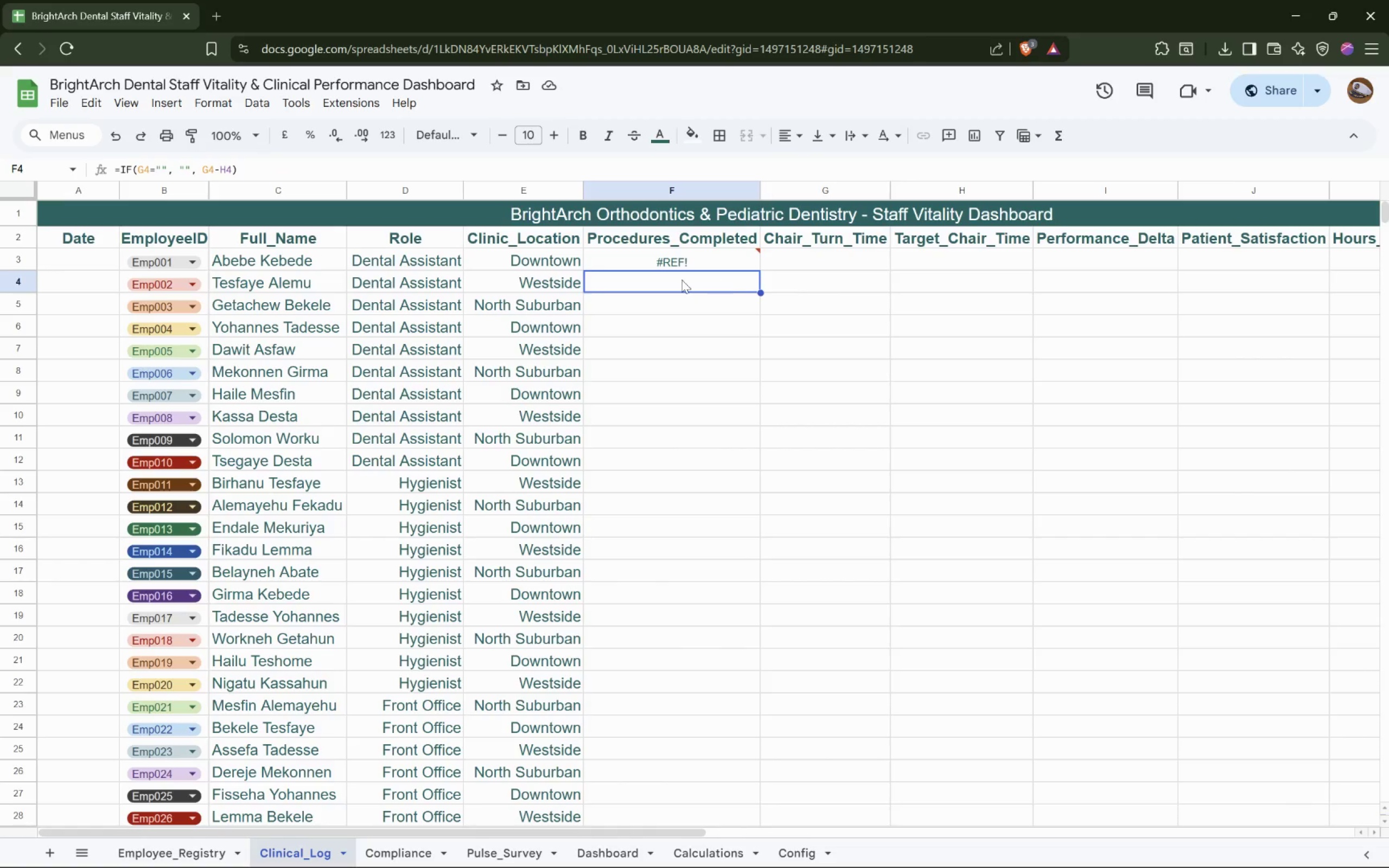 
double_click([247, 173])
 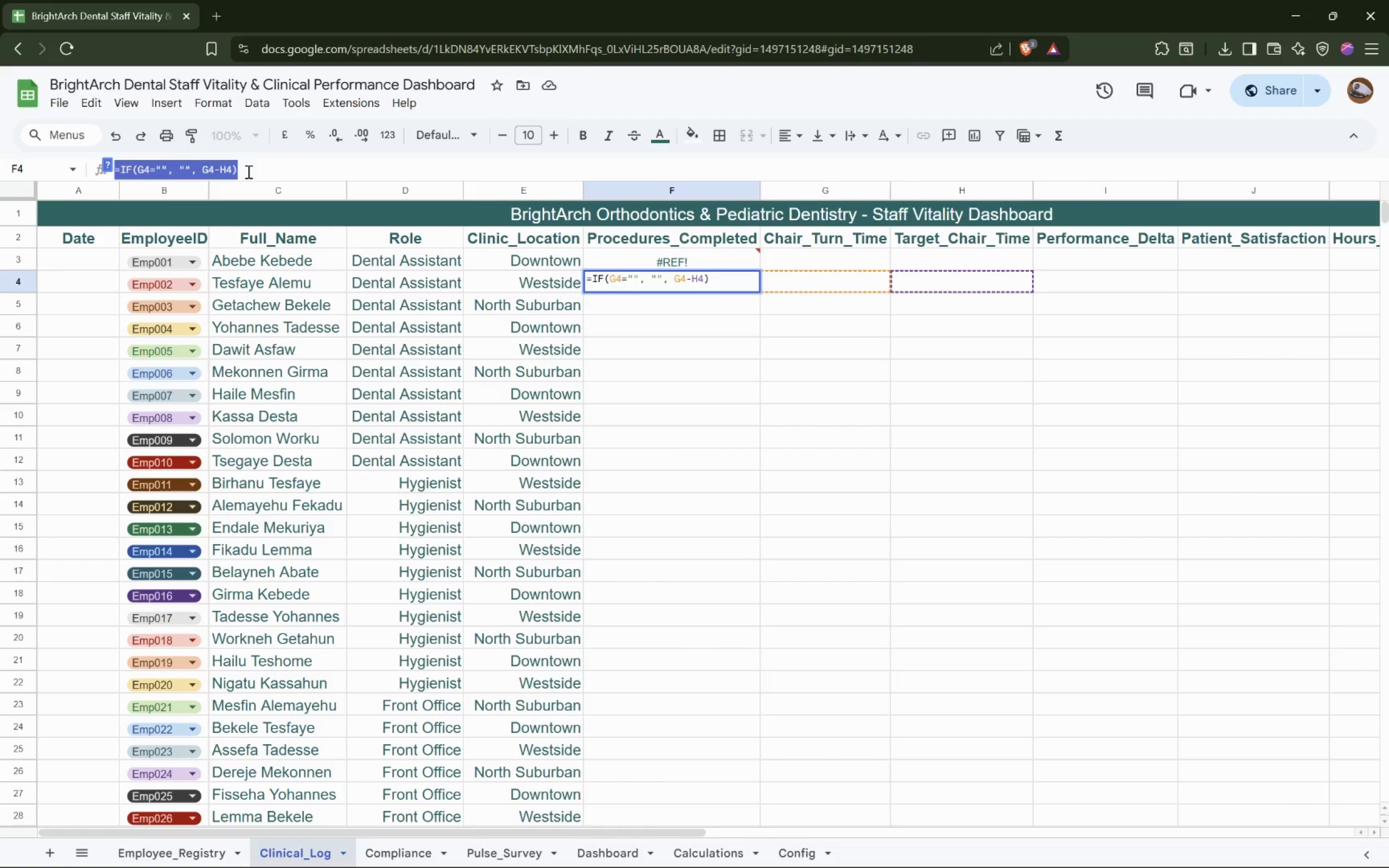 
key(Backspace)
 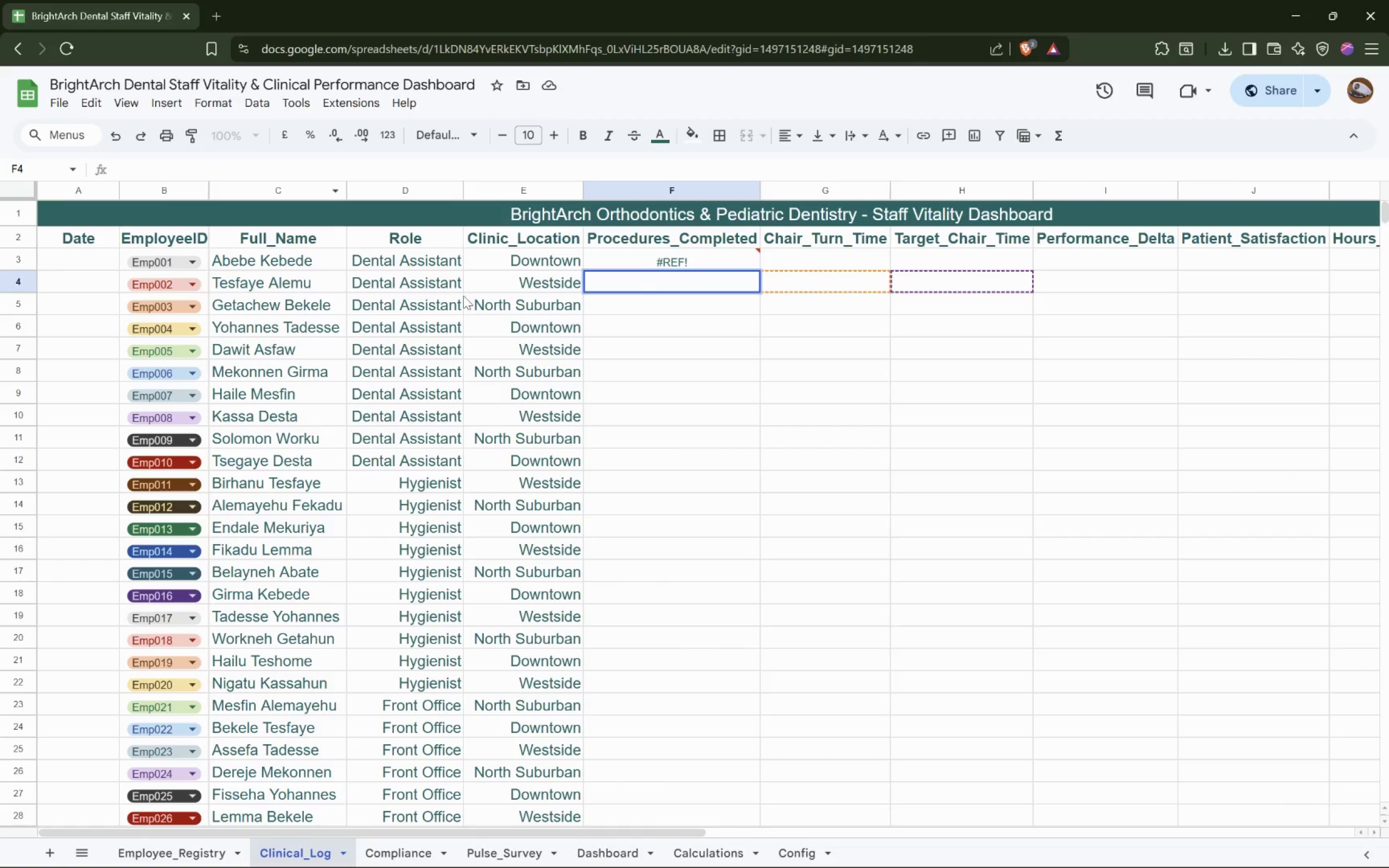 
left_click([661, 304])
 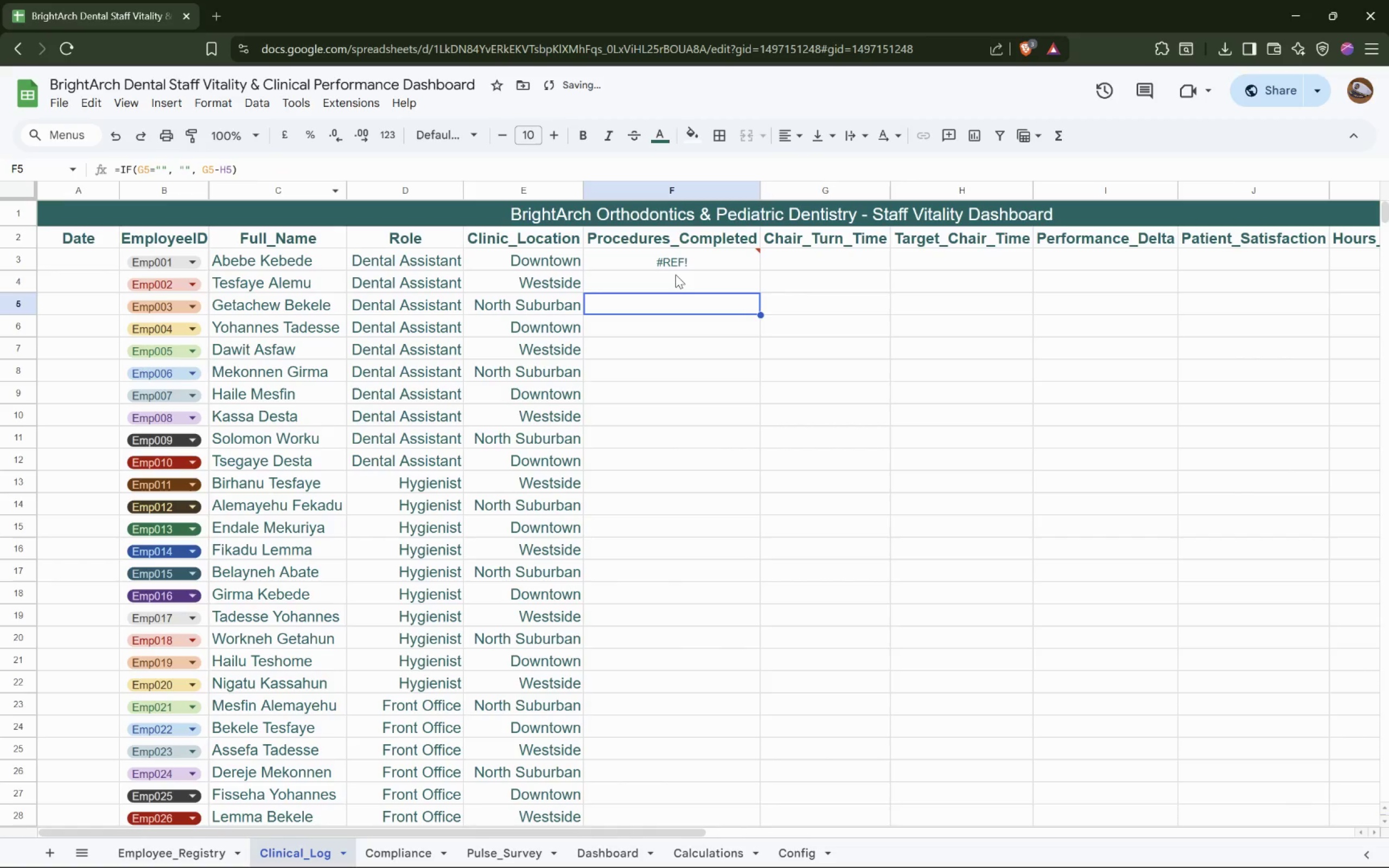 
left_click([676, 276])
 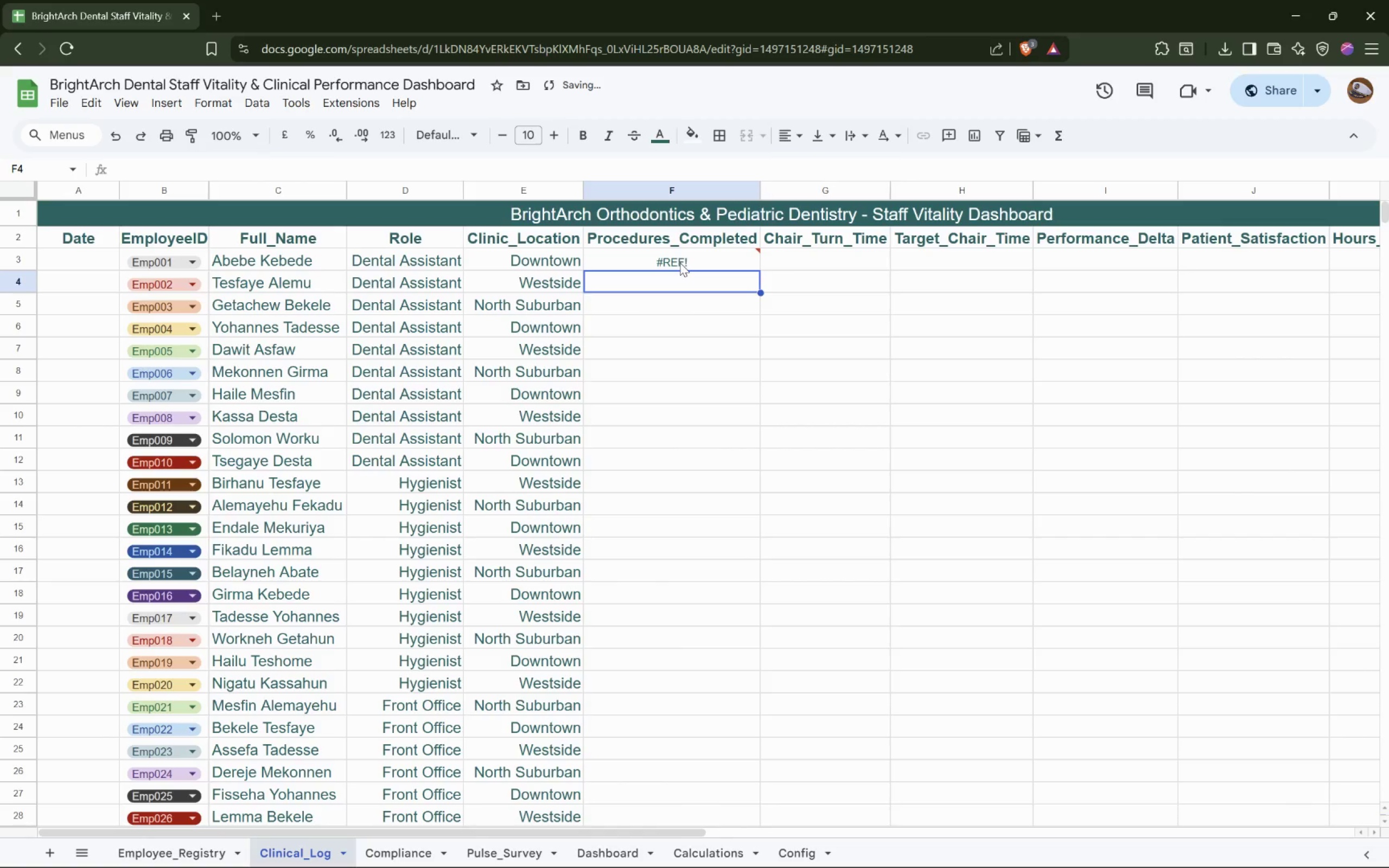 
left_click([684, 261])
 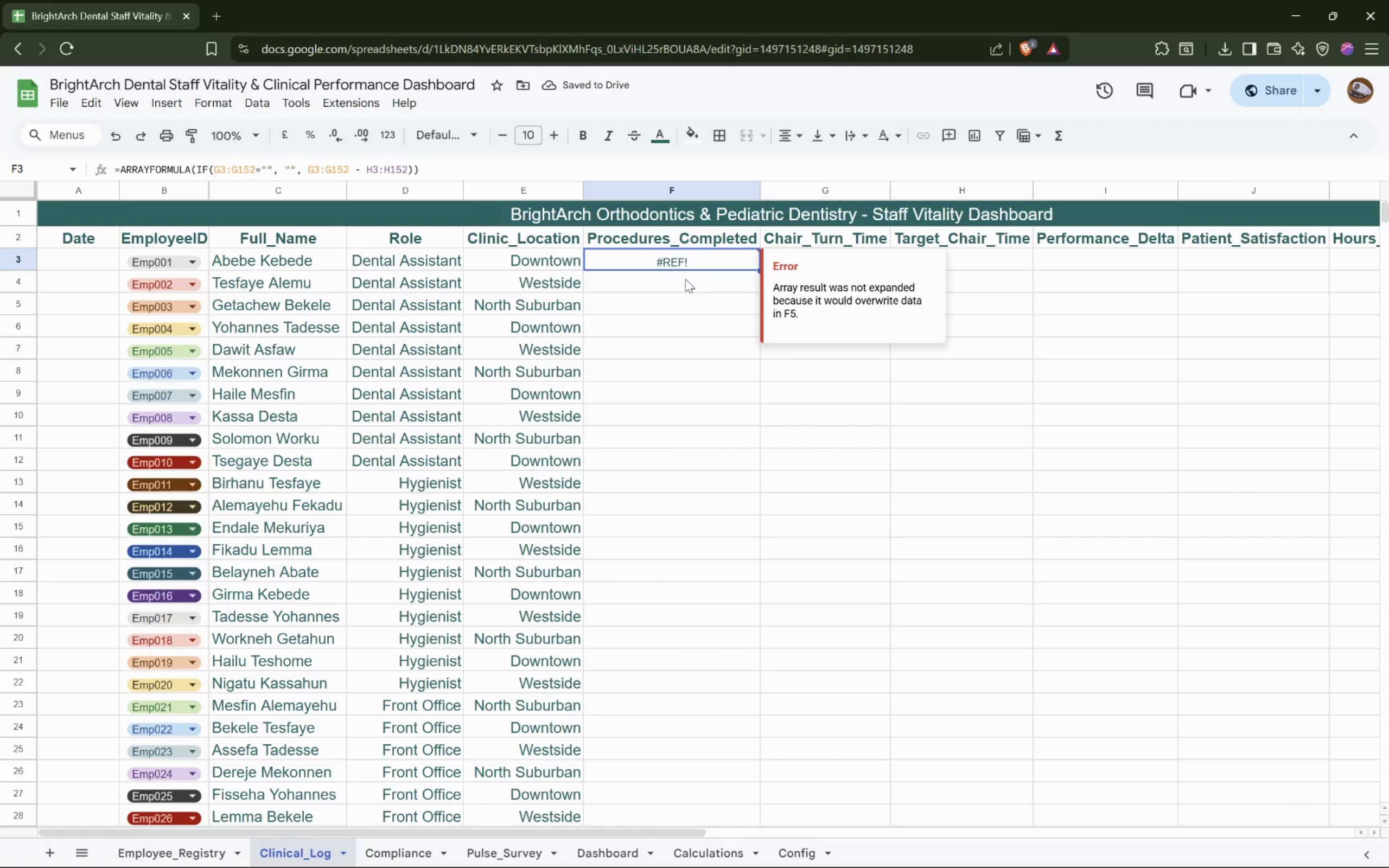 
left_click([685, 280])
 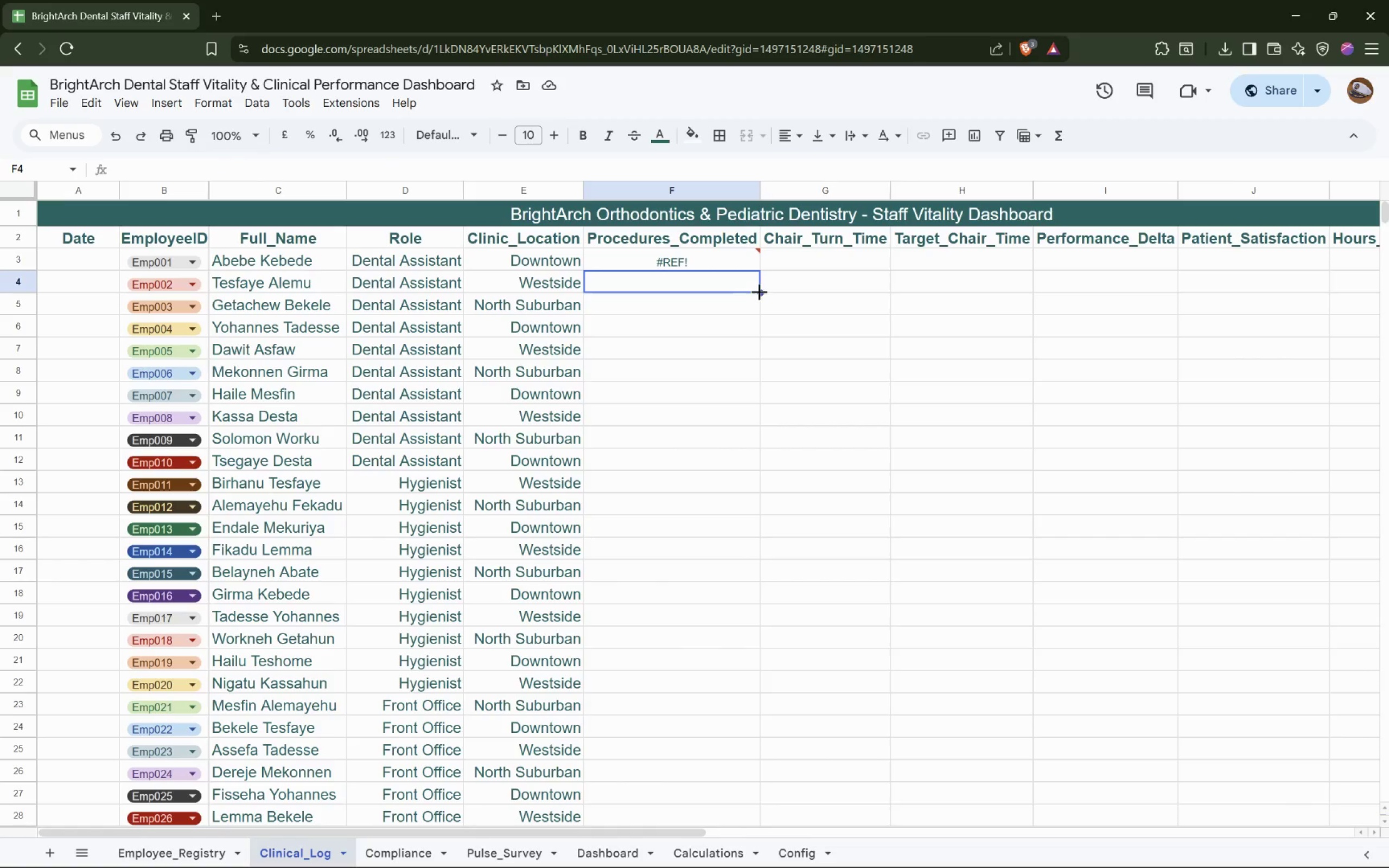 
left_click_drag(start_coordinate=[761, 290], to_coordinate=[760, 532])
 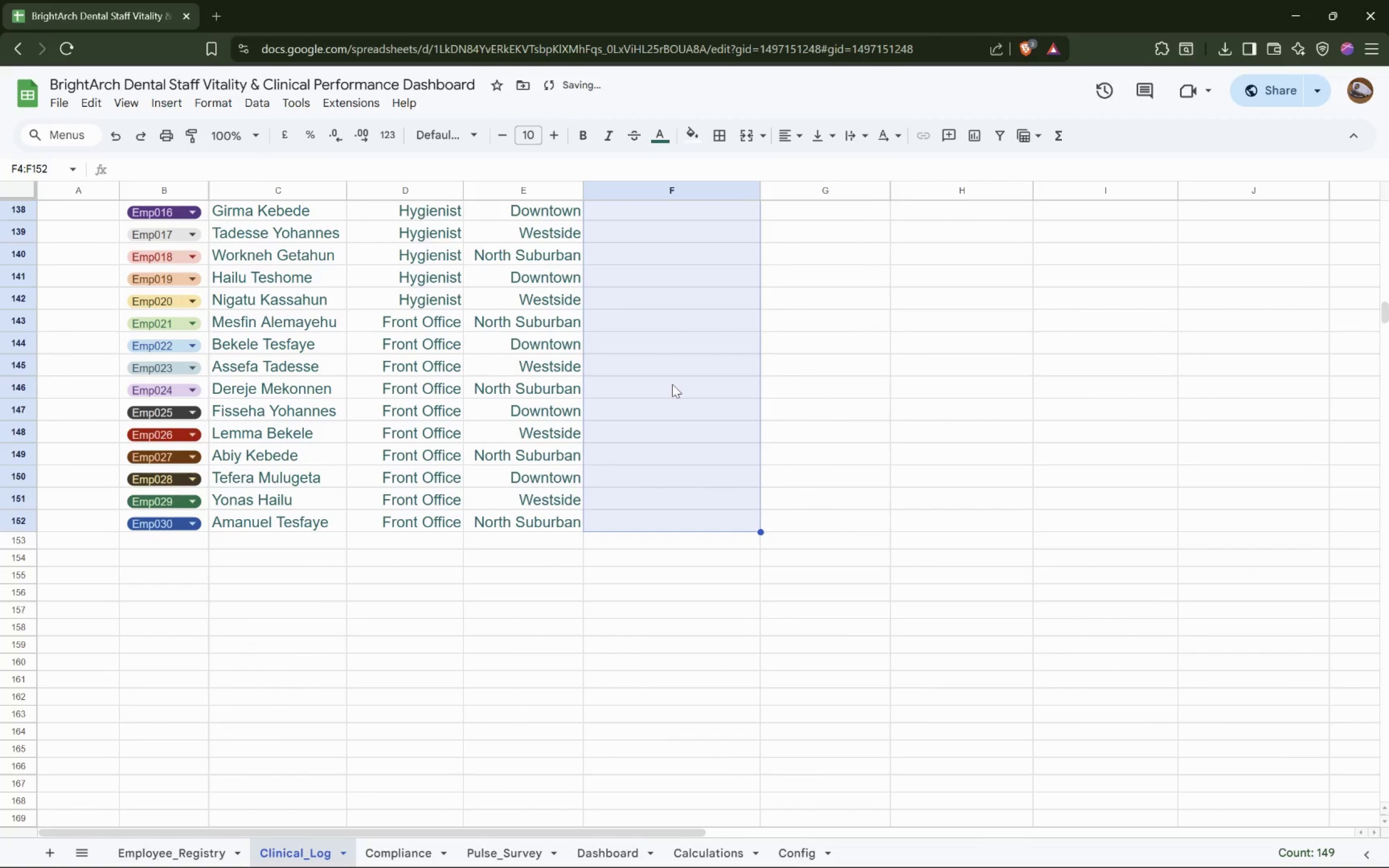 
left_click([672, 383])
 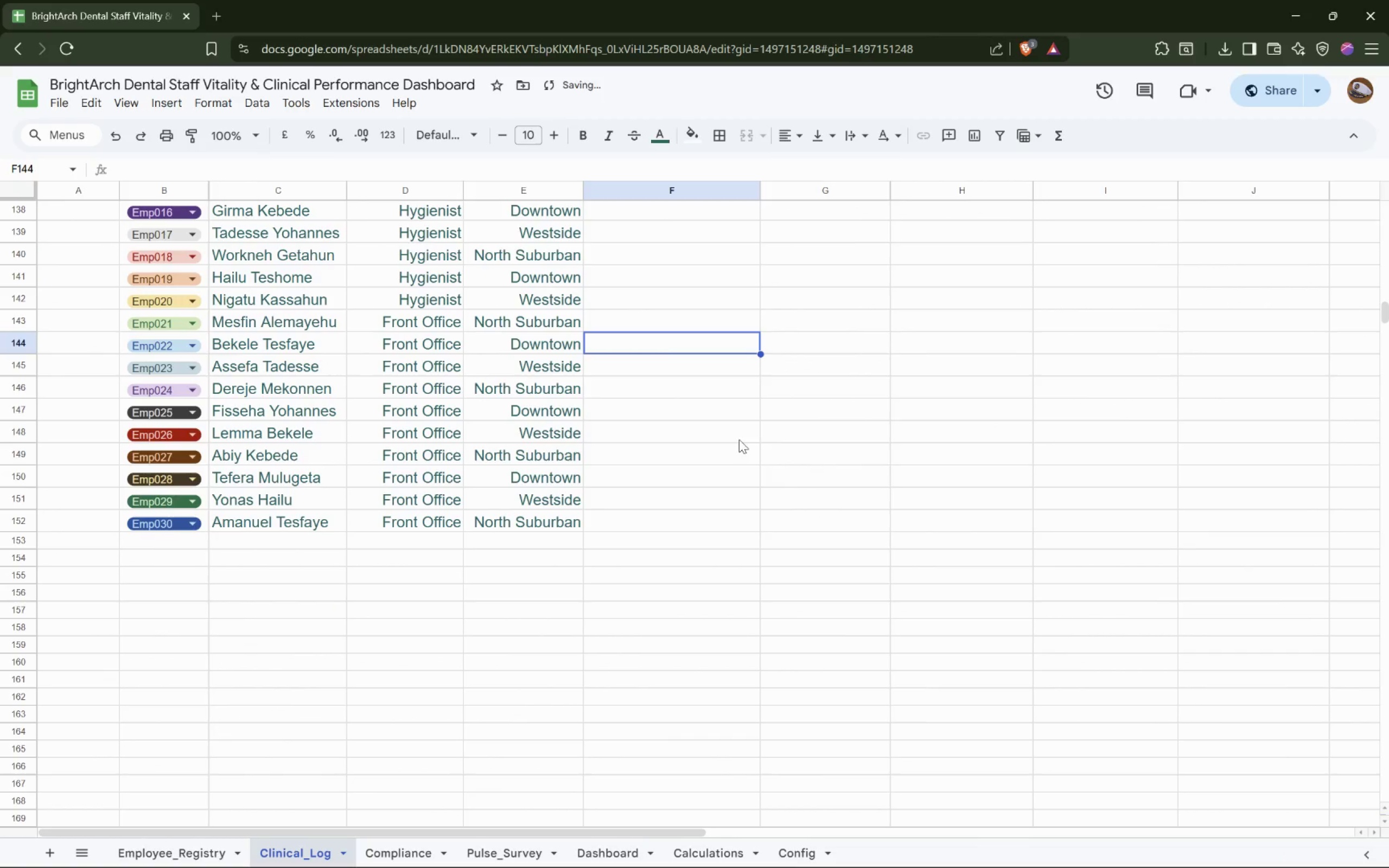 
left_click([717, 446])
 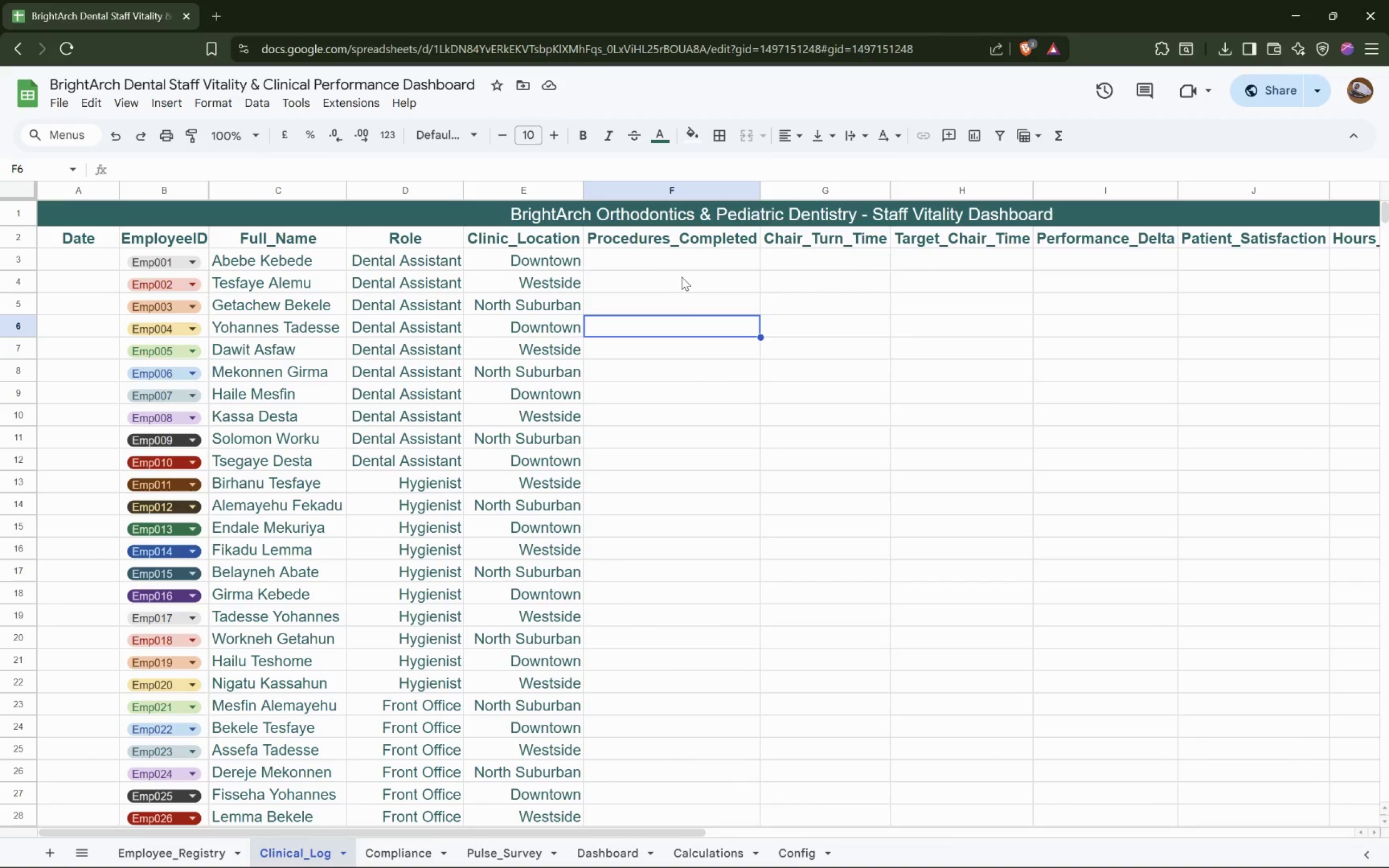 
scroll: coordinate [717, 446], scroll_direction: up, amount: 43.0
 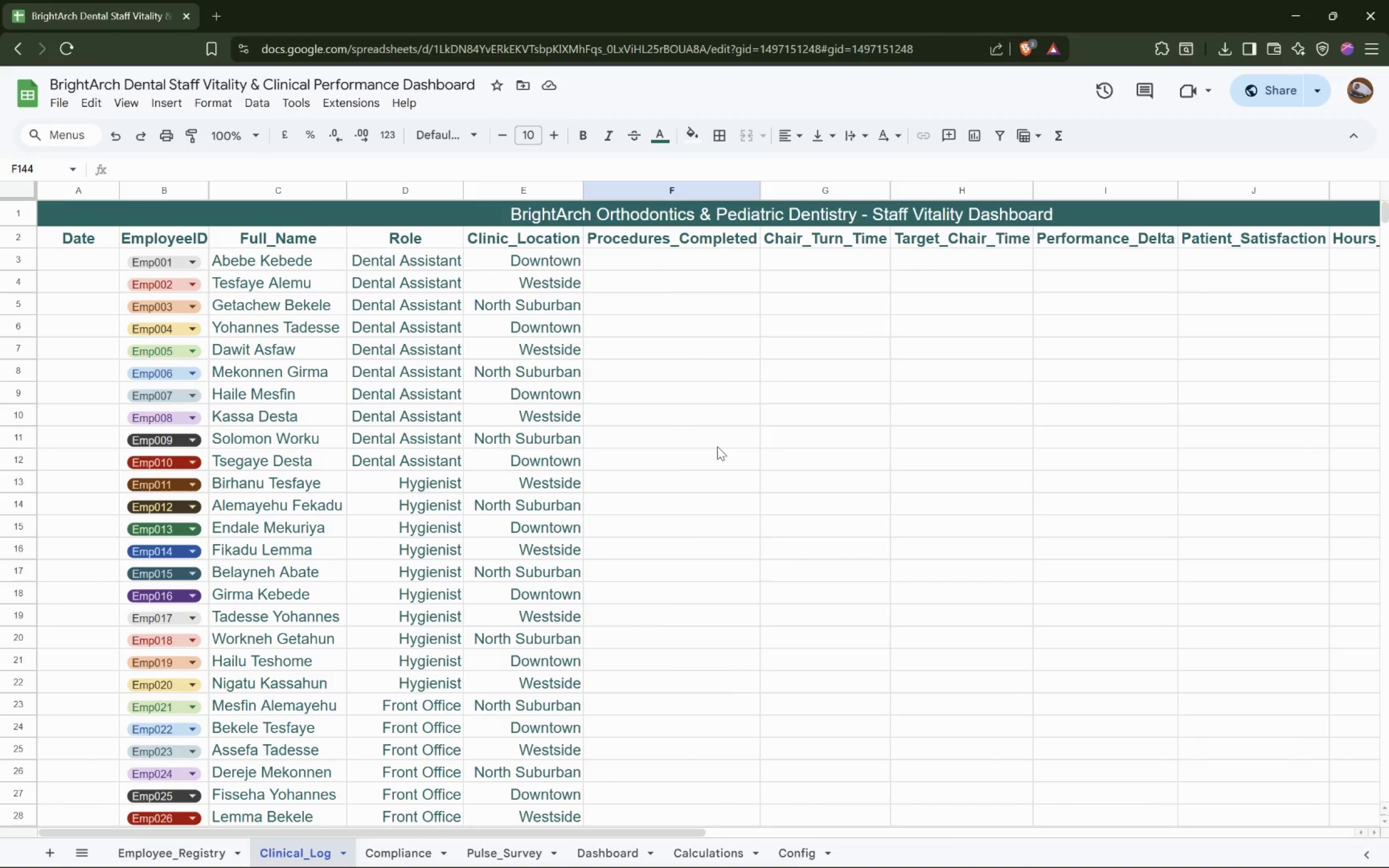 
left_click([683, 258])
 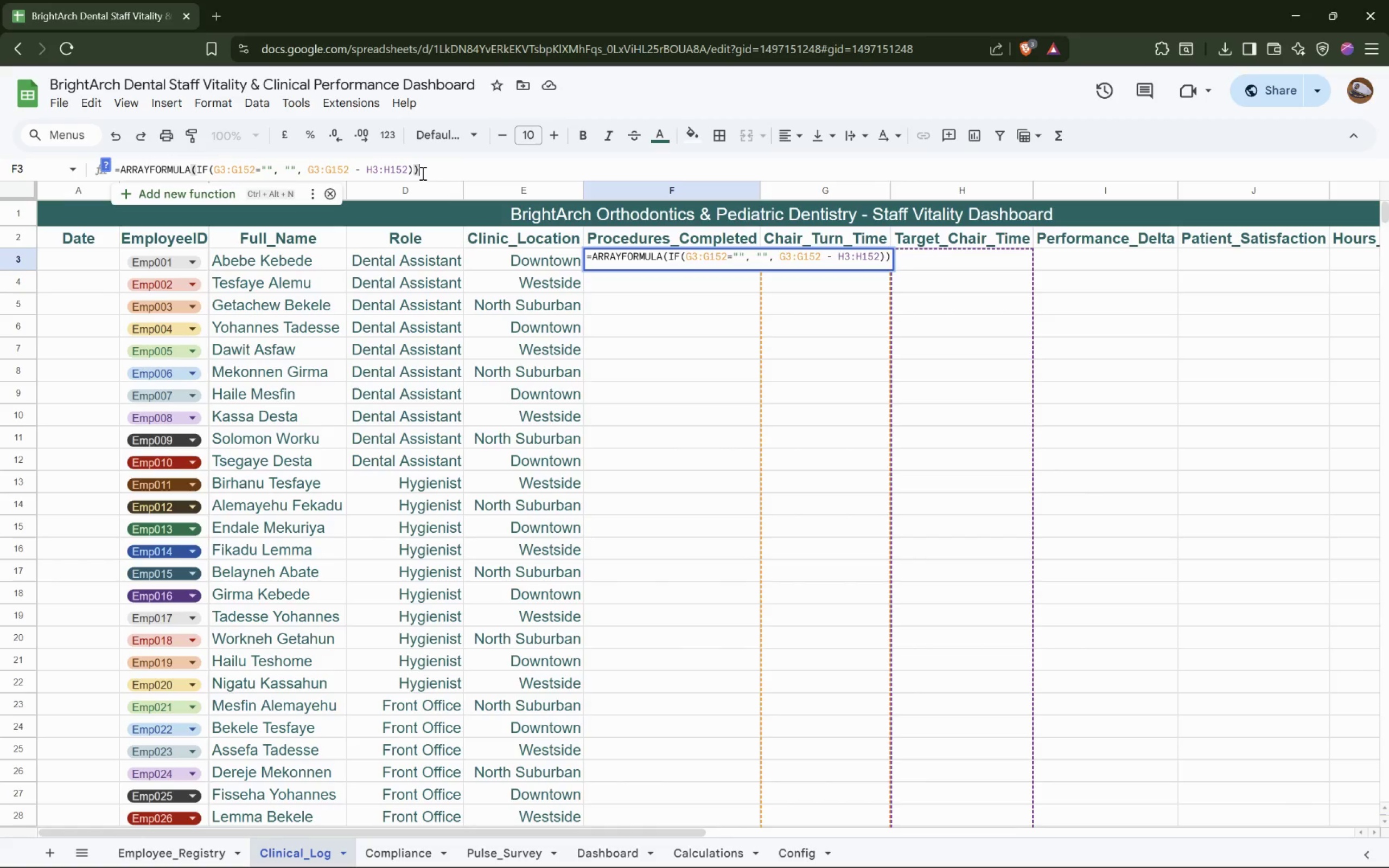 
left_click([422, 173])
 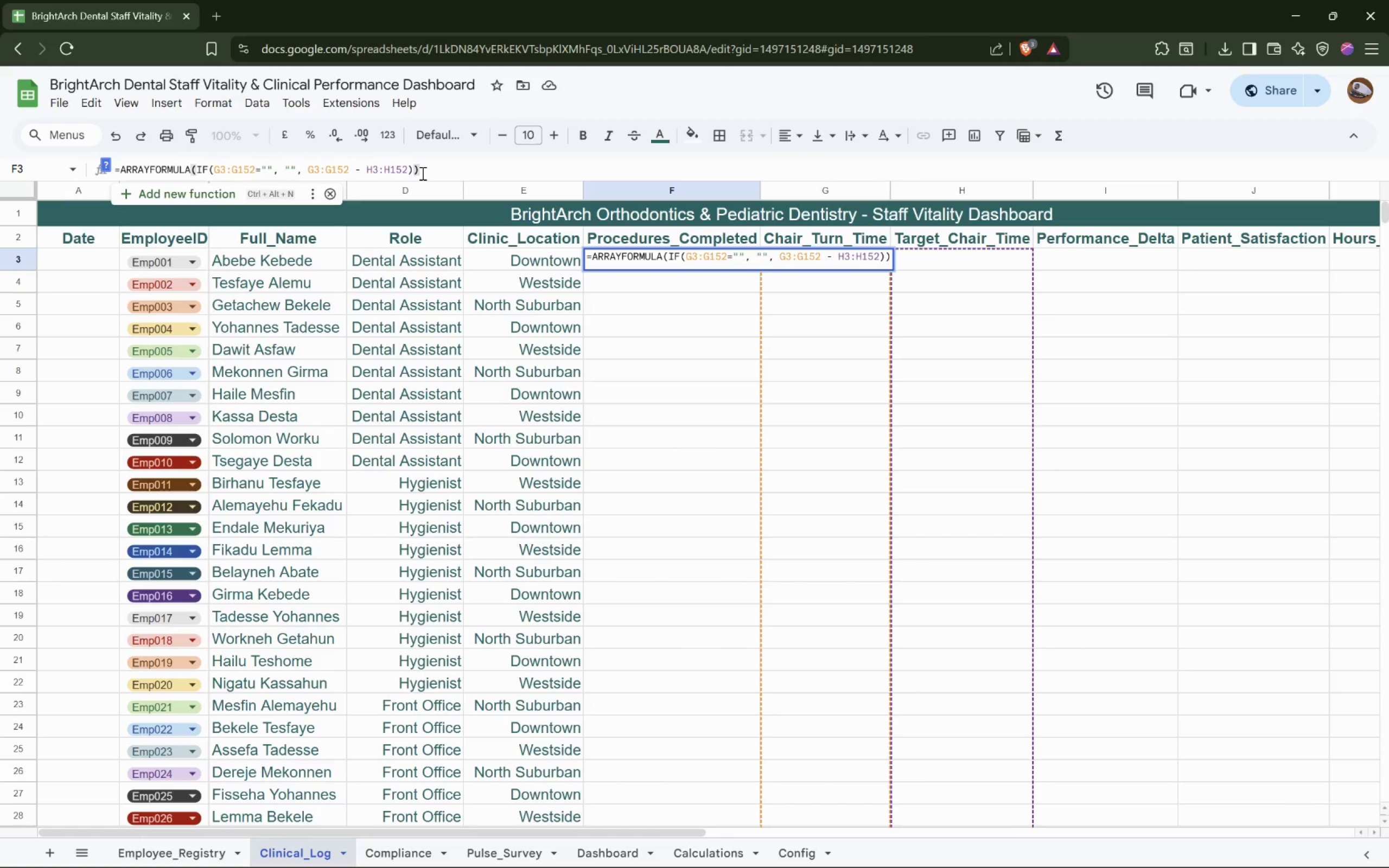 
key(Enter)
 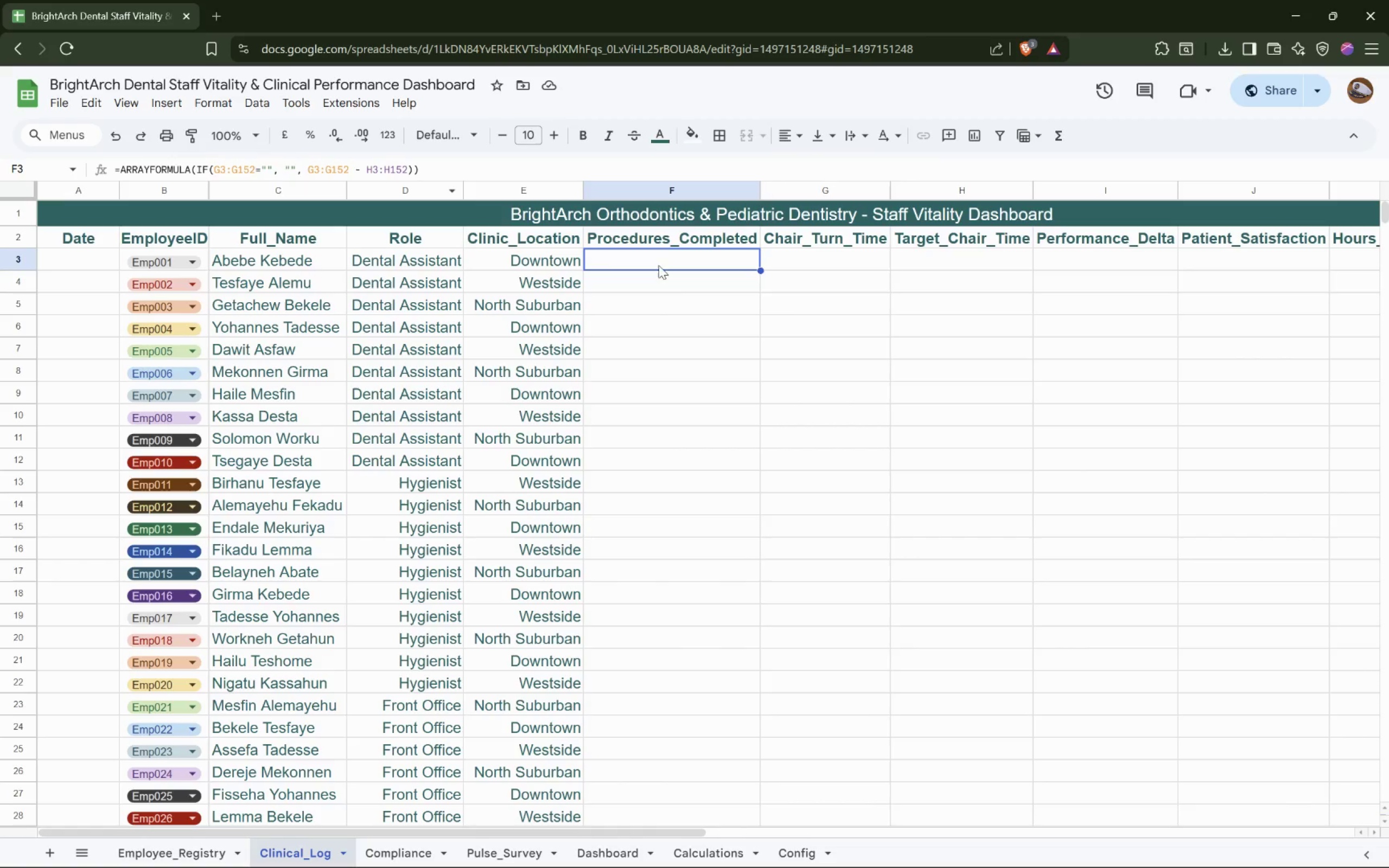 
double_click([666, 315])
 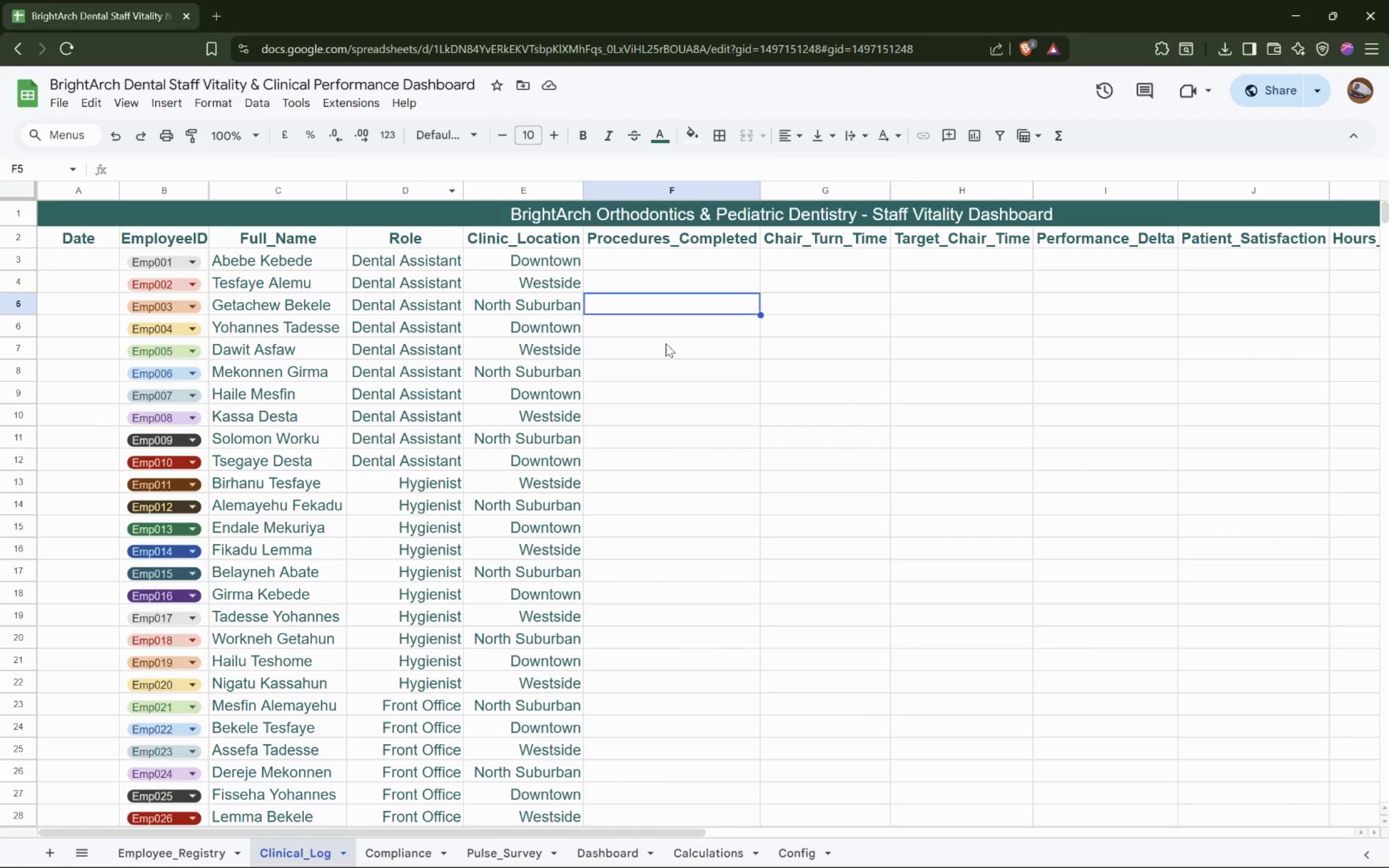 
triple_click([666, 343])
 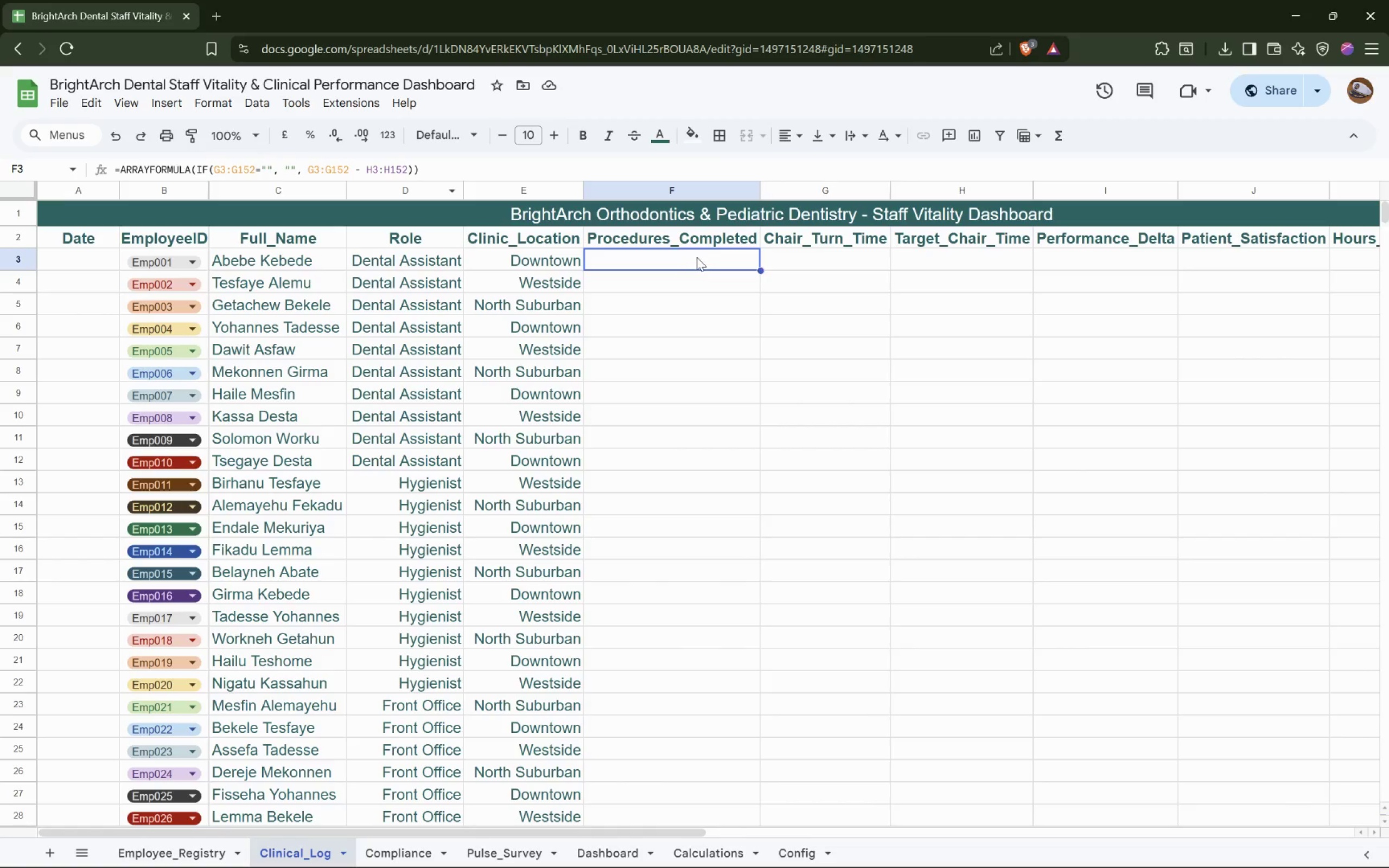 
double_click([719, 259])
 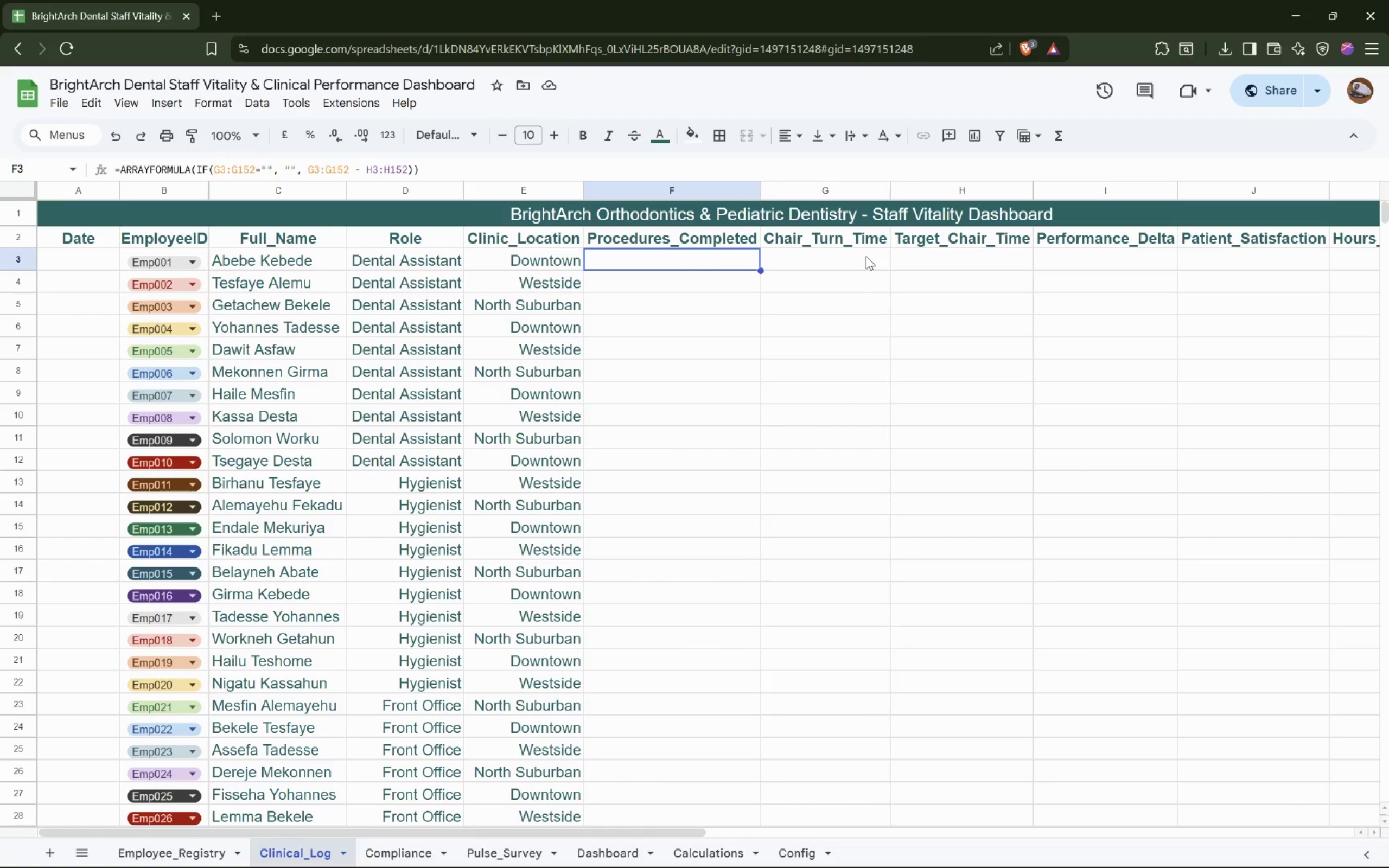 
triple_click([866, 256])
 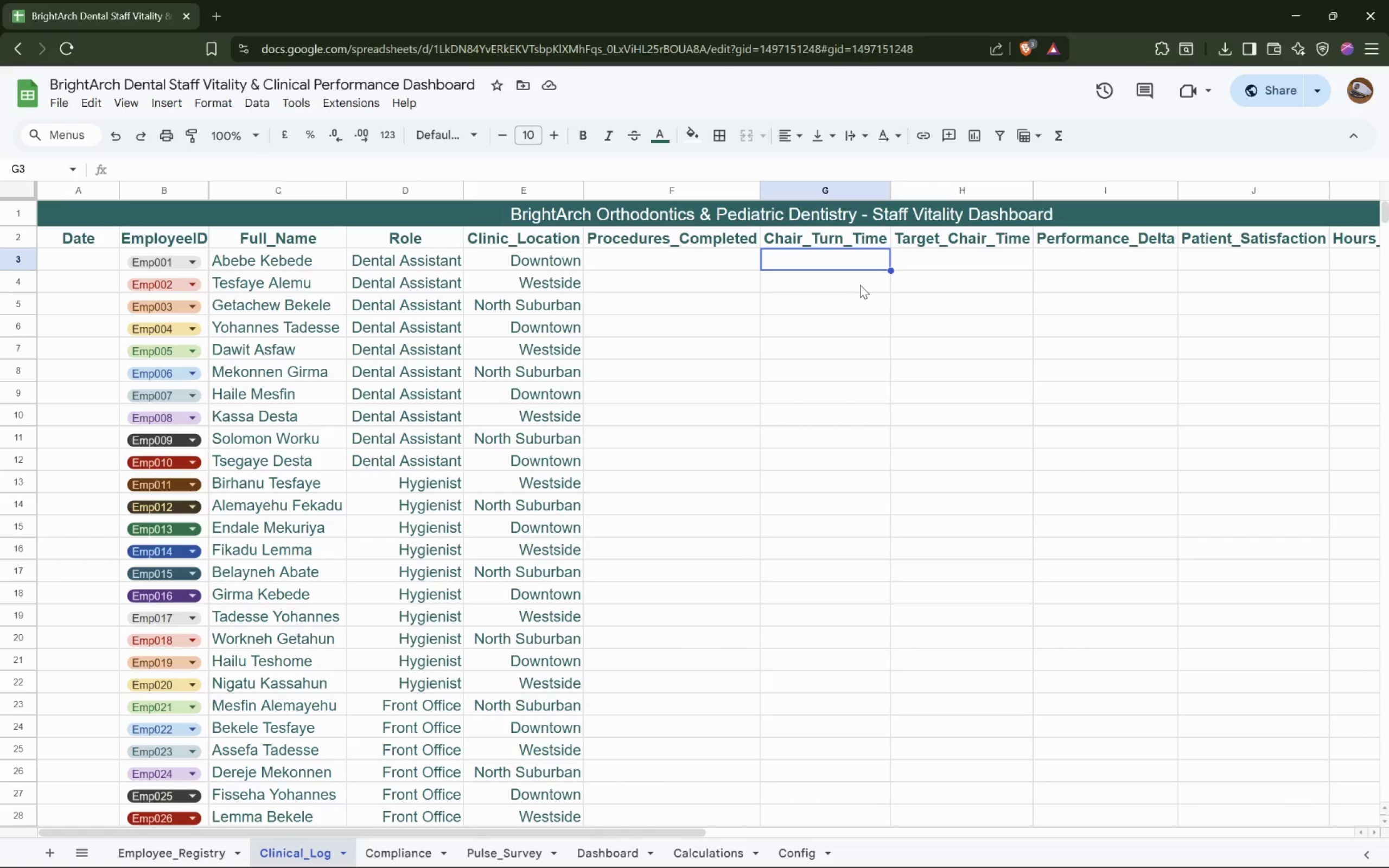 
type(500)
key(Tab)
type(5-)
key(Backspace)
type(0)
key(Tab)
 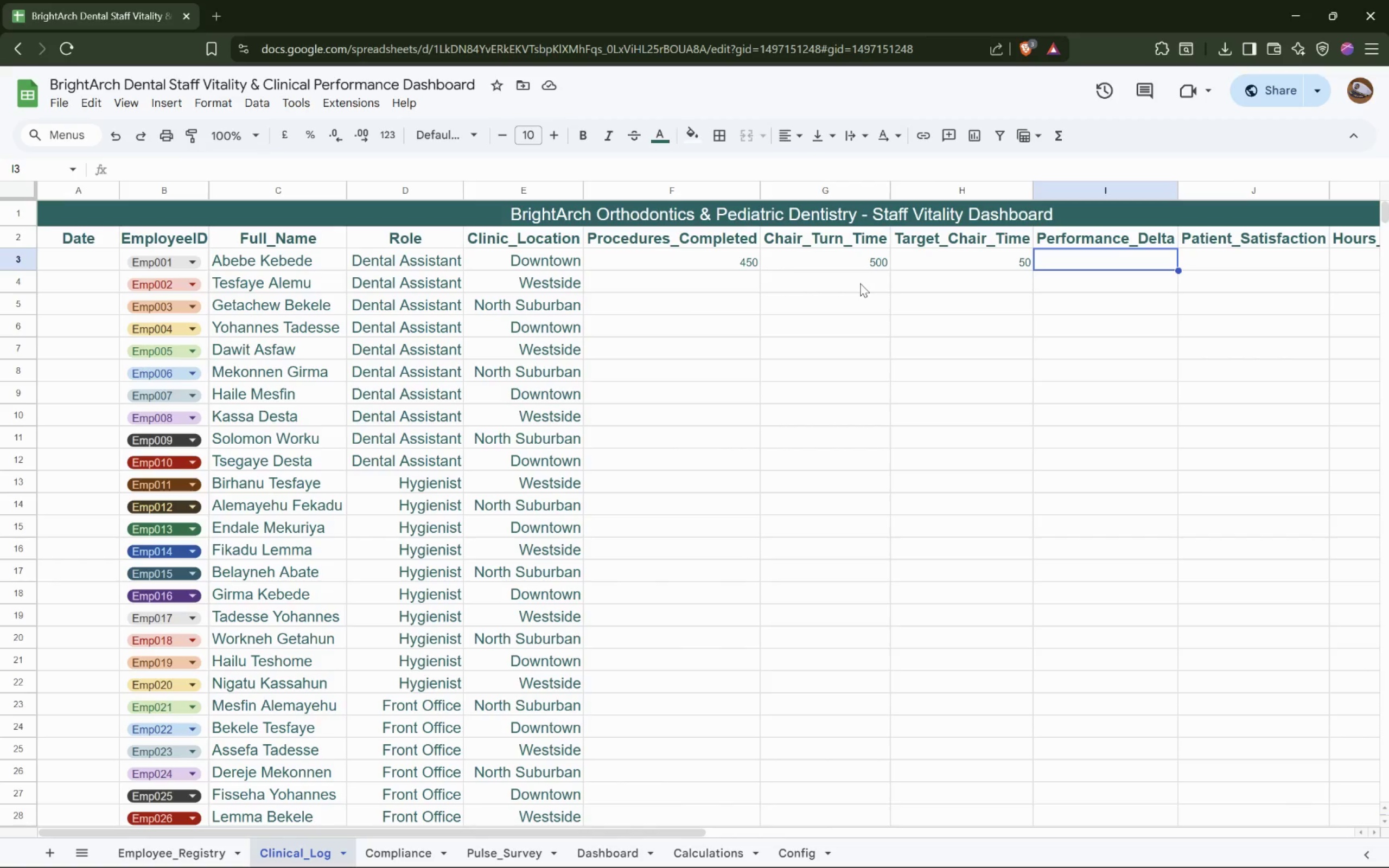 
wait(7.88)
 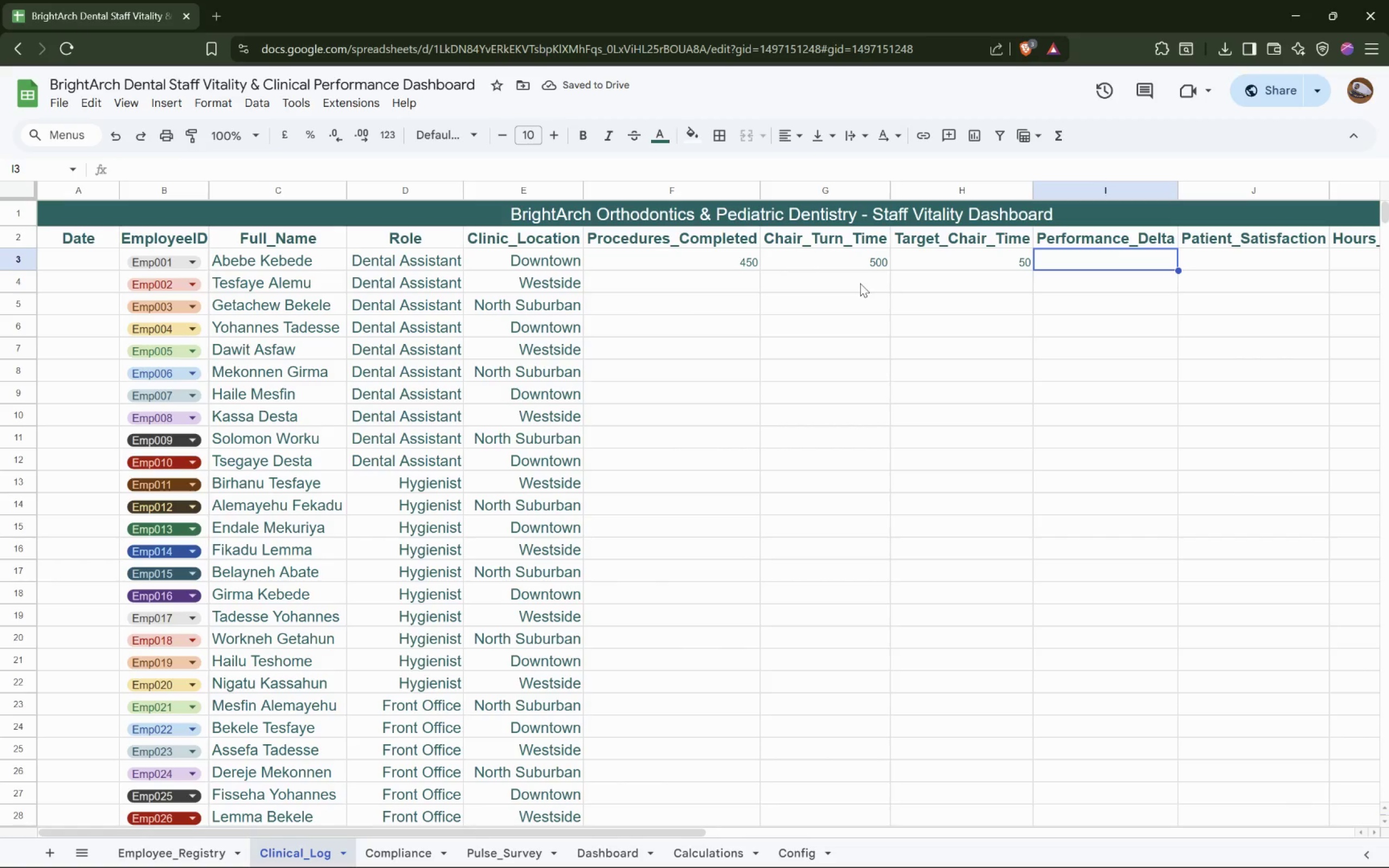 
left_click_drag(start_coordinate=[890, 269], to_coordinate=[895, 319])
 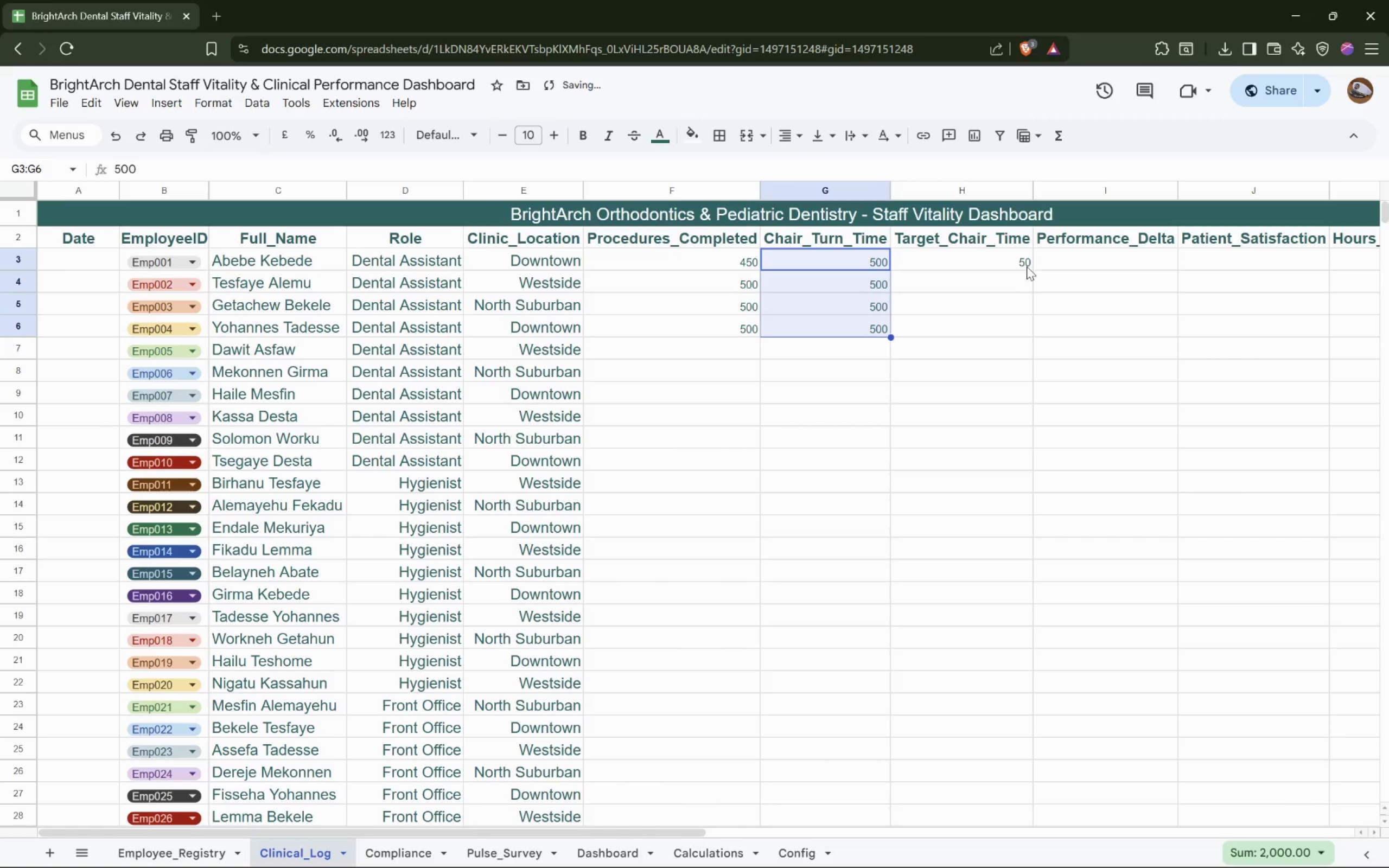 
left_click([1027, 265])
 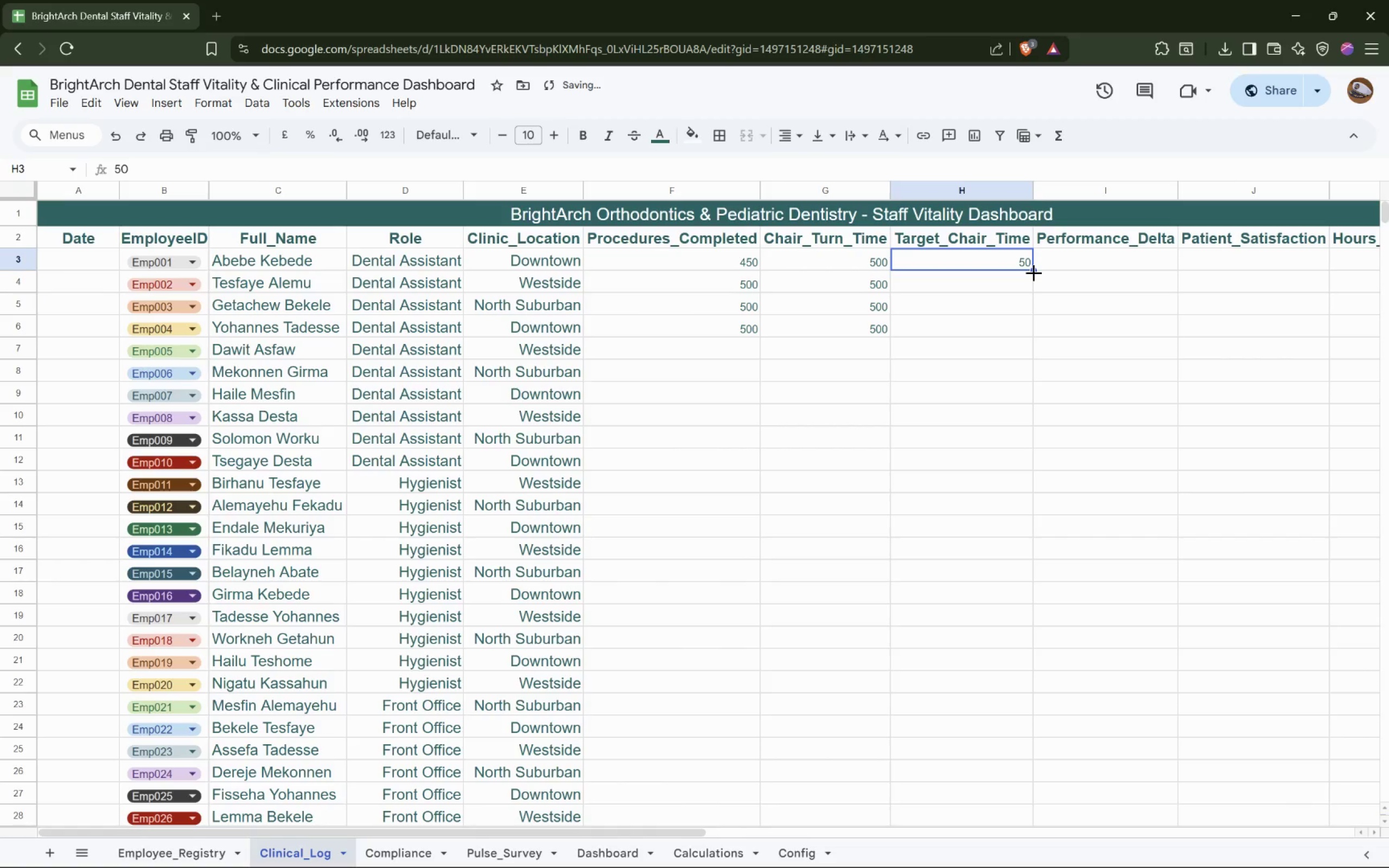 
left_click_drag(start_coordinate=[1034, 272], to_coordinate=[1043, 353])
 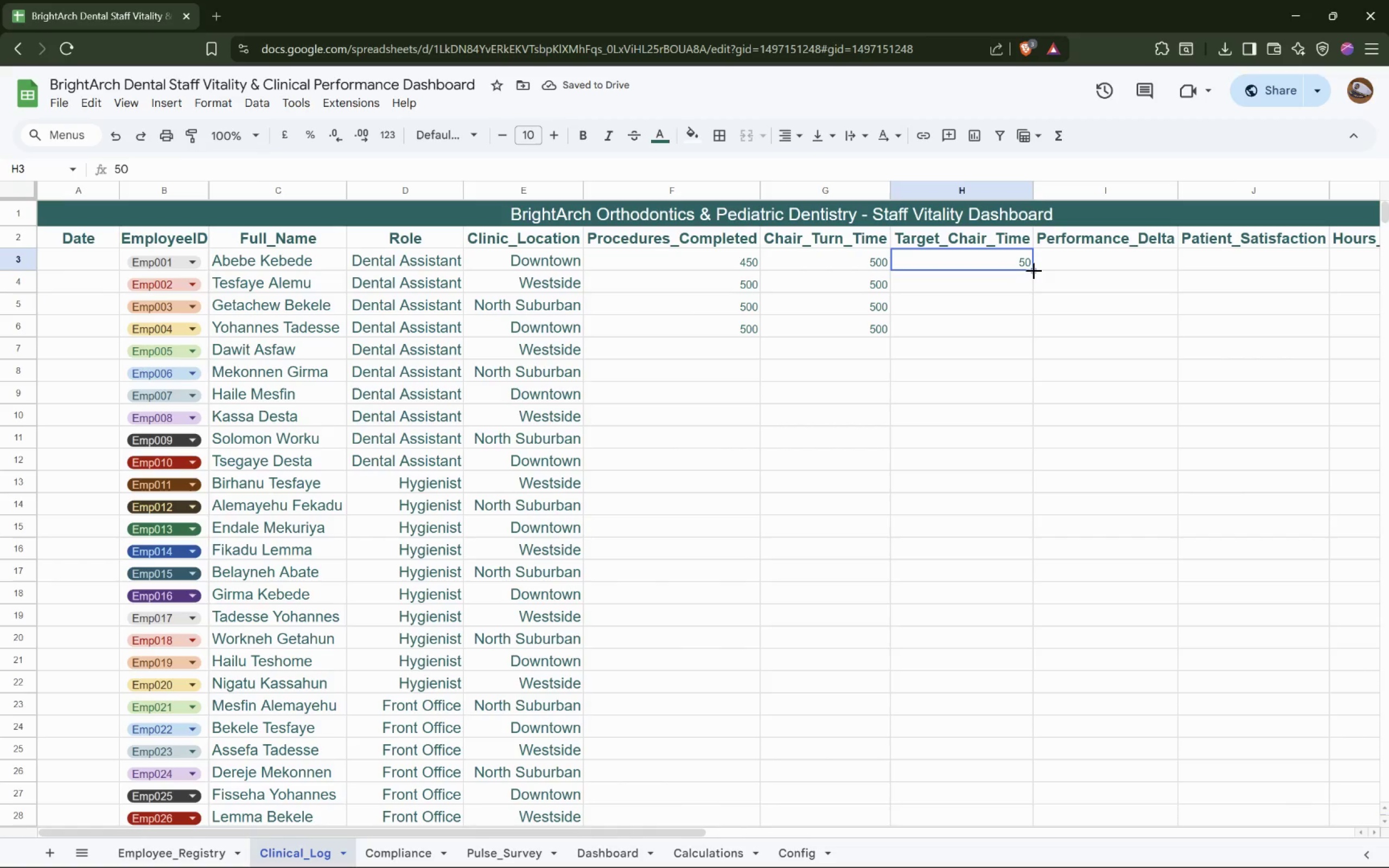 
left_click_drag(start_coordinate=[1032, 269], to_coordinate=[1033, 355])
 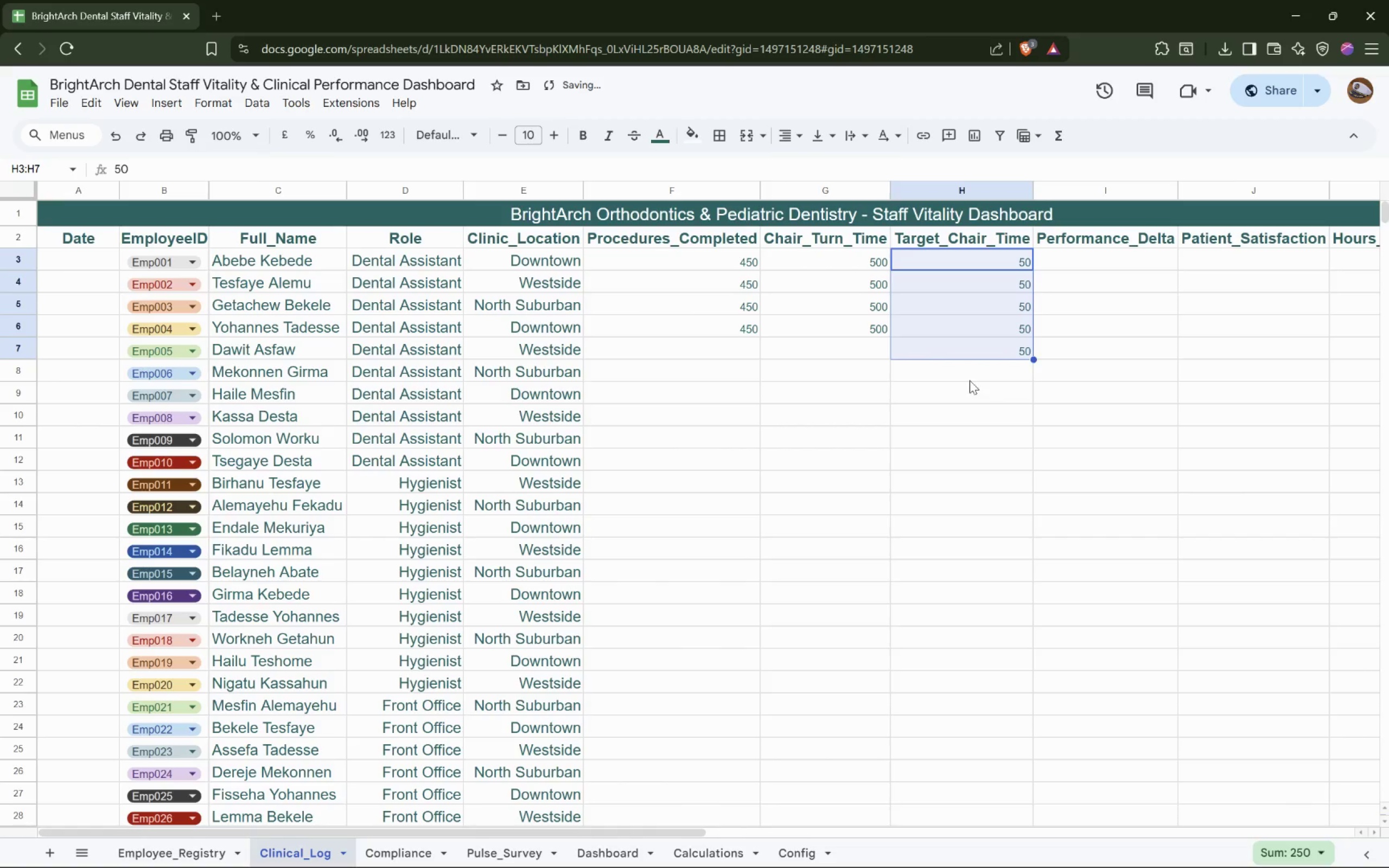 
left_click([965, 389])
 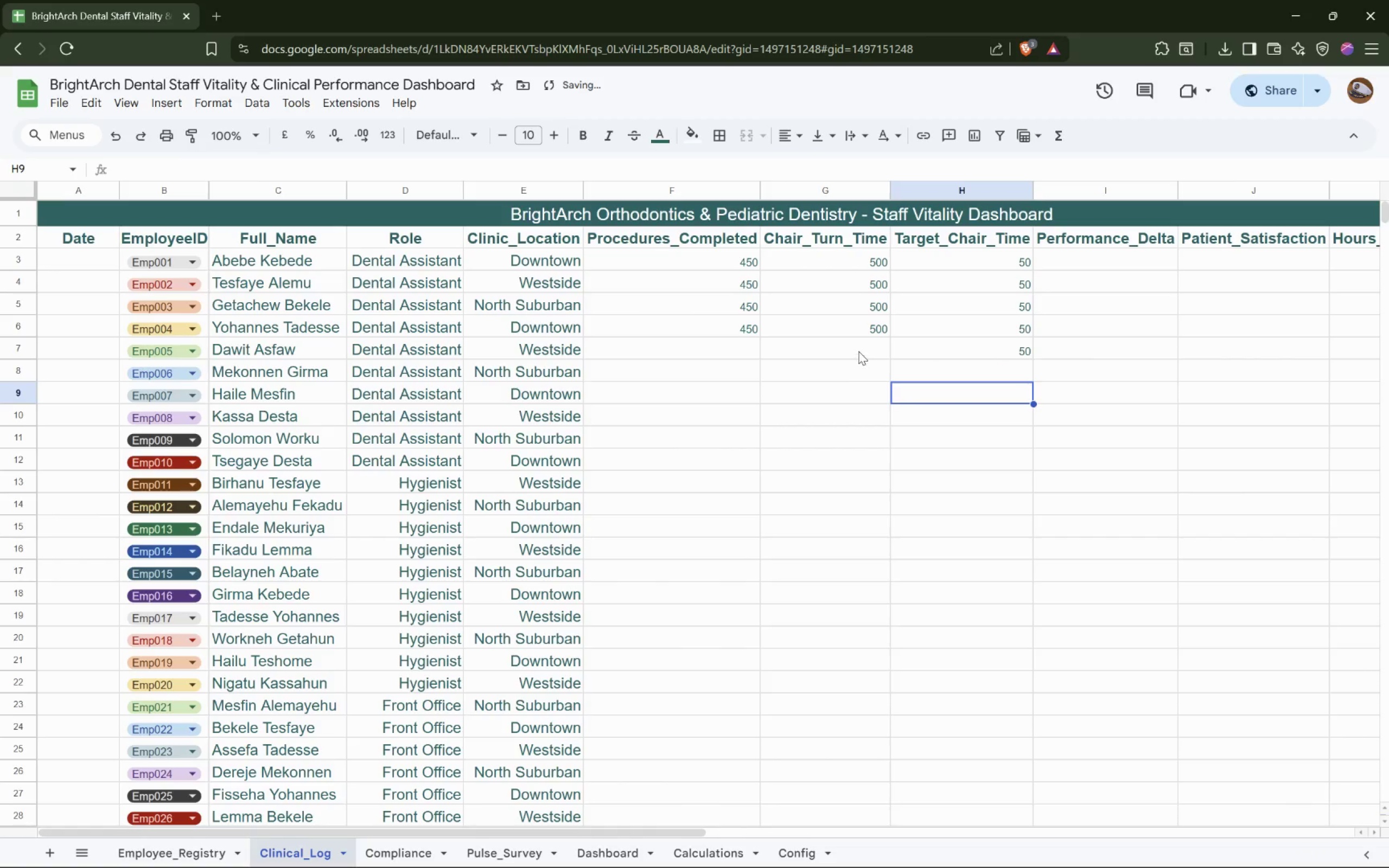 
left_click([882, 349])
 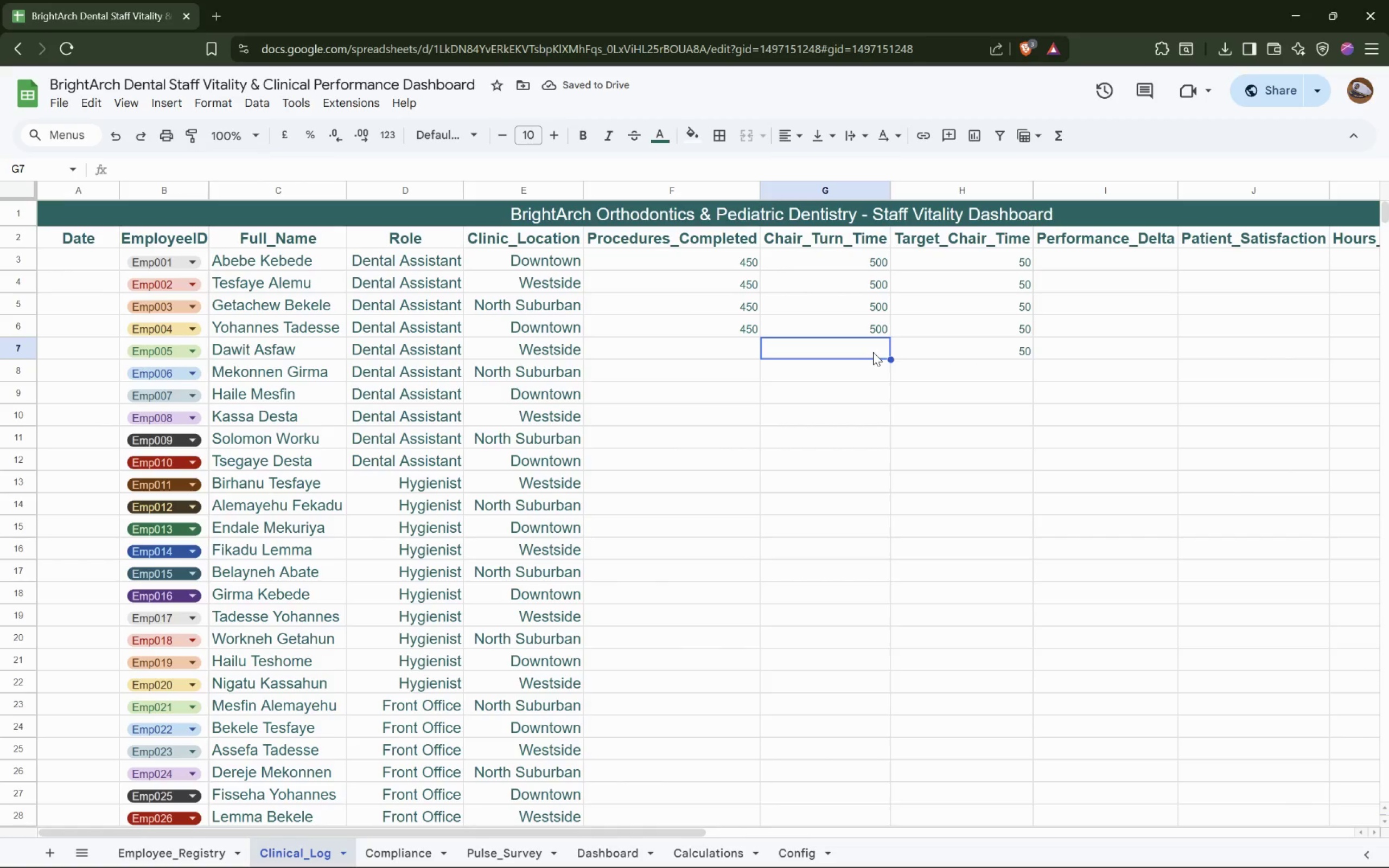 
type(400)
 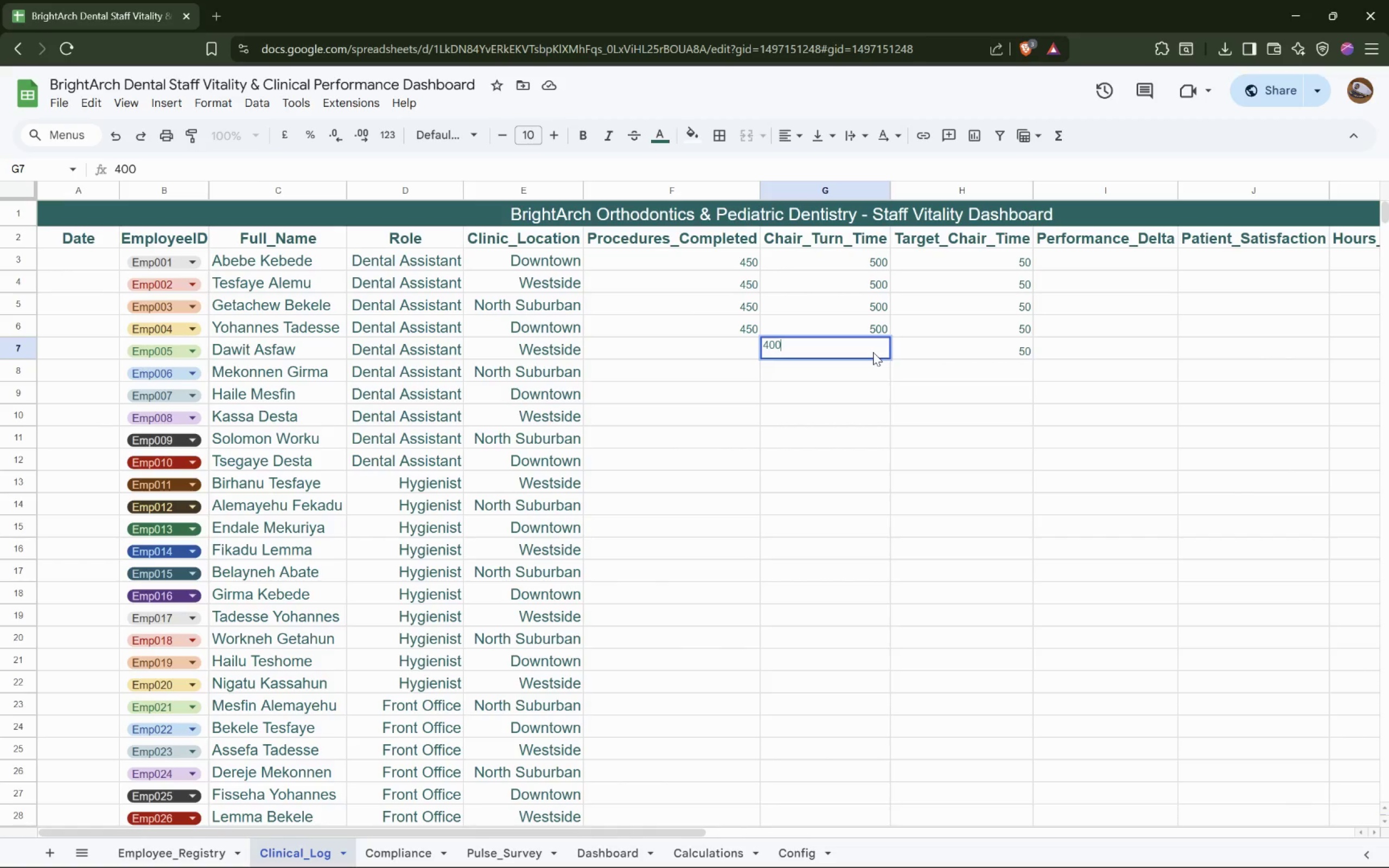 
key(Enter)
 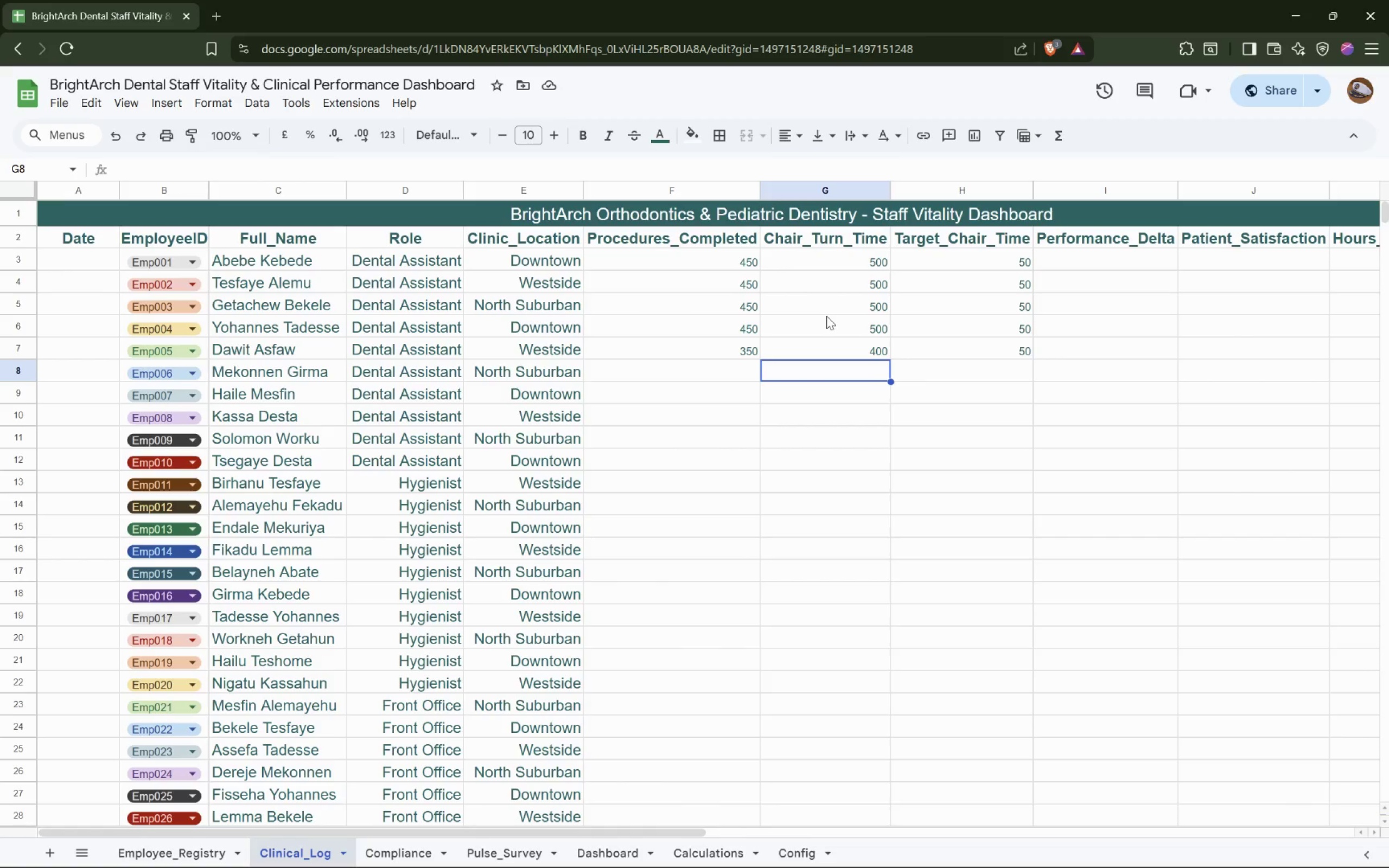 
wait(30.56)
 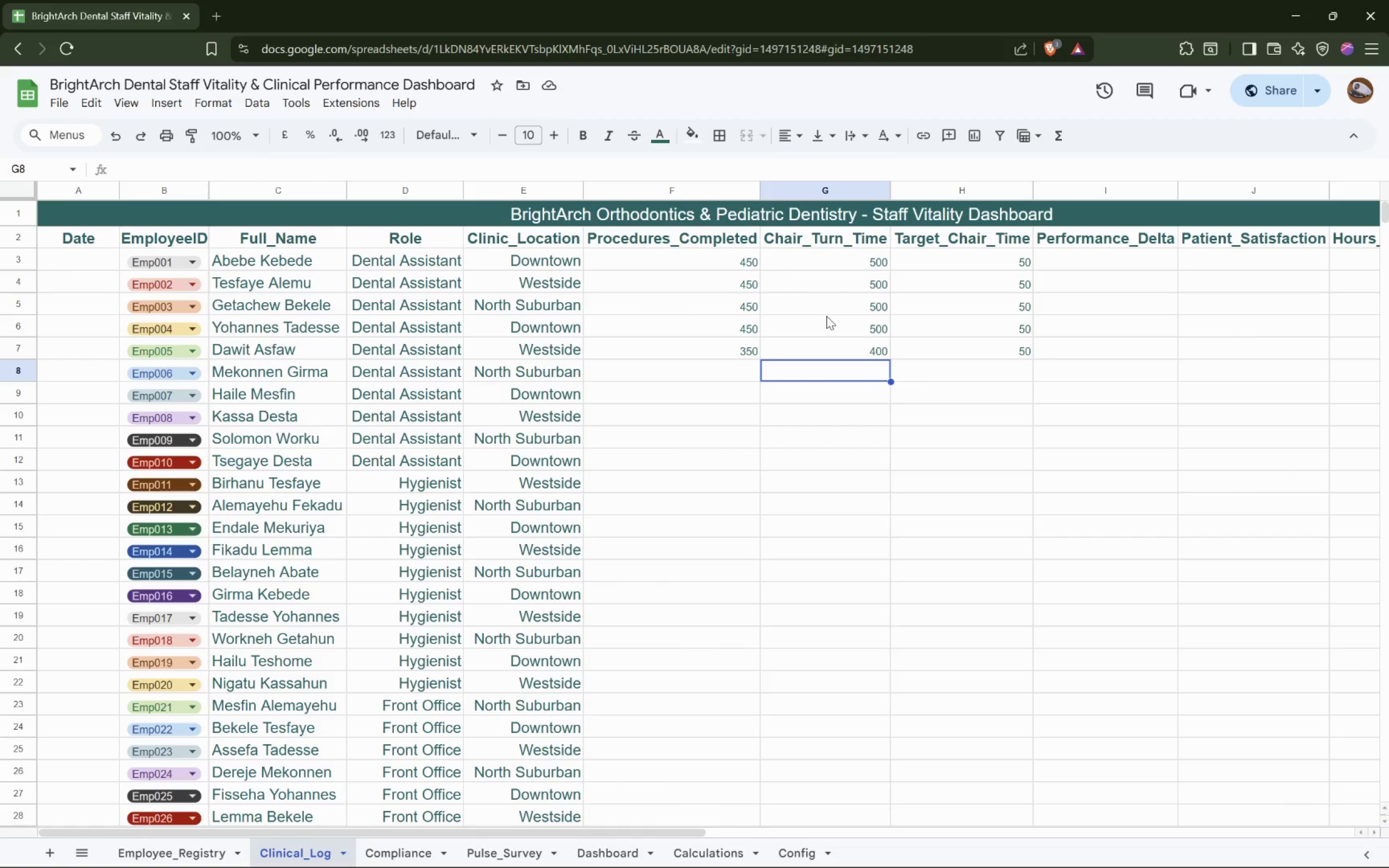 
left_click([788, 428])
 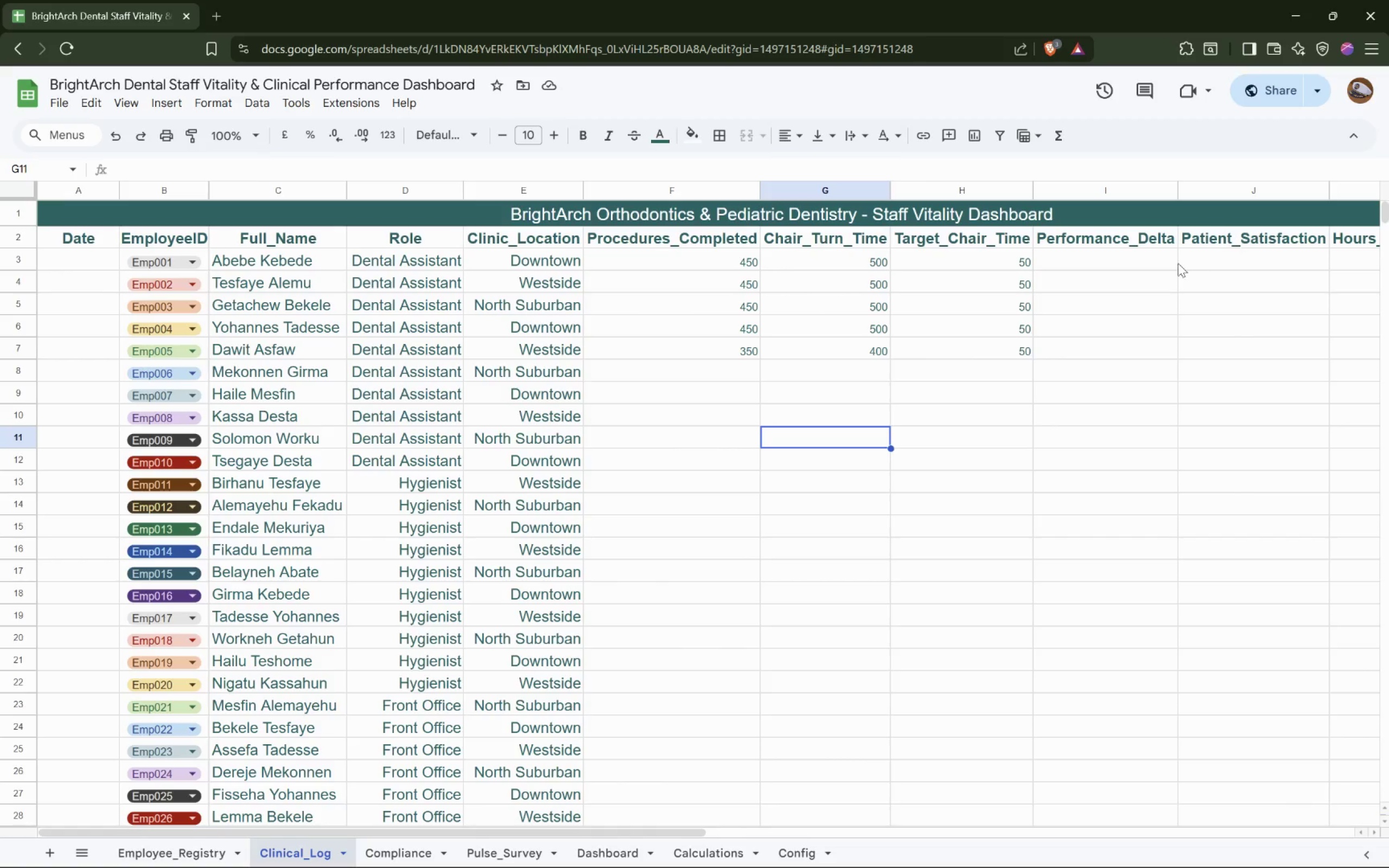 
left_click([1131, 263])
 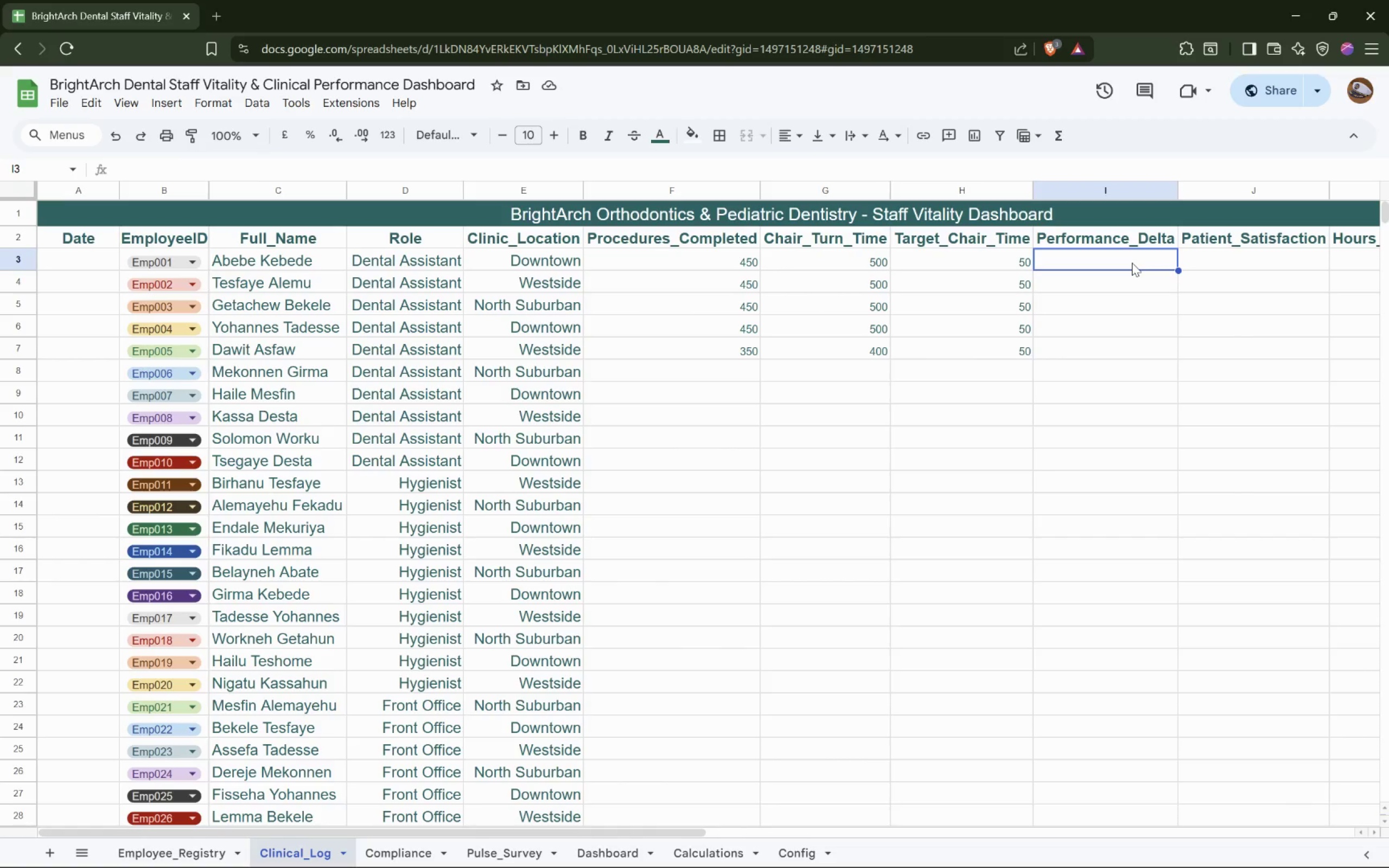 
wait(10.88)
 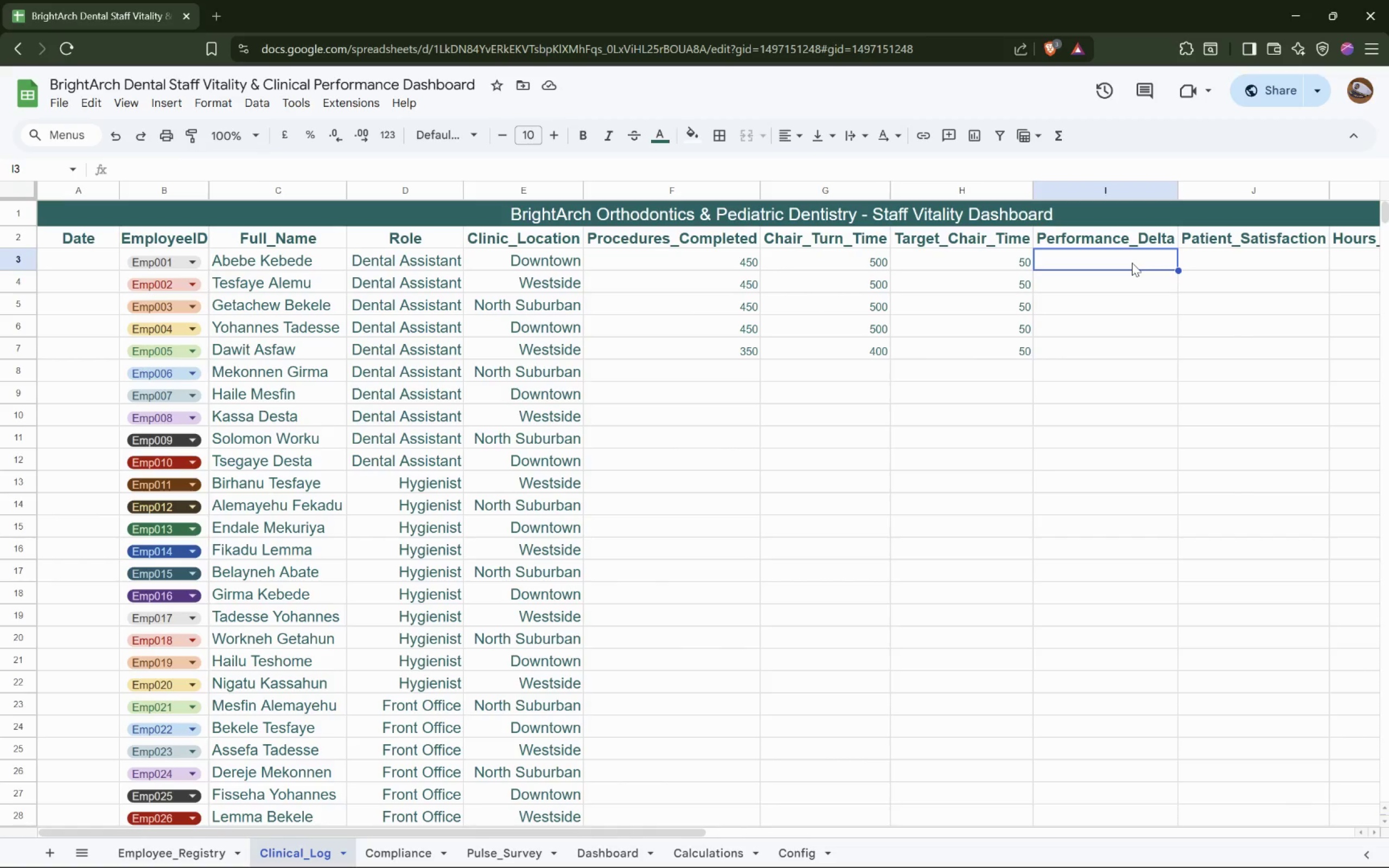 
left_click([1003, 261])
 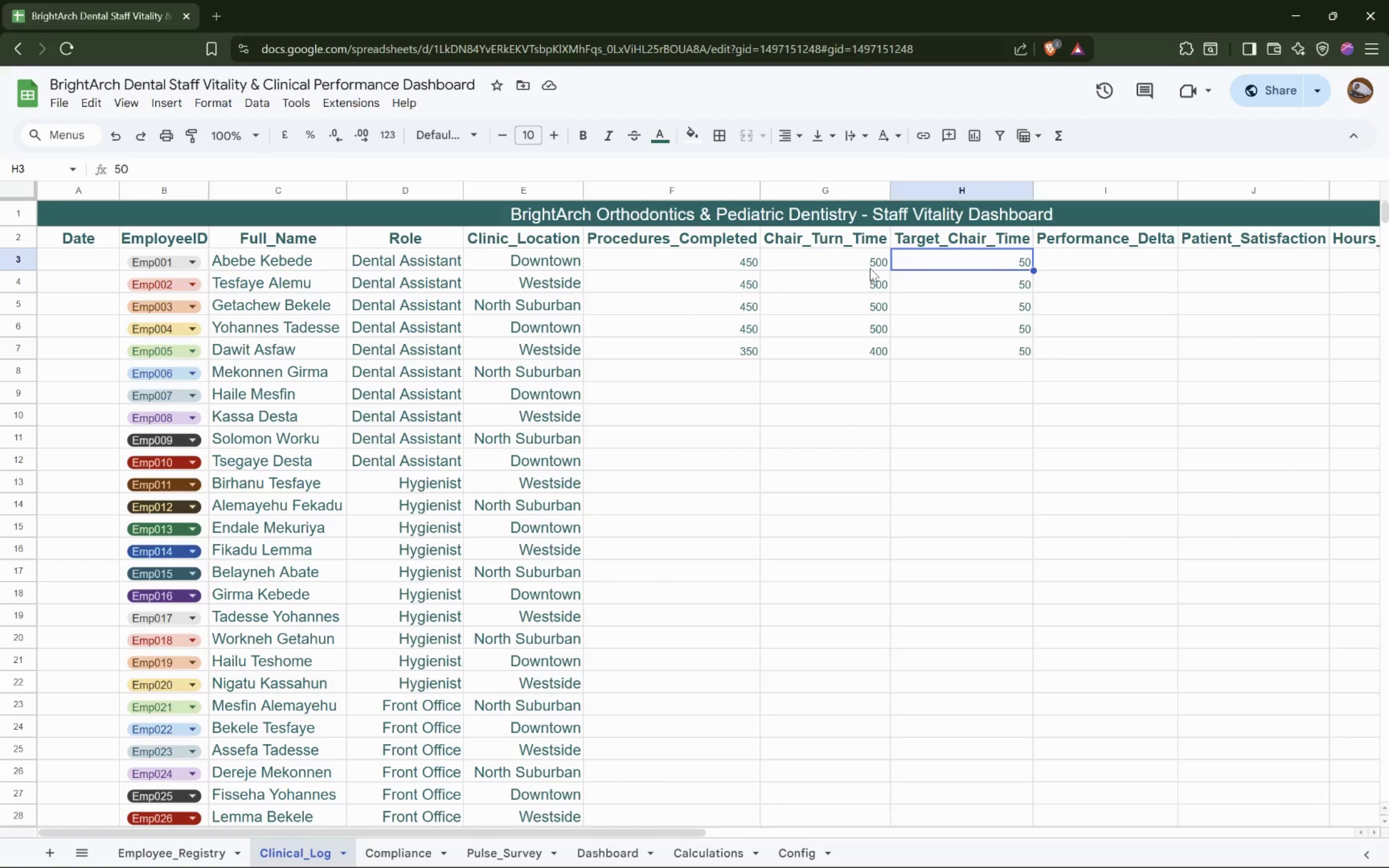 
left_click([734, 264])
 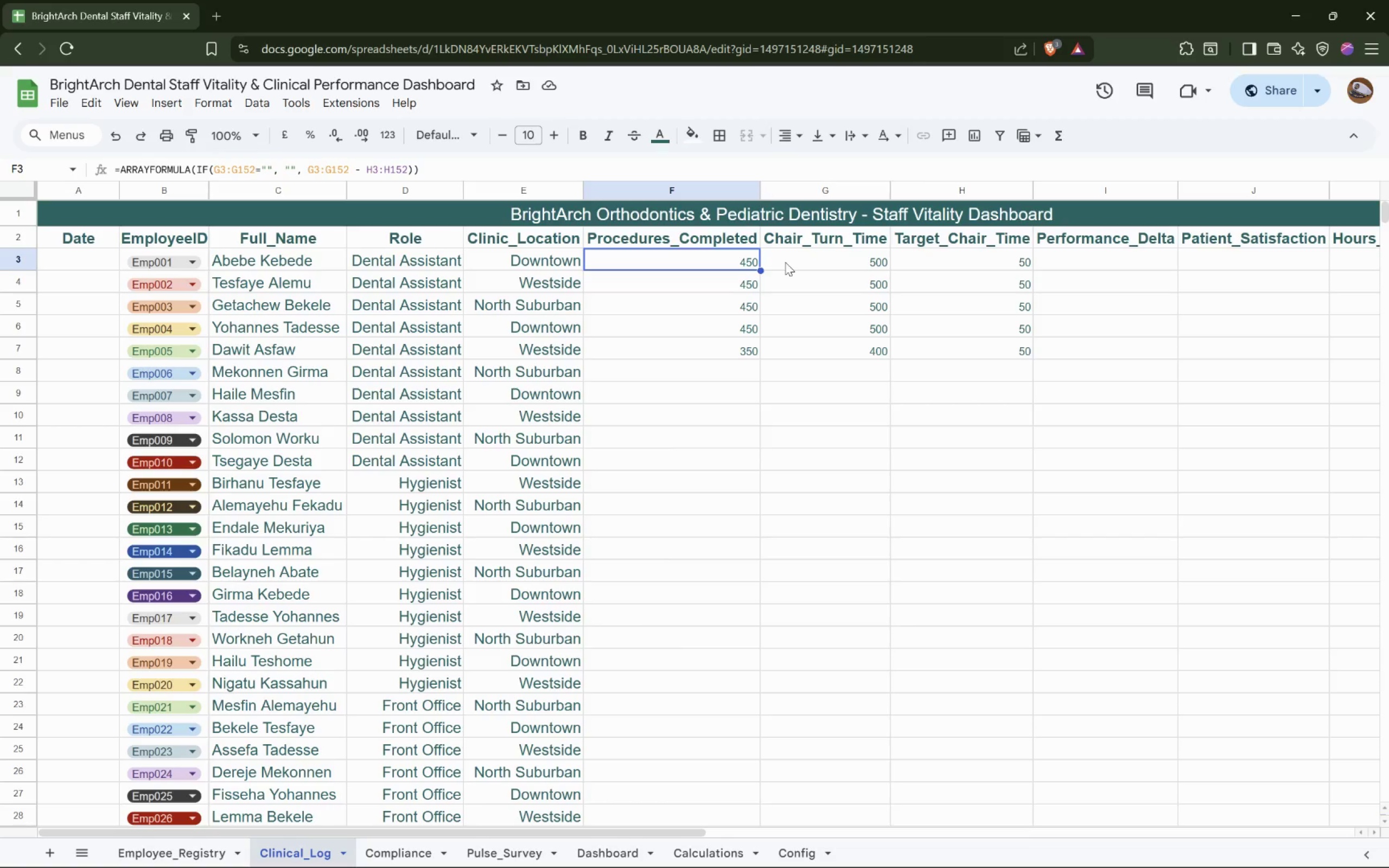 
left_click([799, 261])
 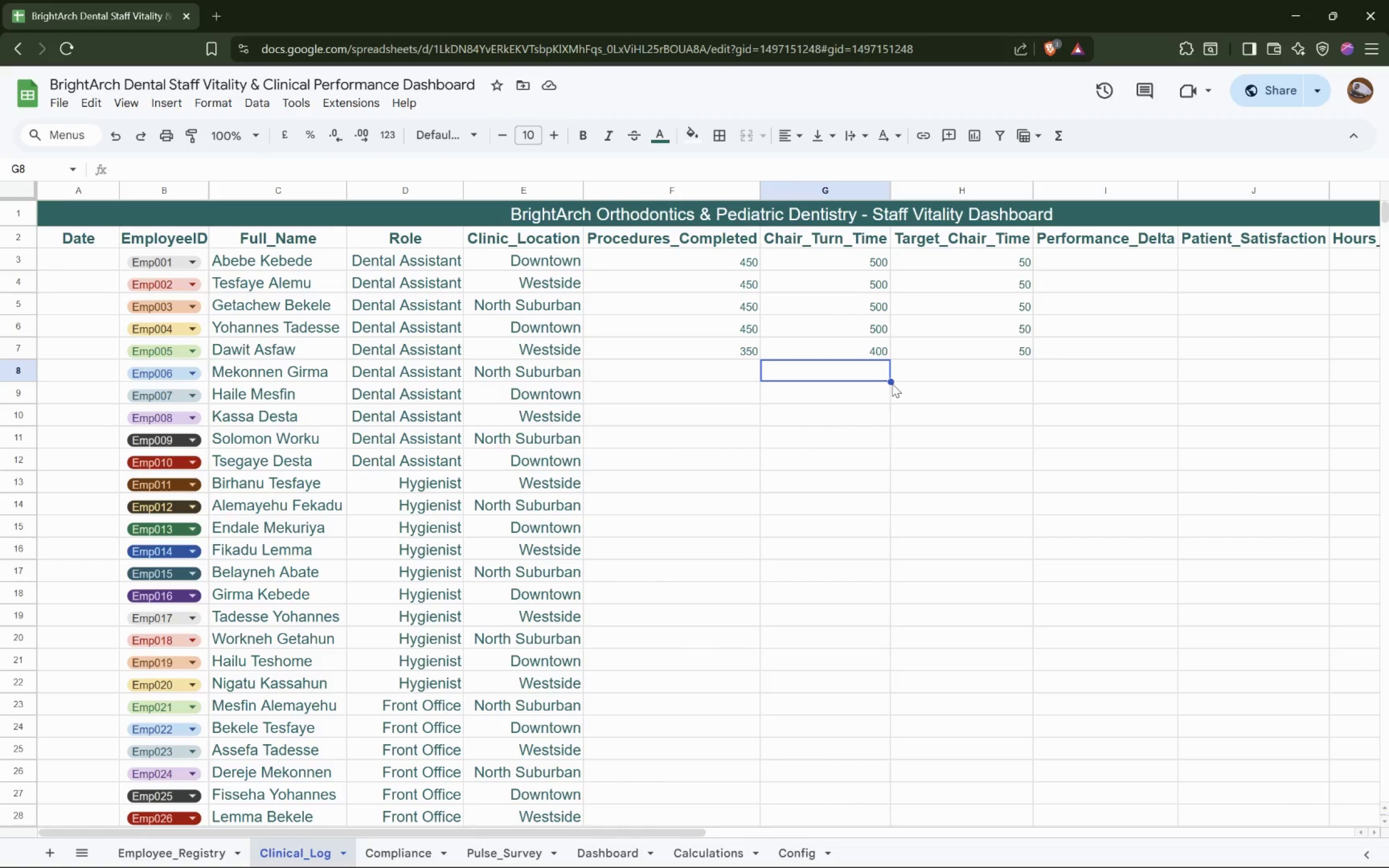 
left_click_drag(start_coordinate=[888, 381], to_coordinate=[887, 257])
 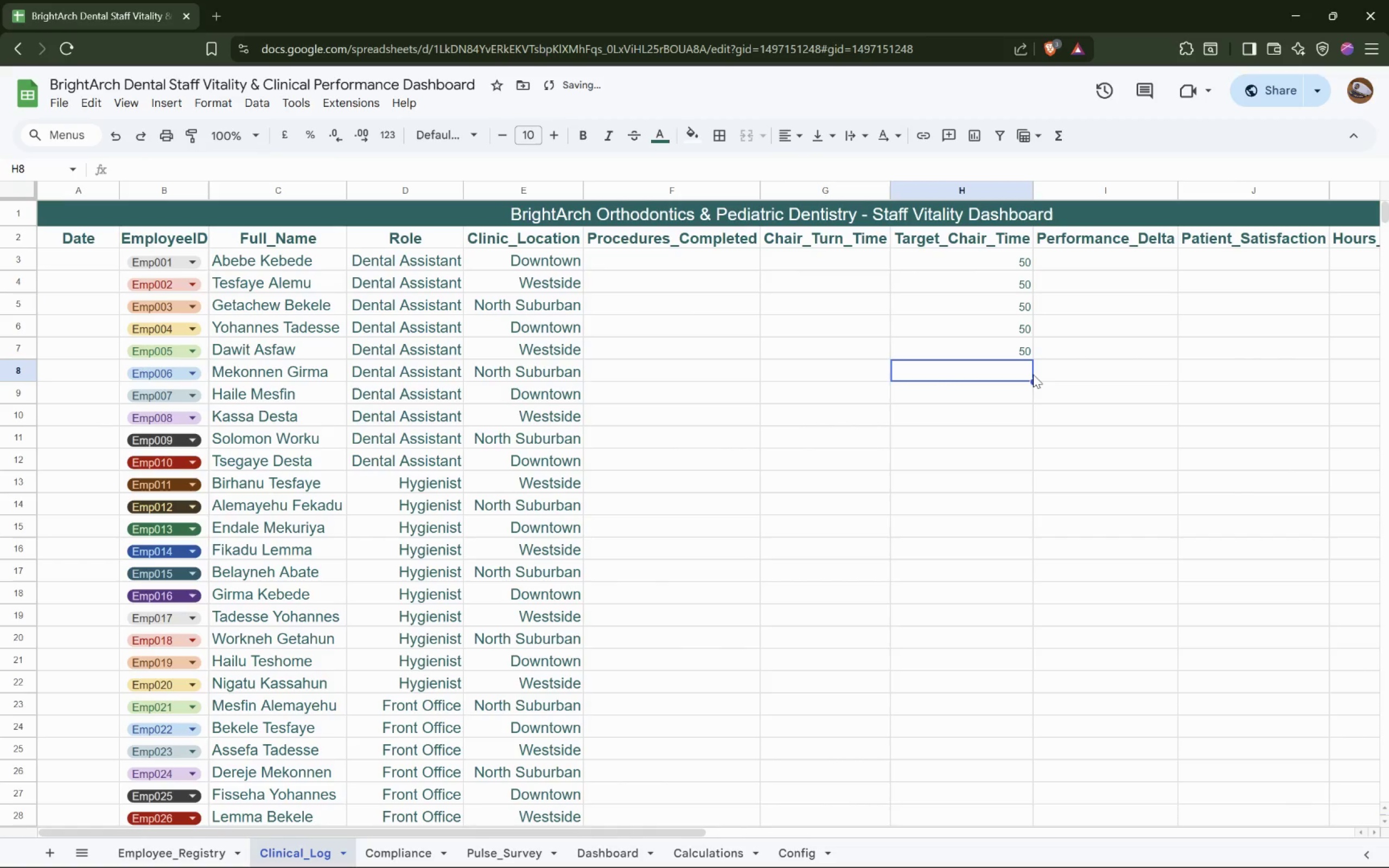 
left_click_drag(start_coordinate=[1033, 381], to_coordinate=[1026, 258])
 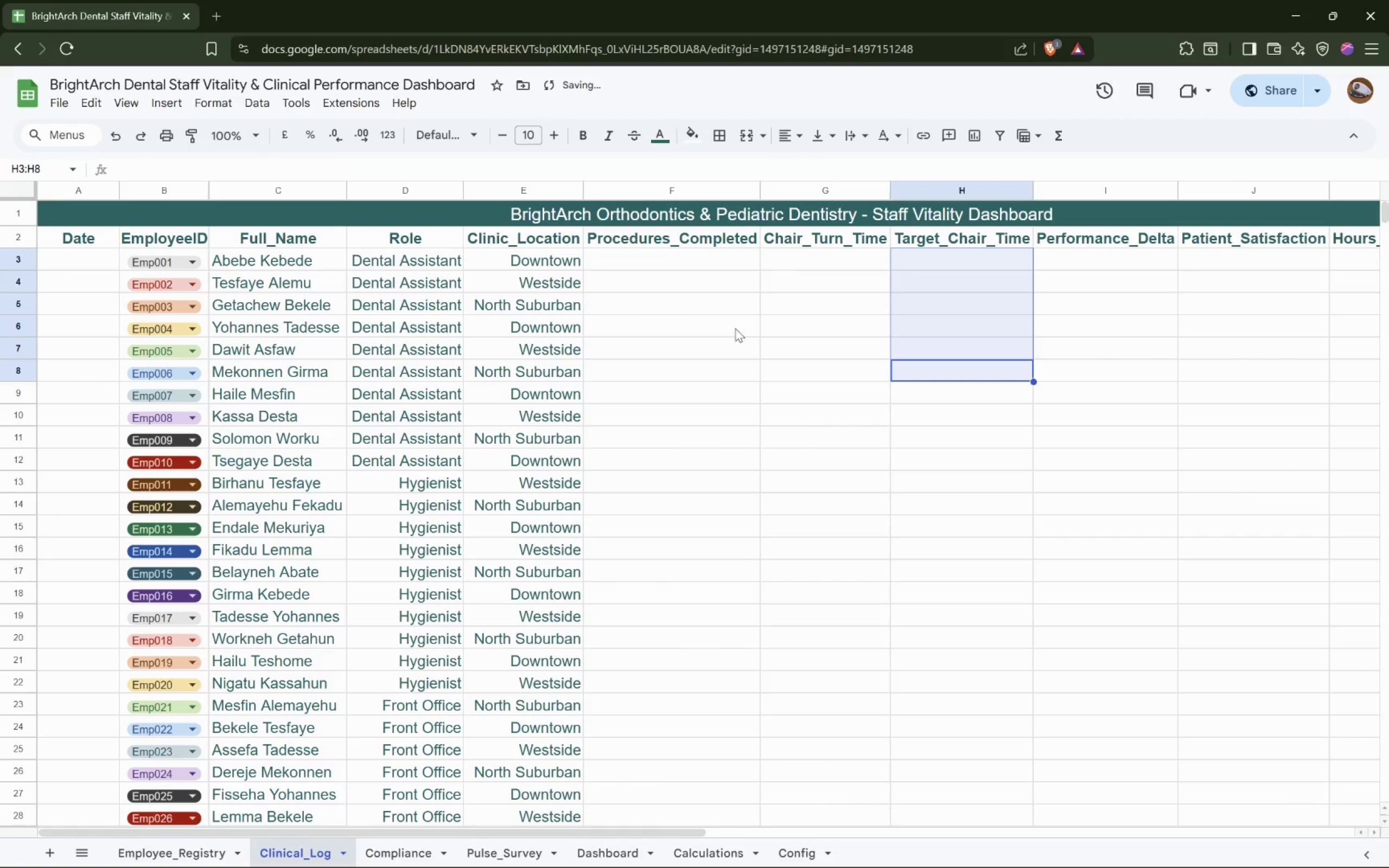 
left_click([794, 328])
 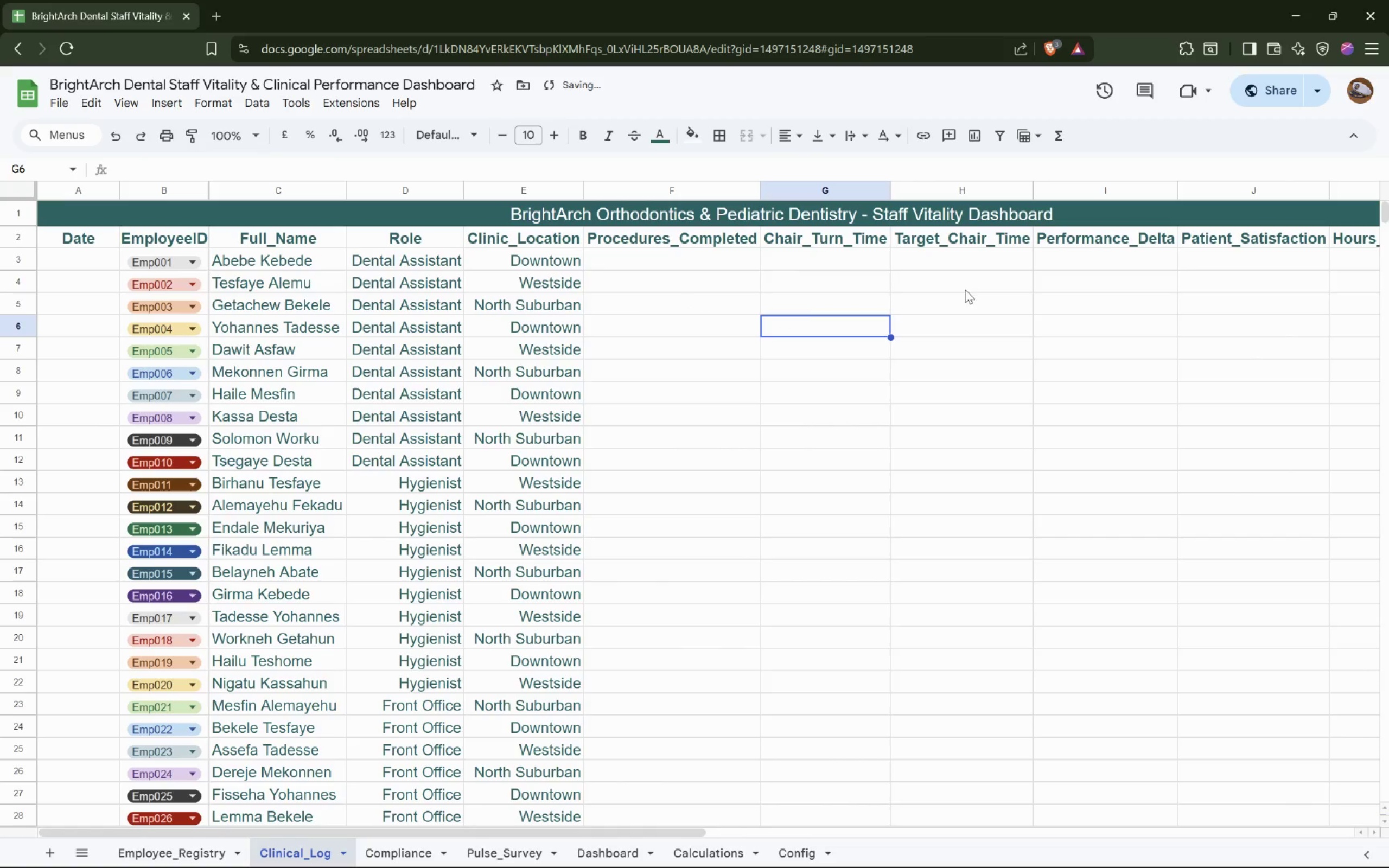 
left_click([1006, 266])
 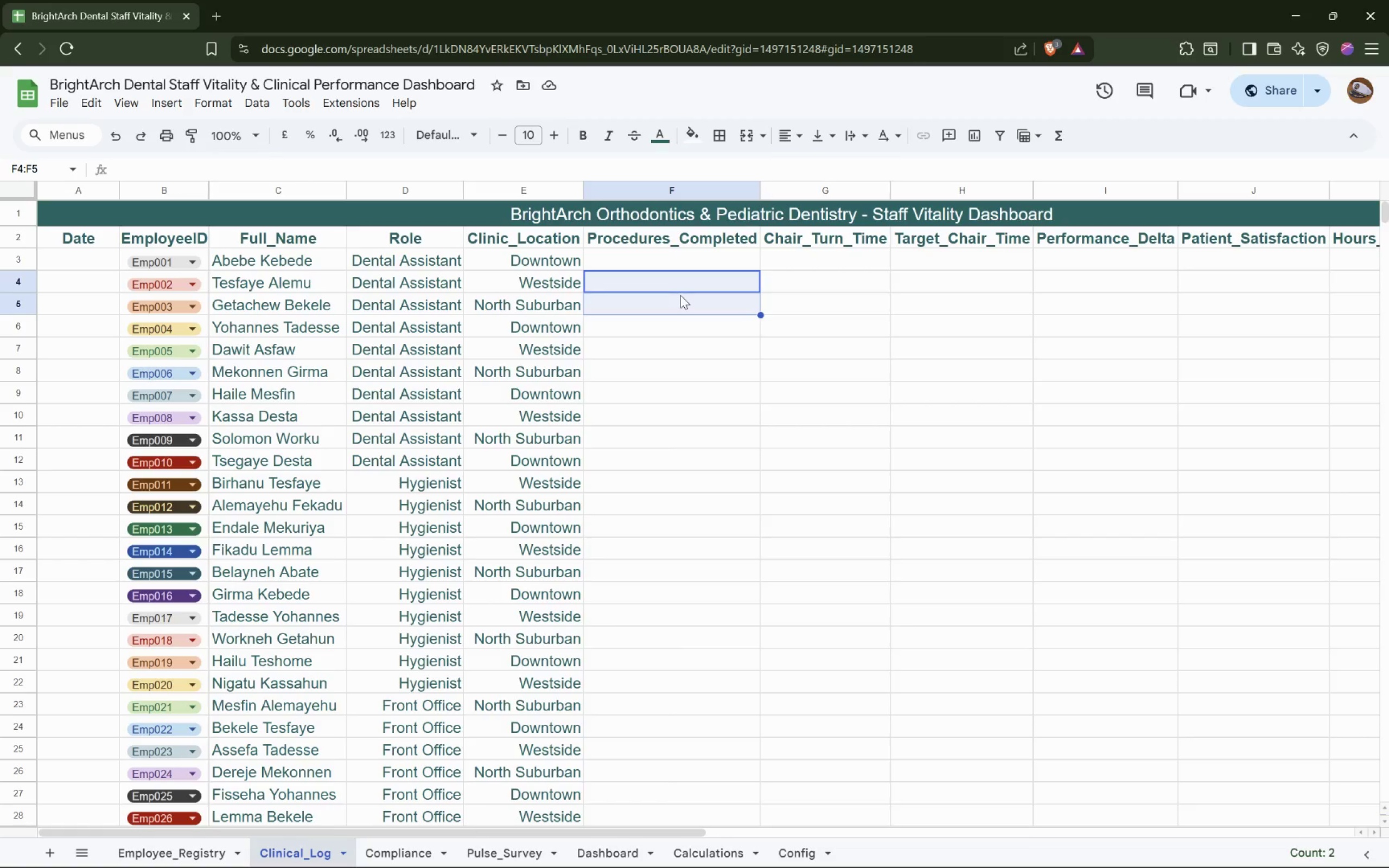 
wait(27.38)
 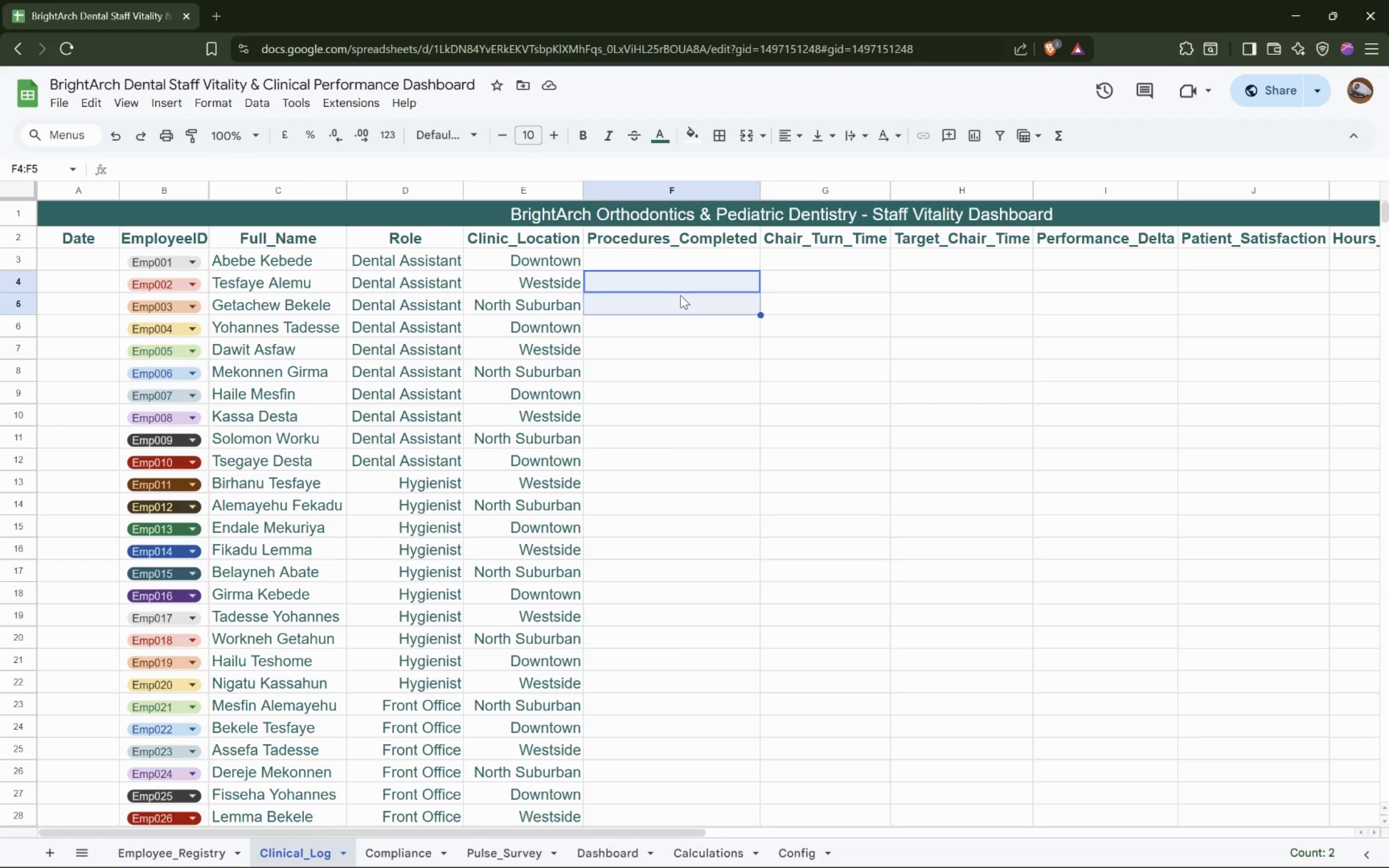 
left_click([972, 261])
 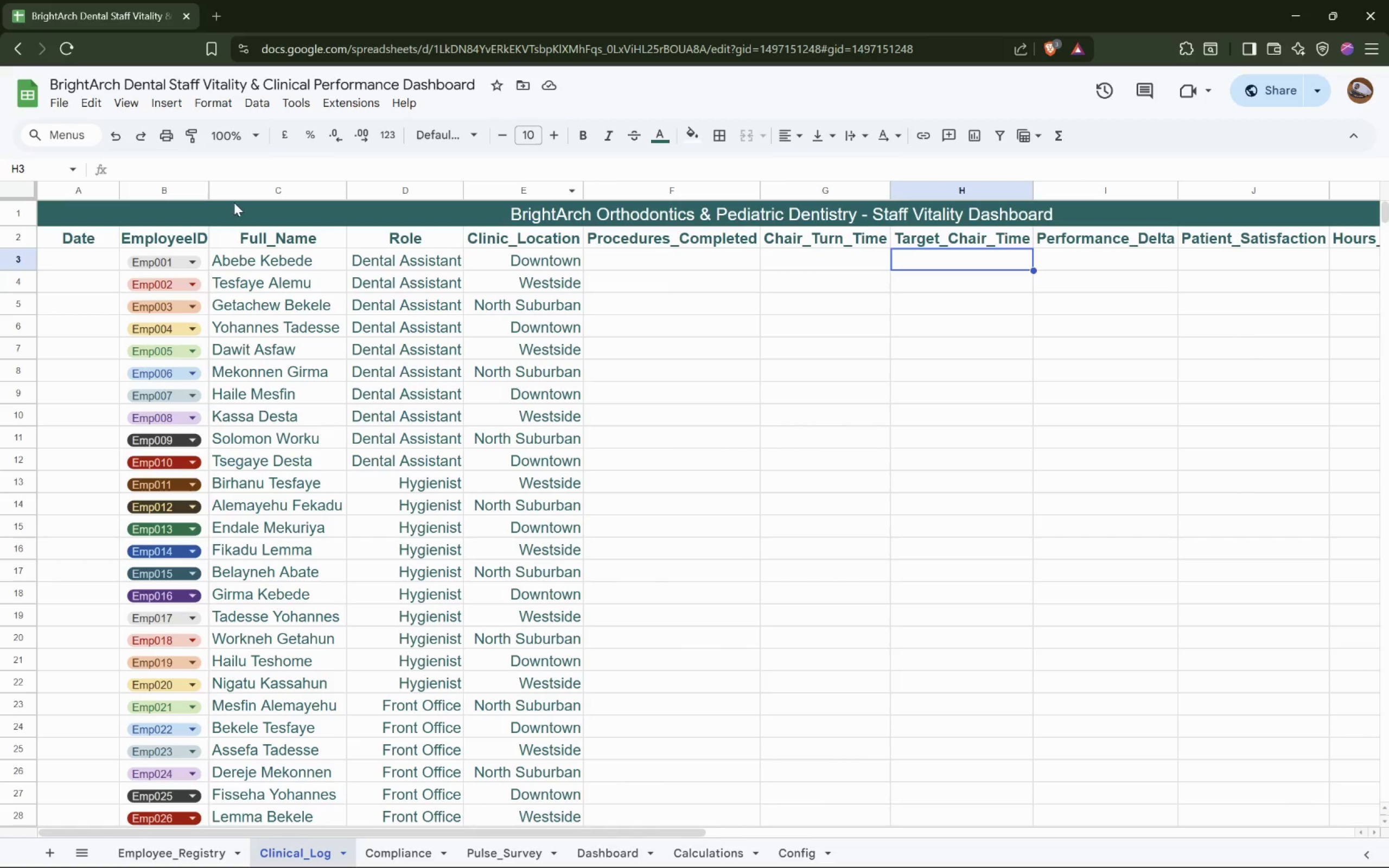 
left_click([213, 170])
 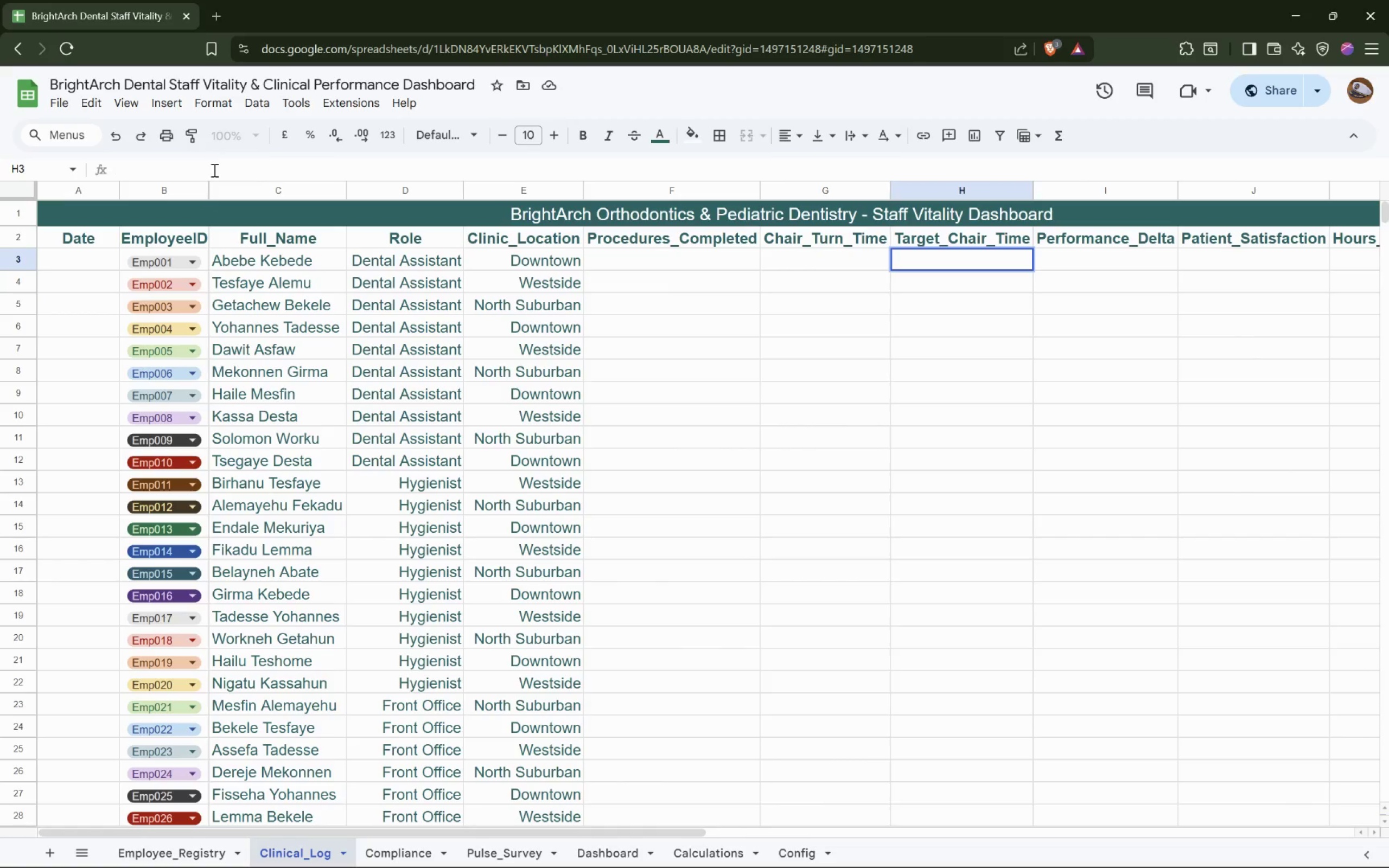 
type(=Arr)
key(Backspace)
key(Backspace)
type(RRAYFORMULA())
 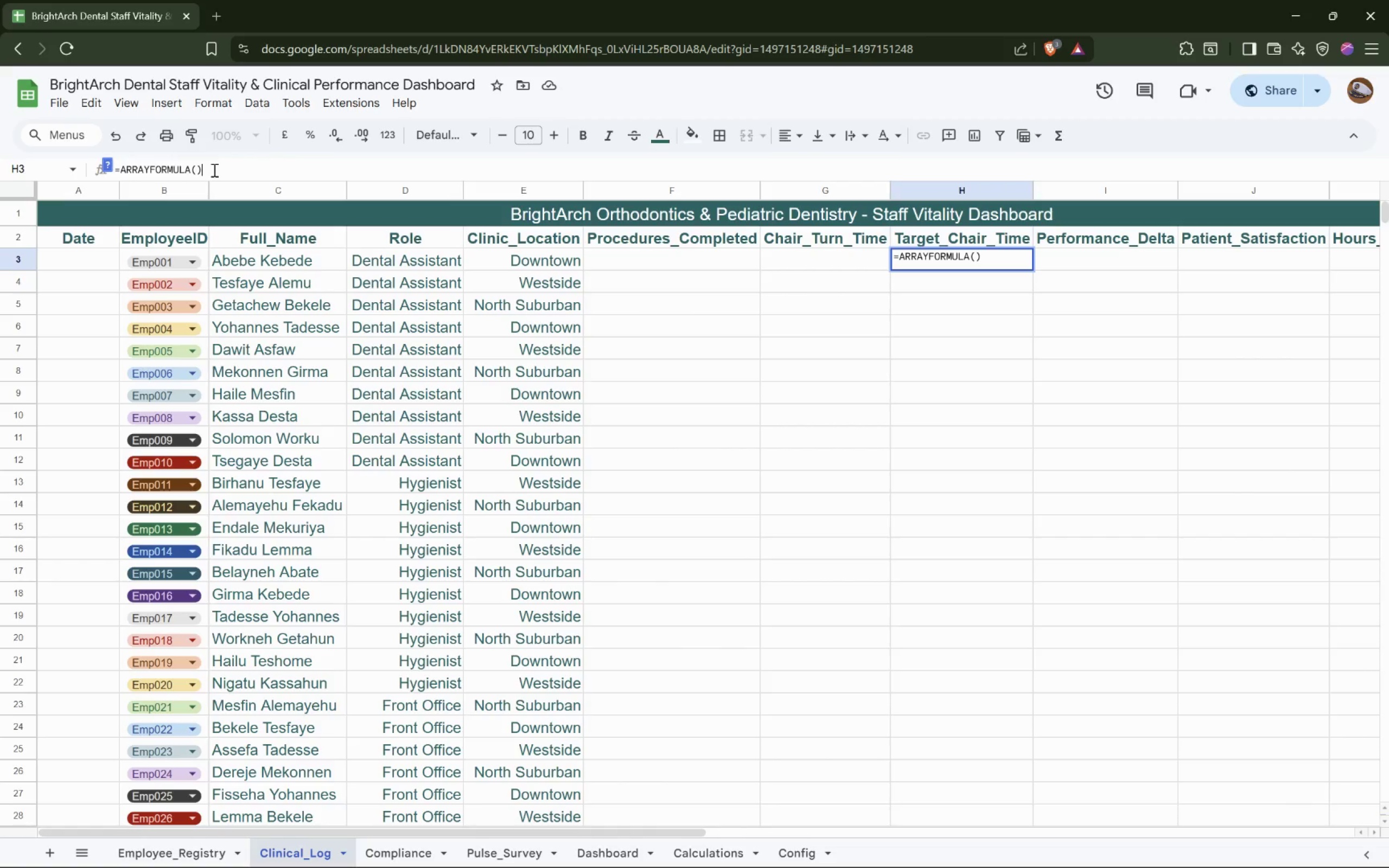 
key(ArrowLeft)
 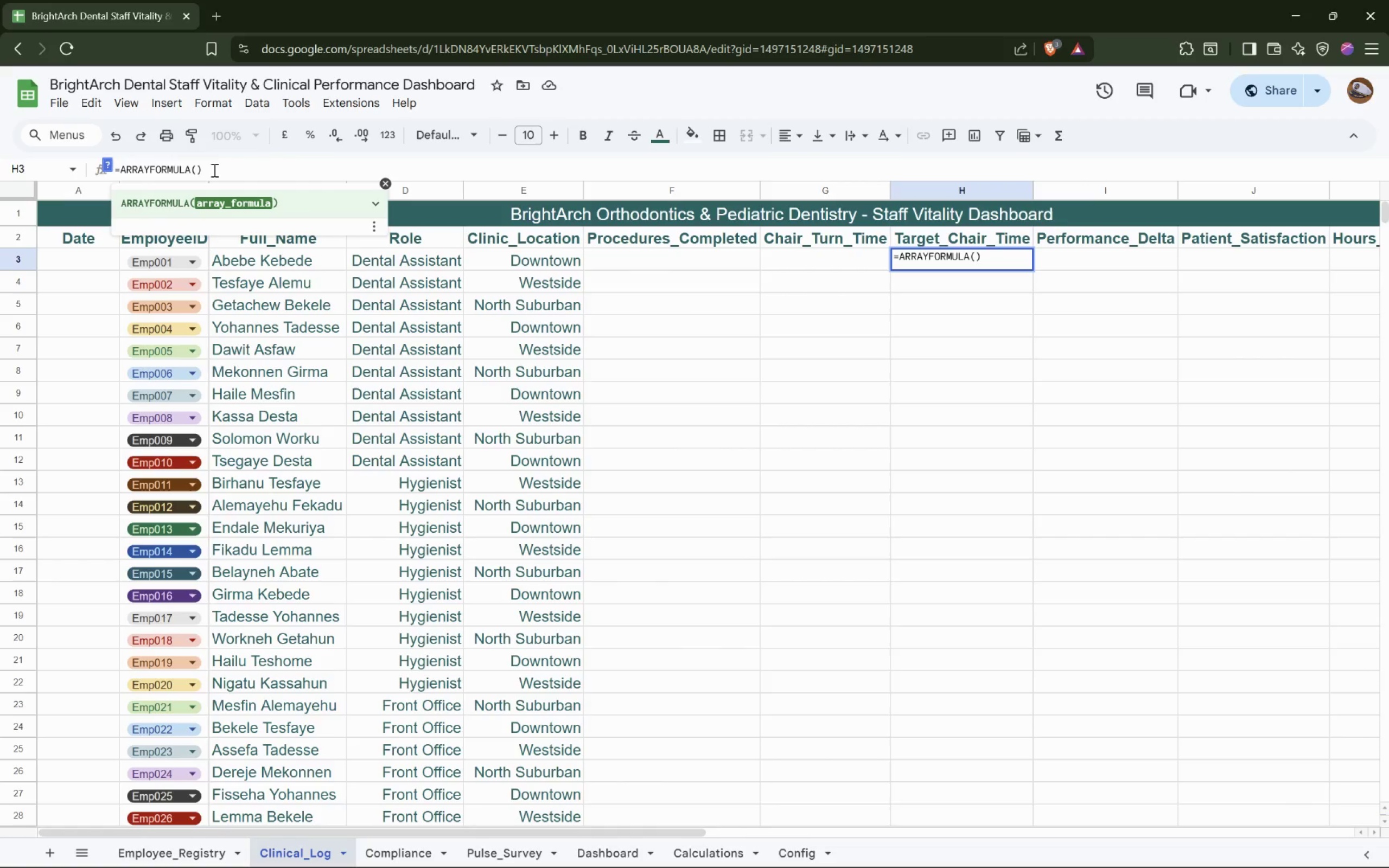 
type(IF())
 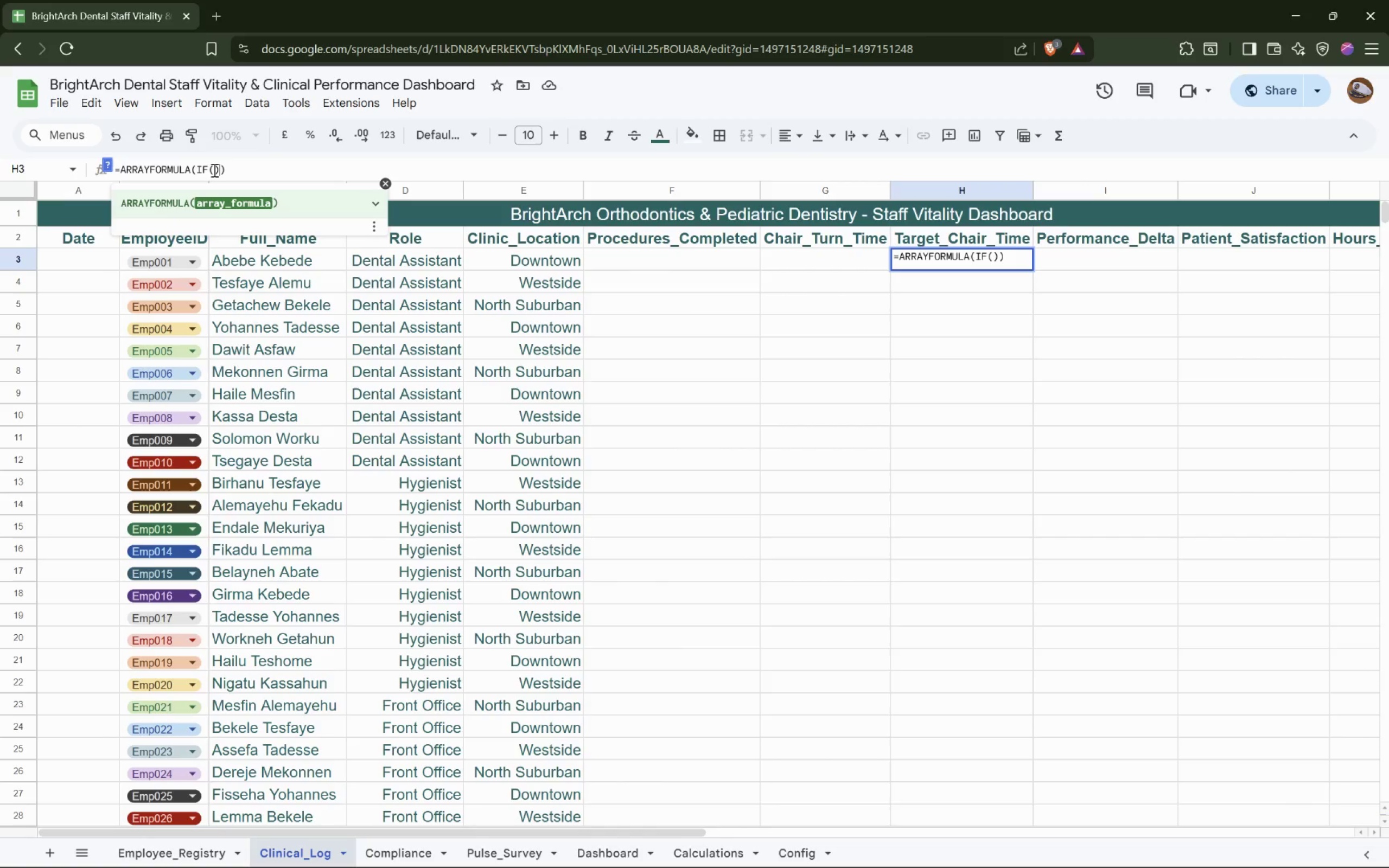 
key(ArrowLeft)
 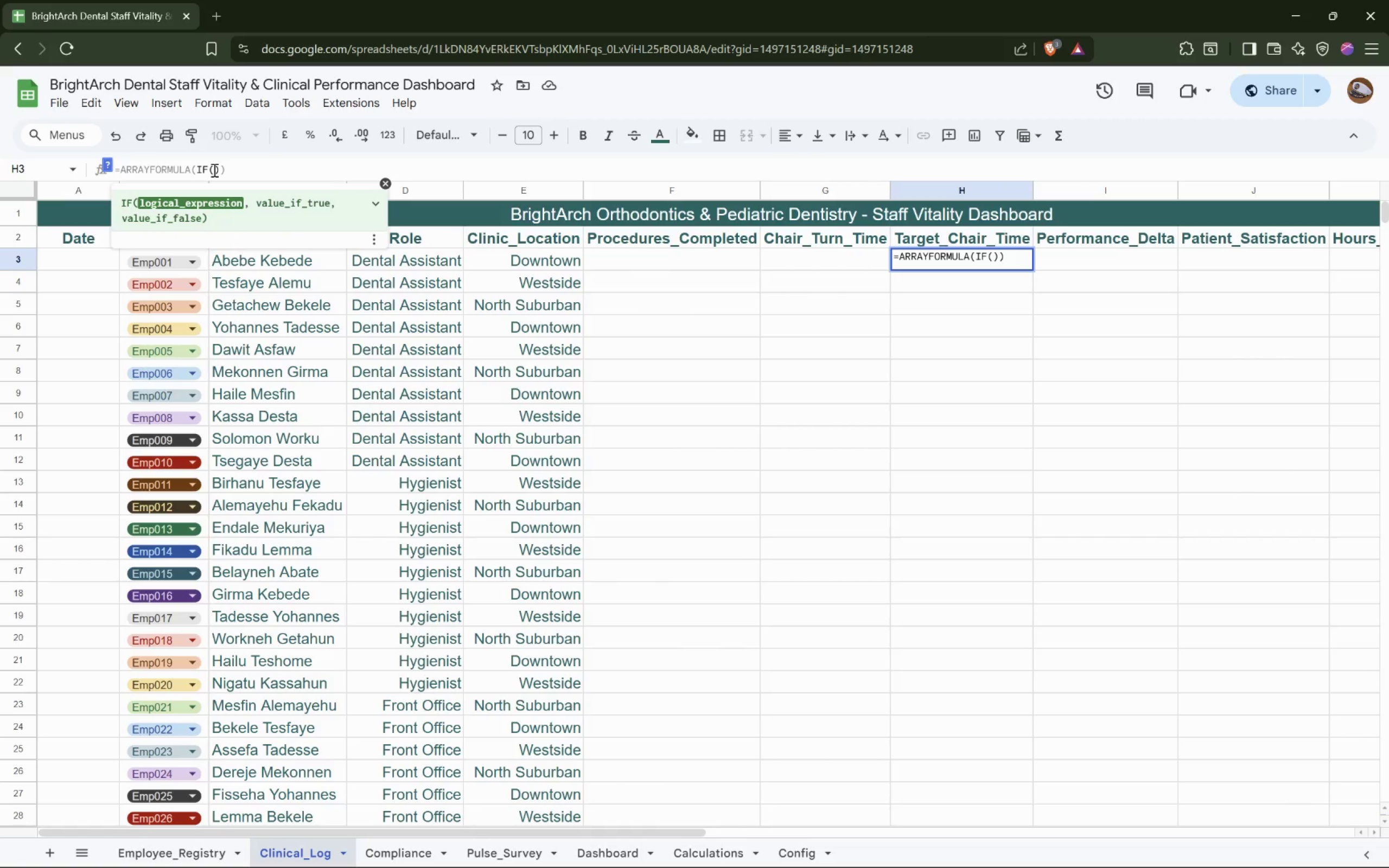 
type(B3:B152)
 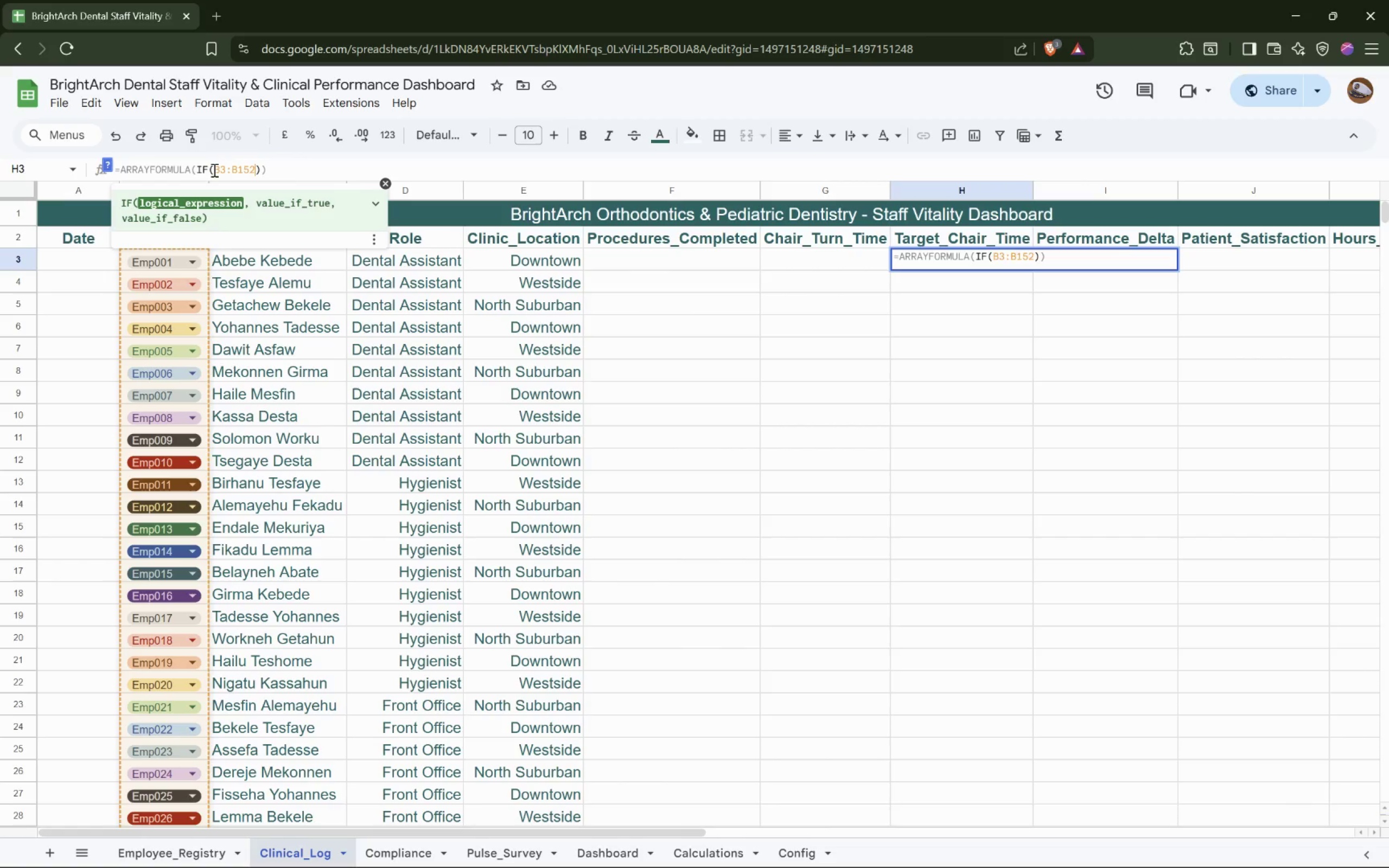 
type(="", "", Config)
 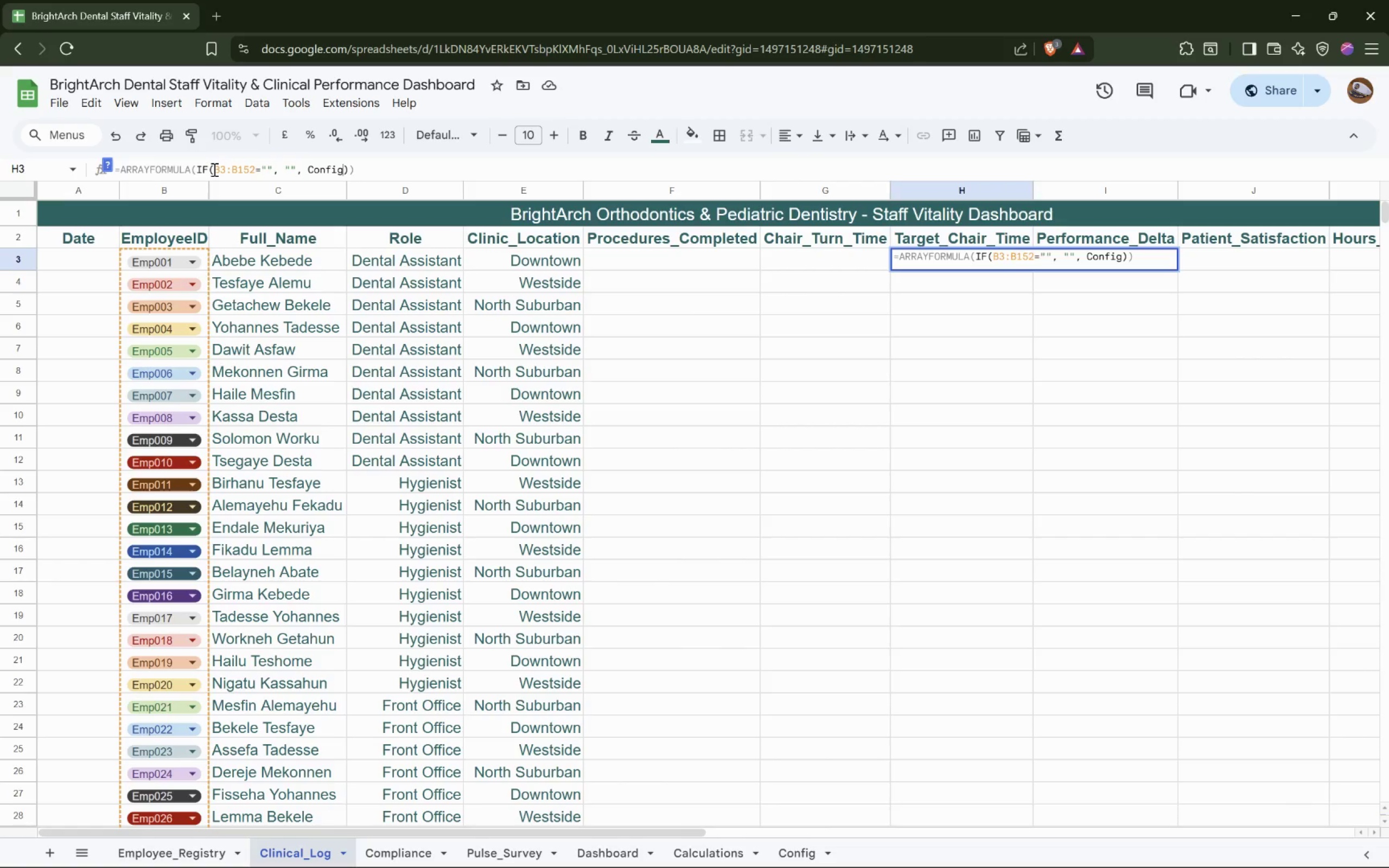 
type(!B1)
 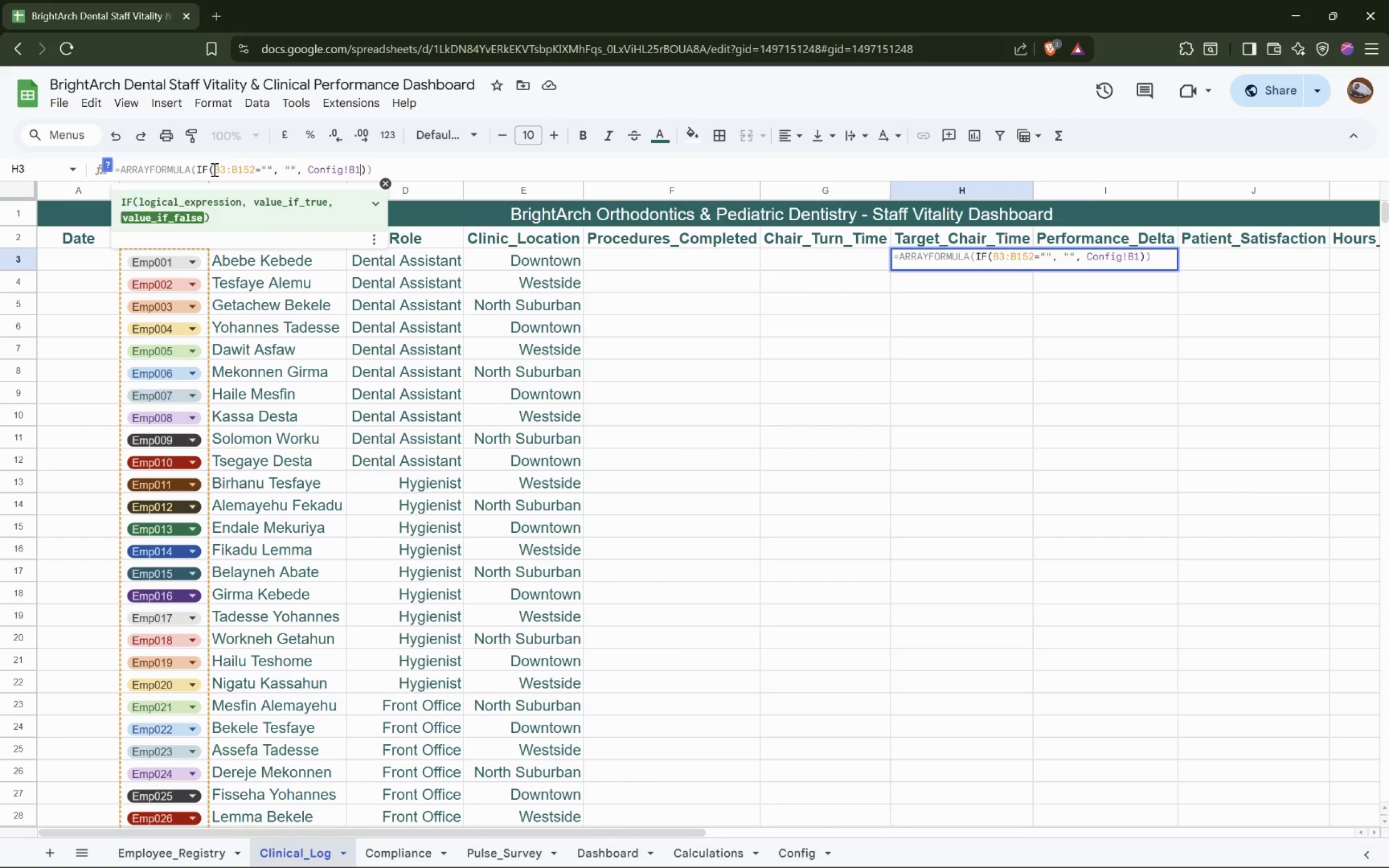 
key(Enter)
 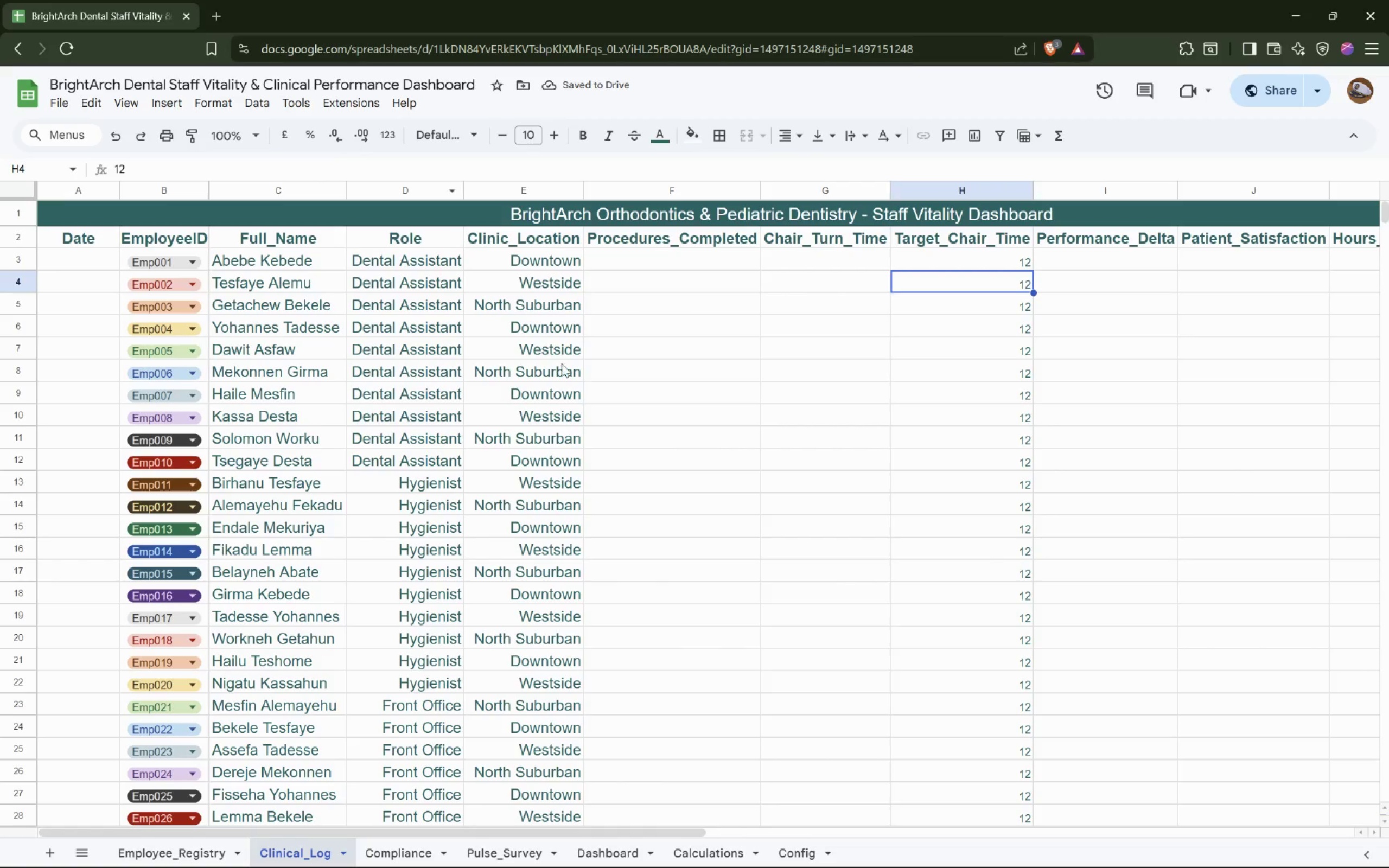 
left_click([809, 856])
 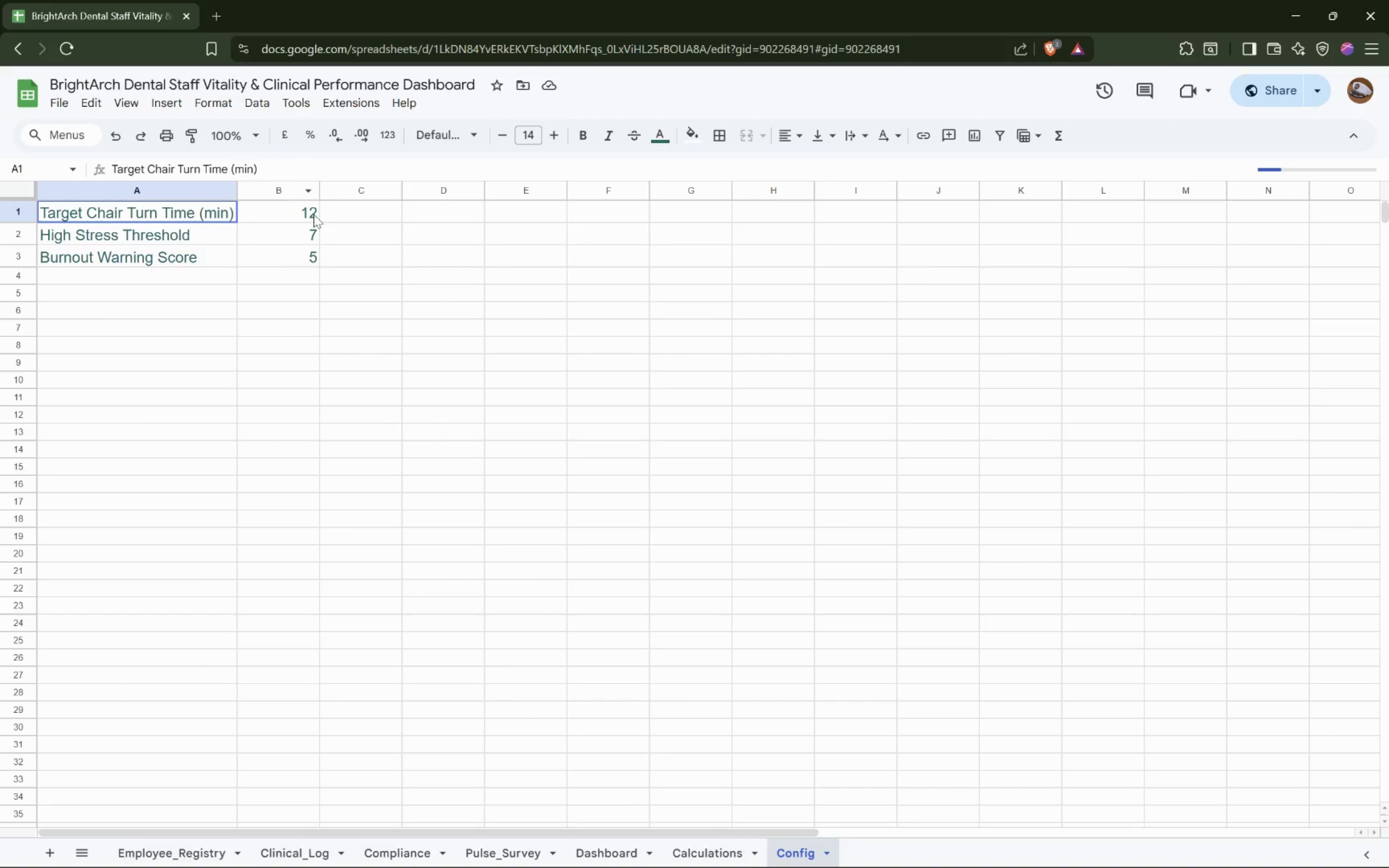 
left_click([307, 213])
 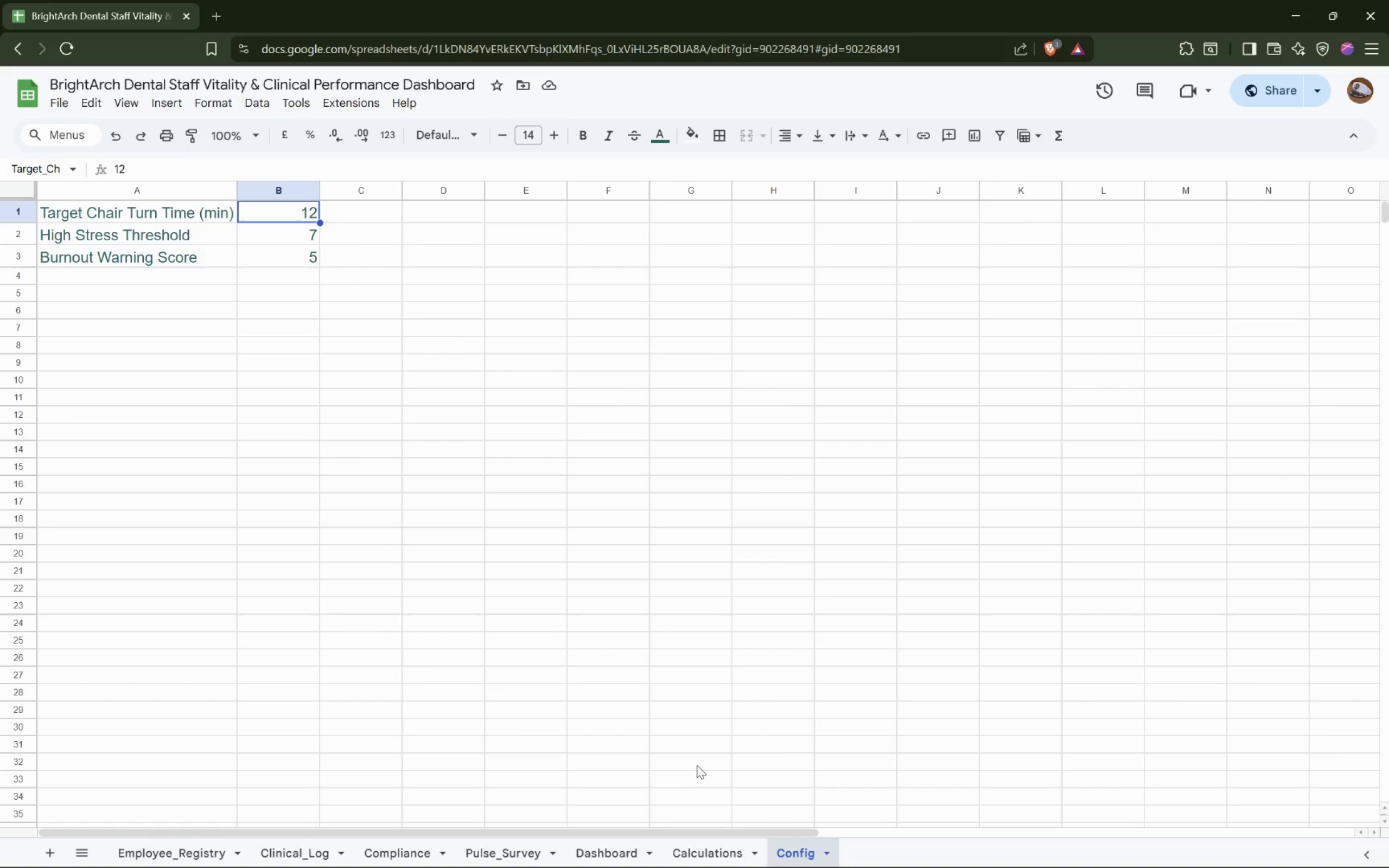 
left_click([296, 853])
 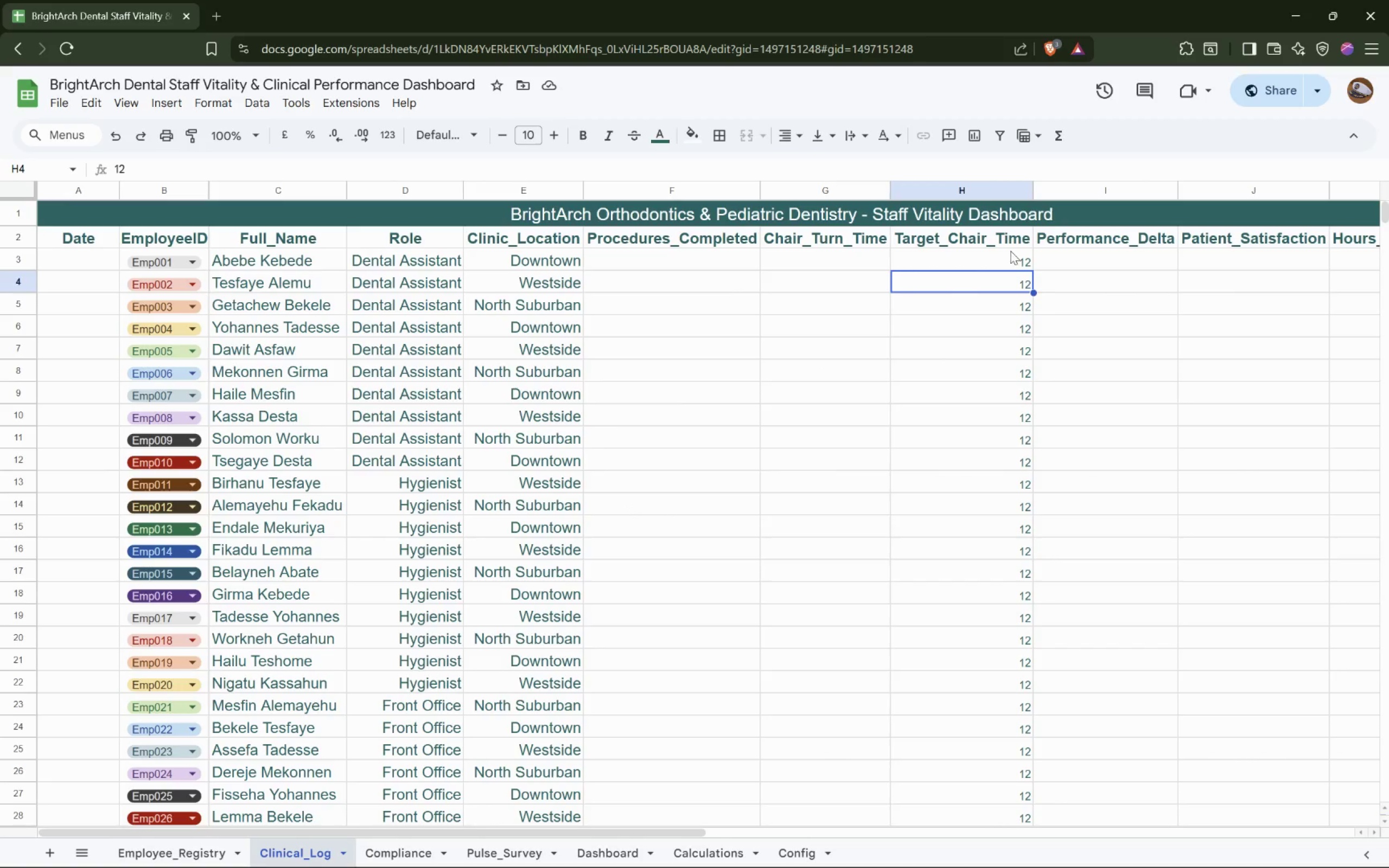 
left_click([1010, 256])
 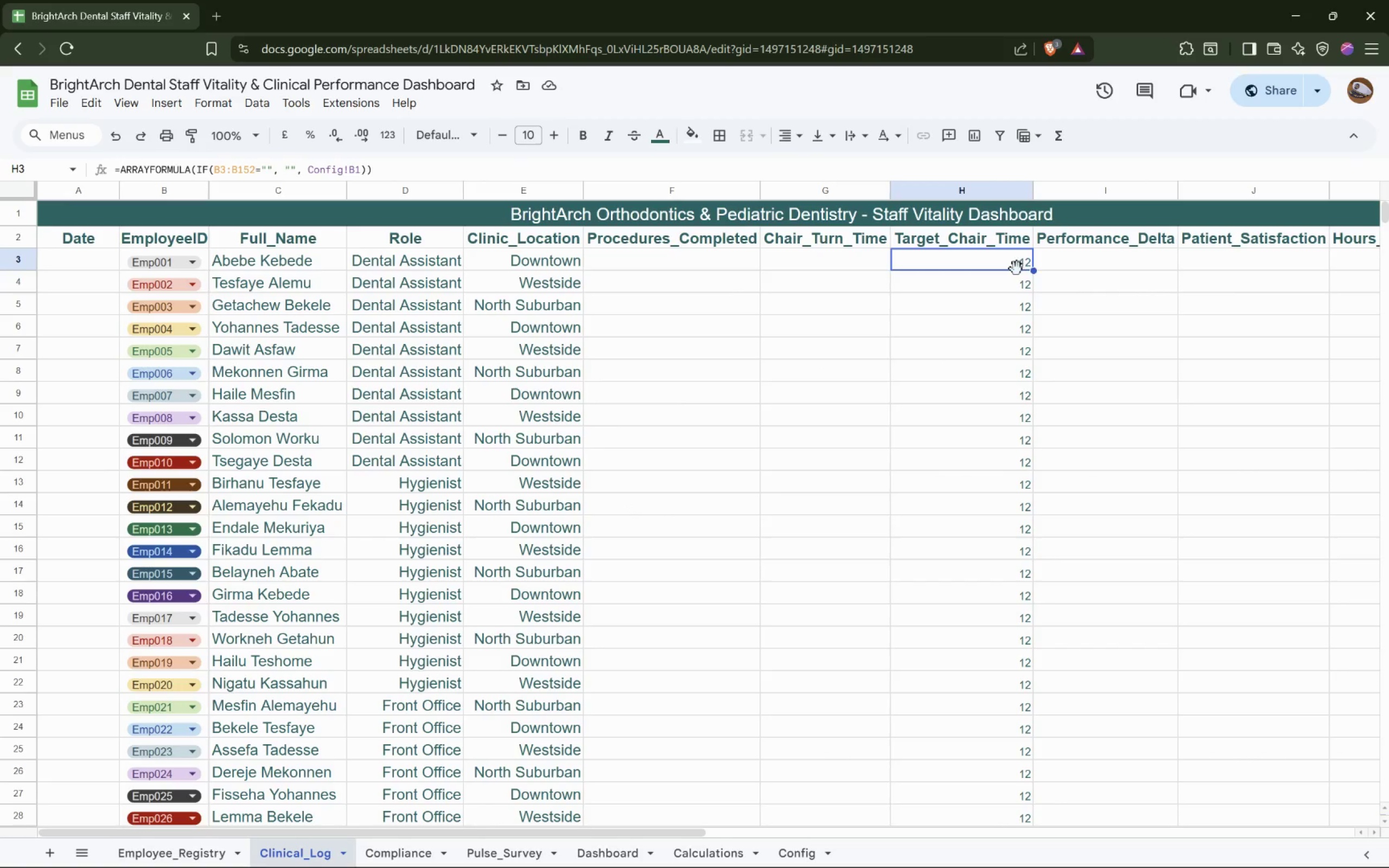 
left_click([841, 287])
 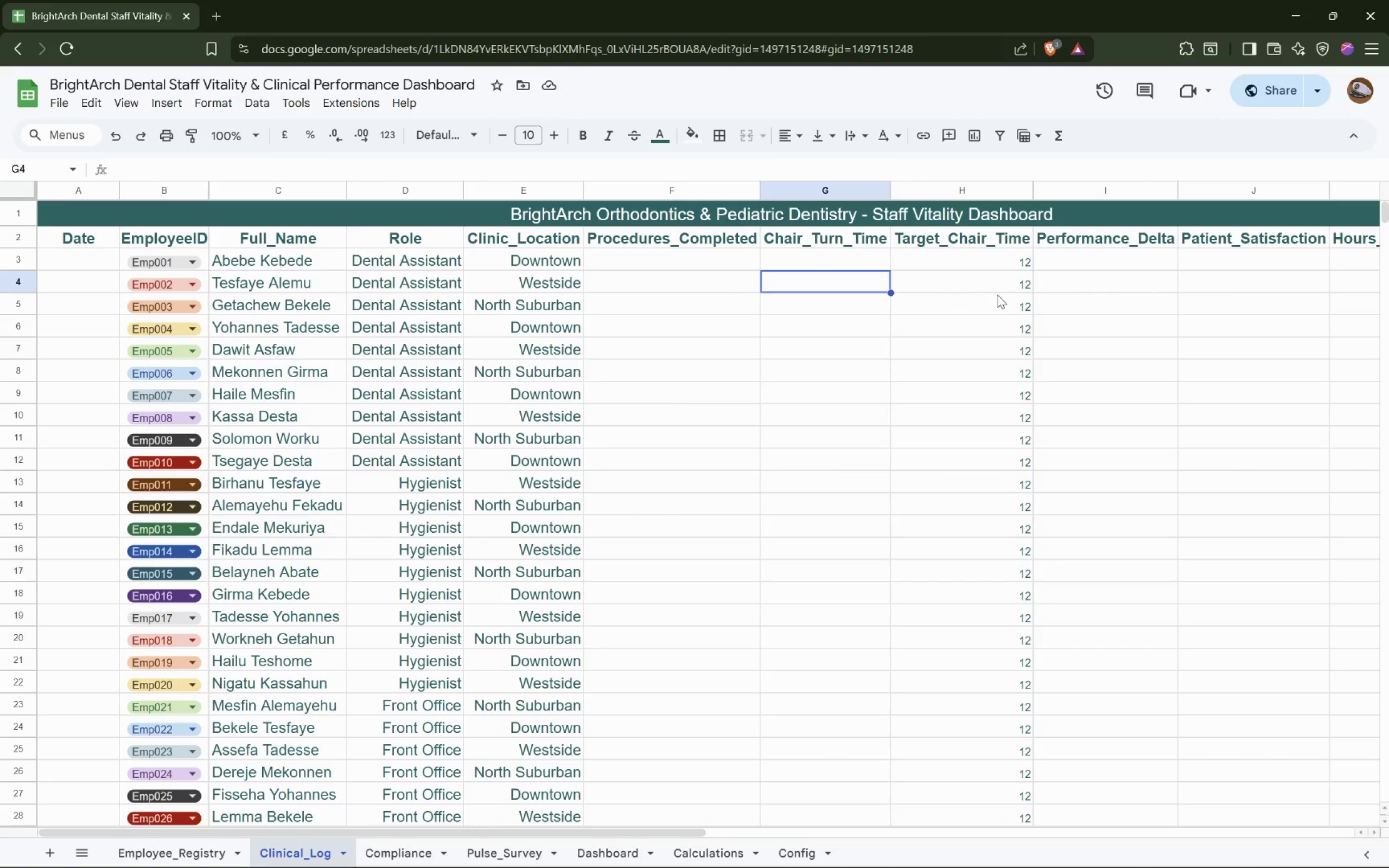 
left_click([998, 295])
 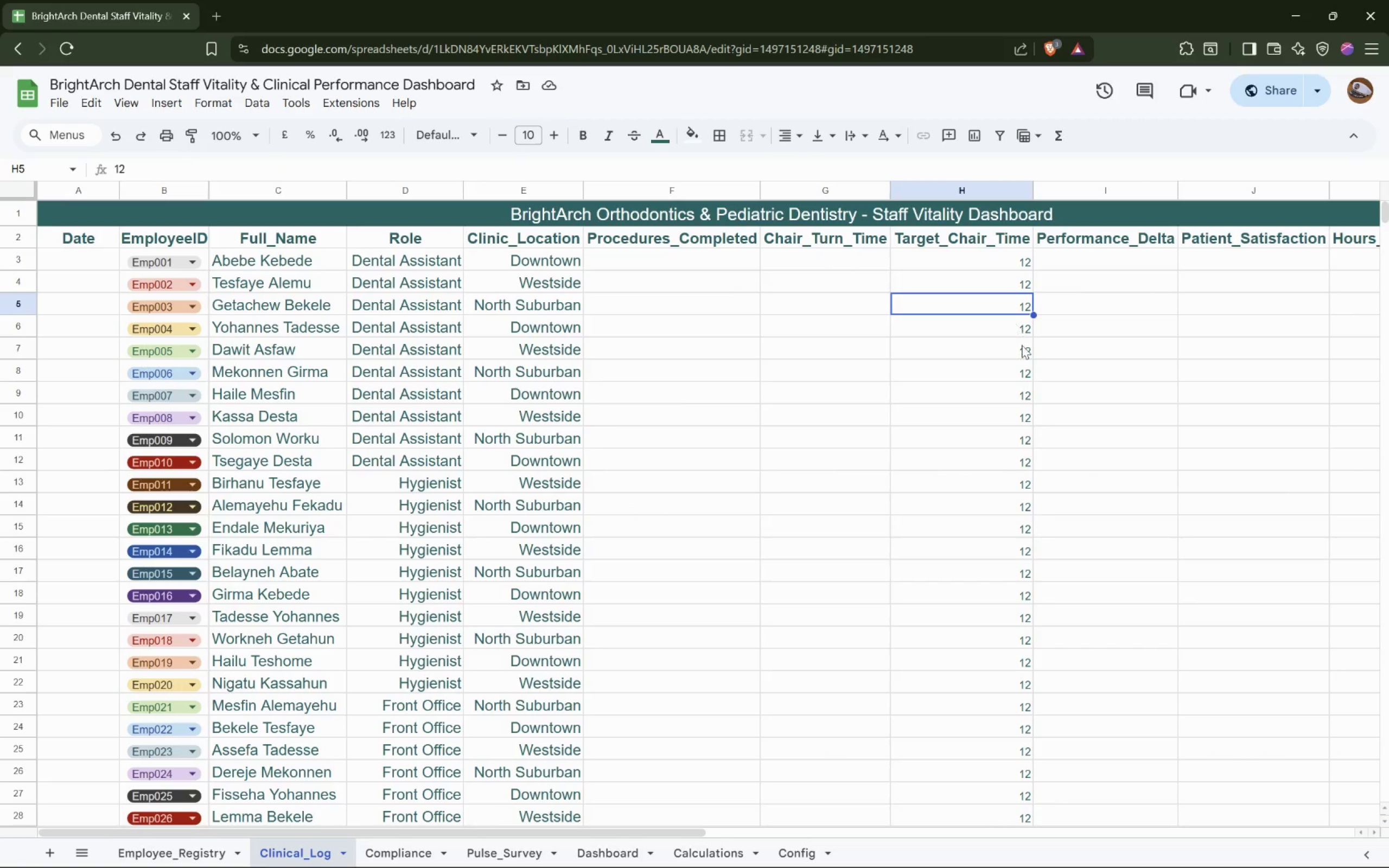 
left_click([1025, 388])
 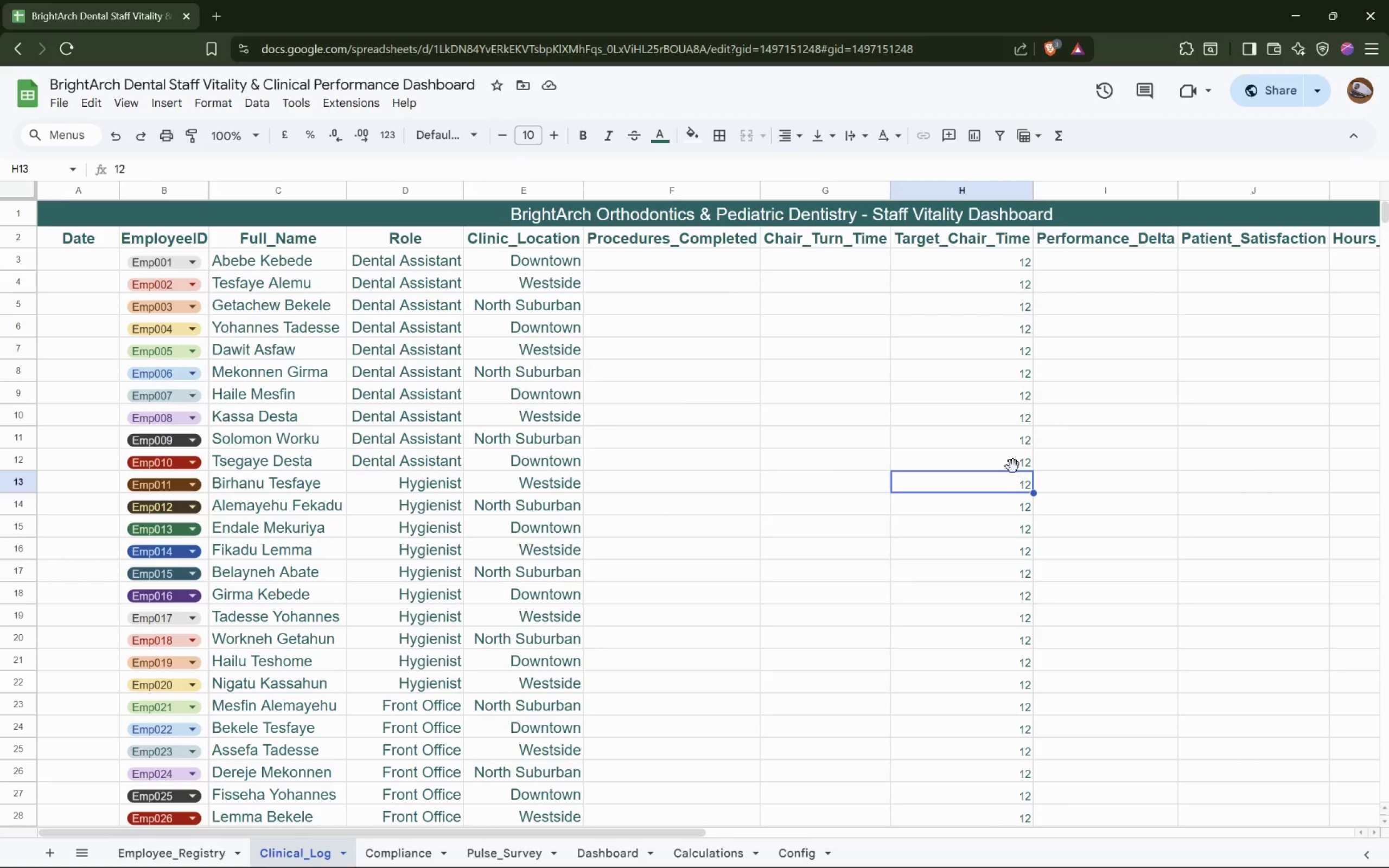 
left_click([1001, 264])
 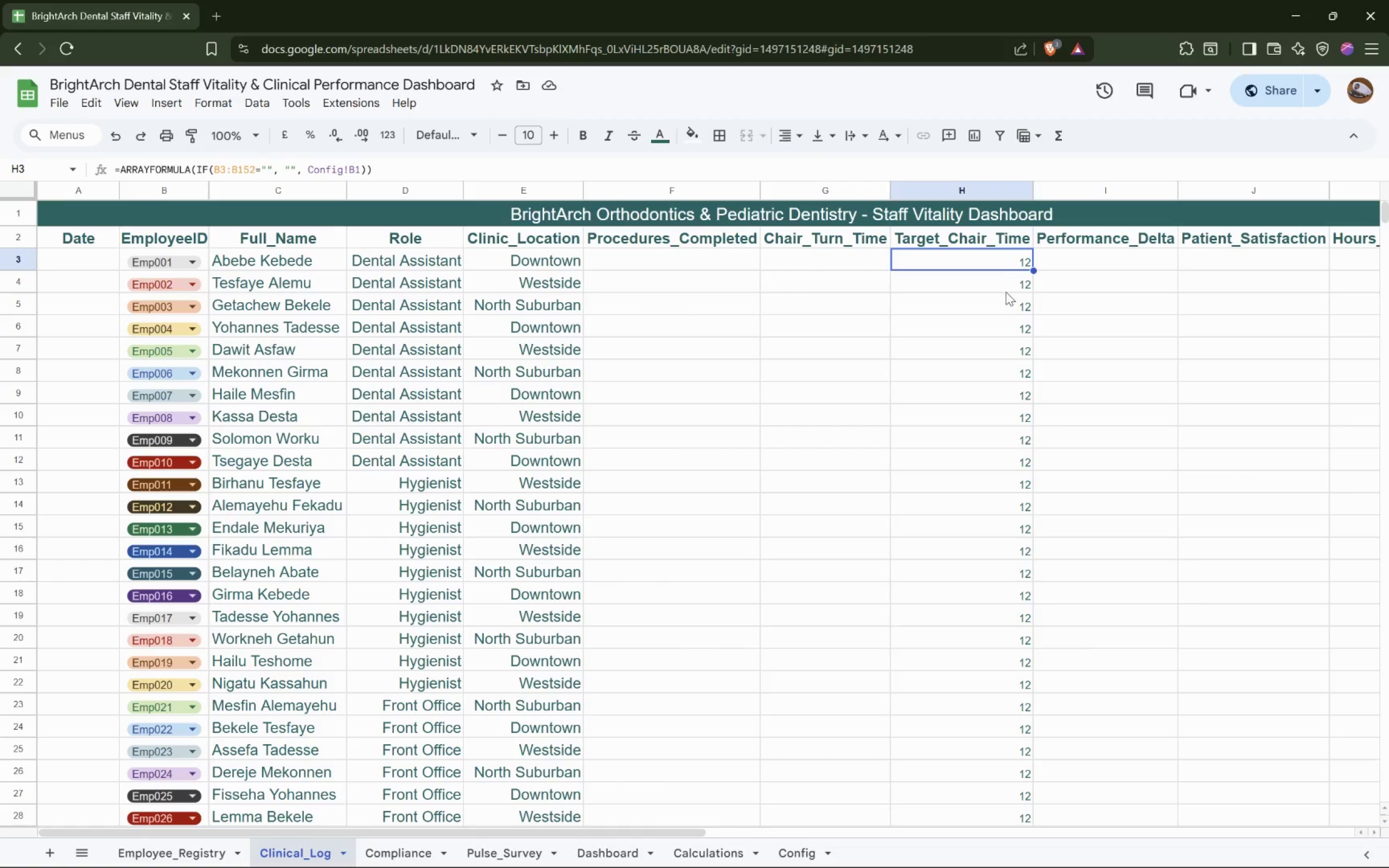 
left_click([1009, 287])
 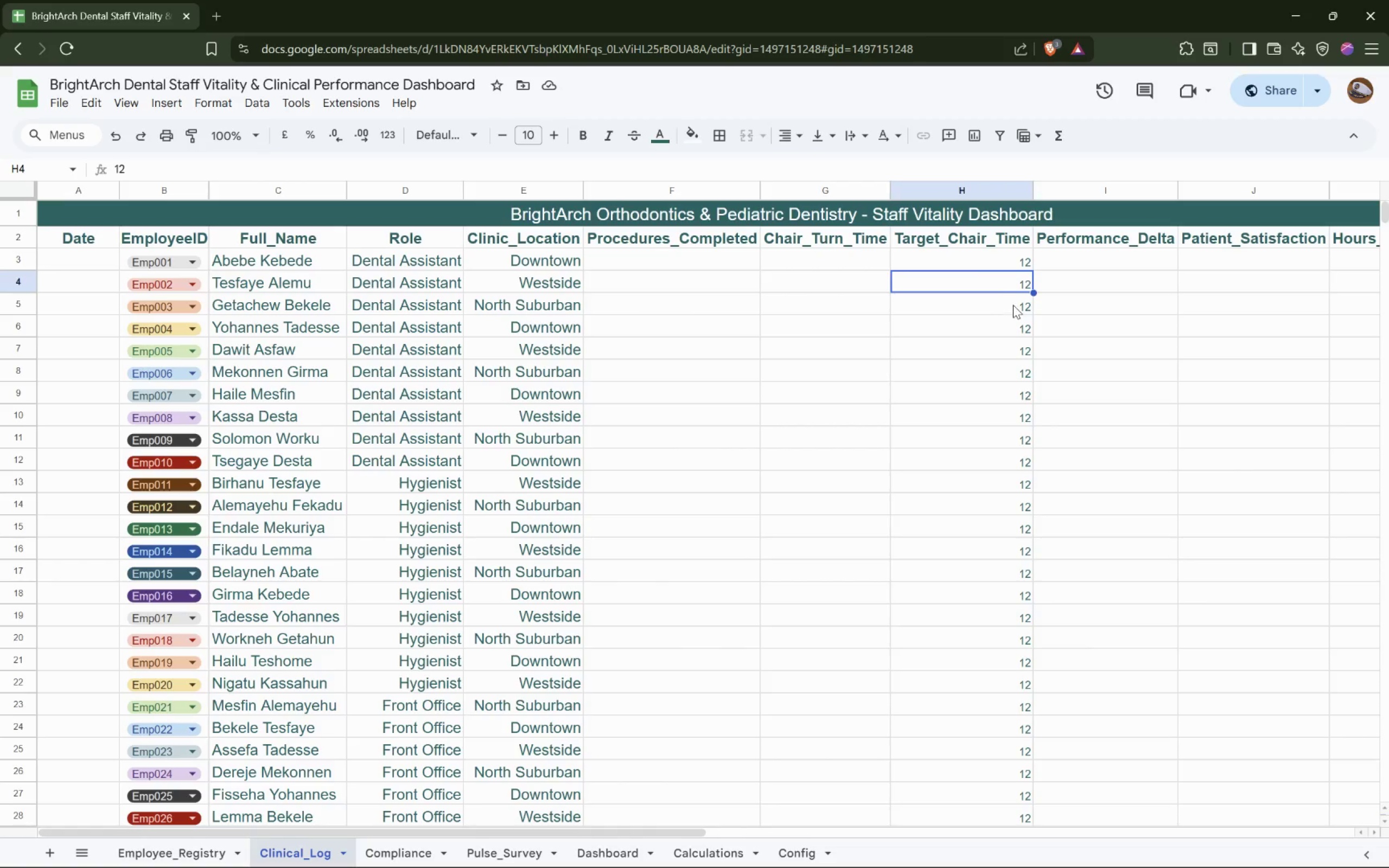 
left_click([1014, 305])
 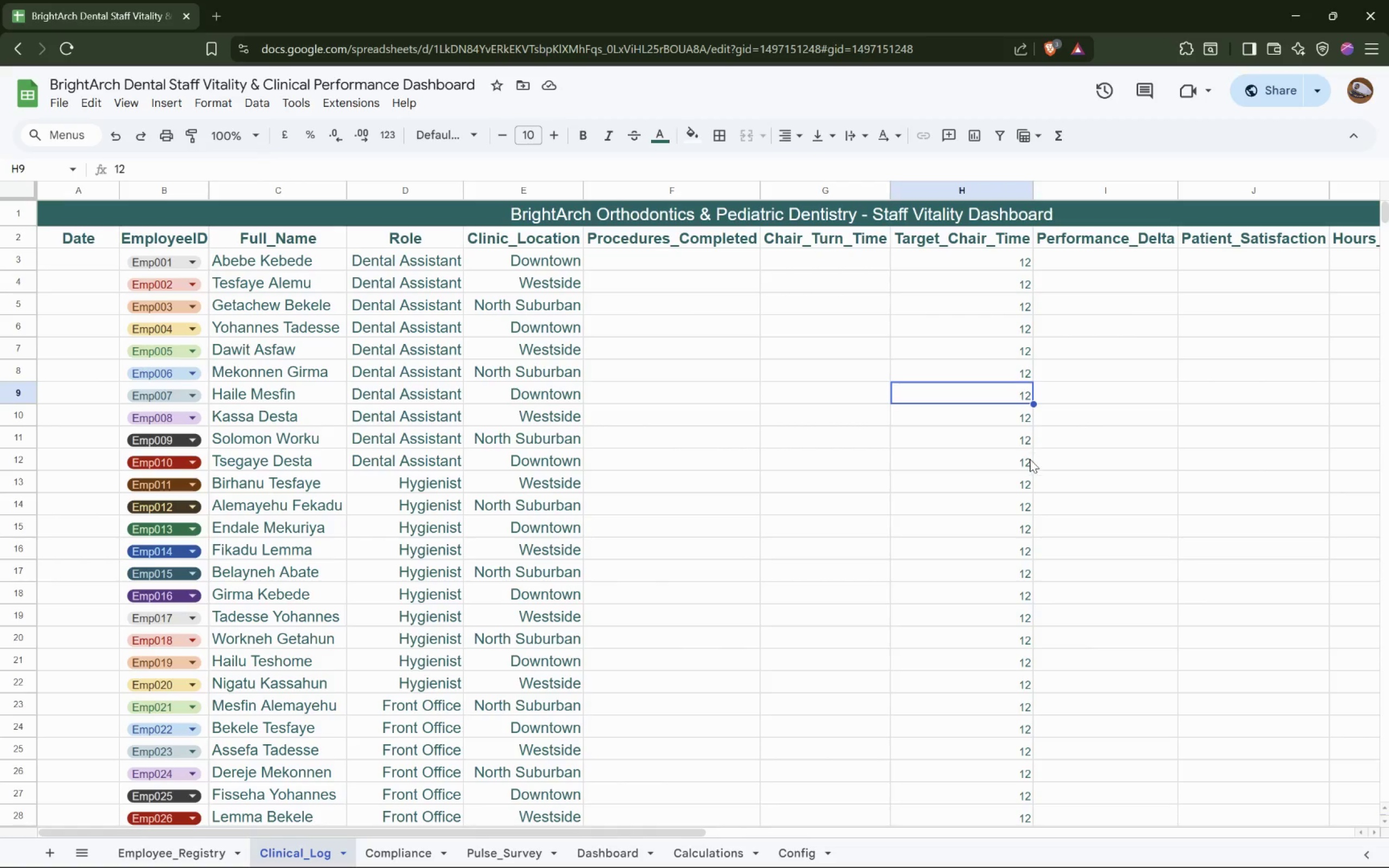 
left_click_drag(start_coordinate=[1010, 514], to_coordinate=[1010, 518])
 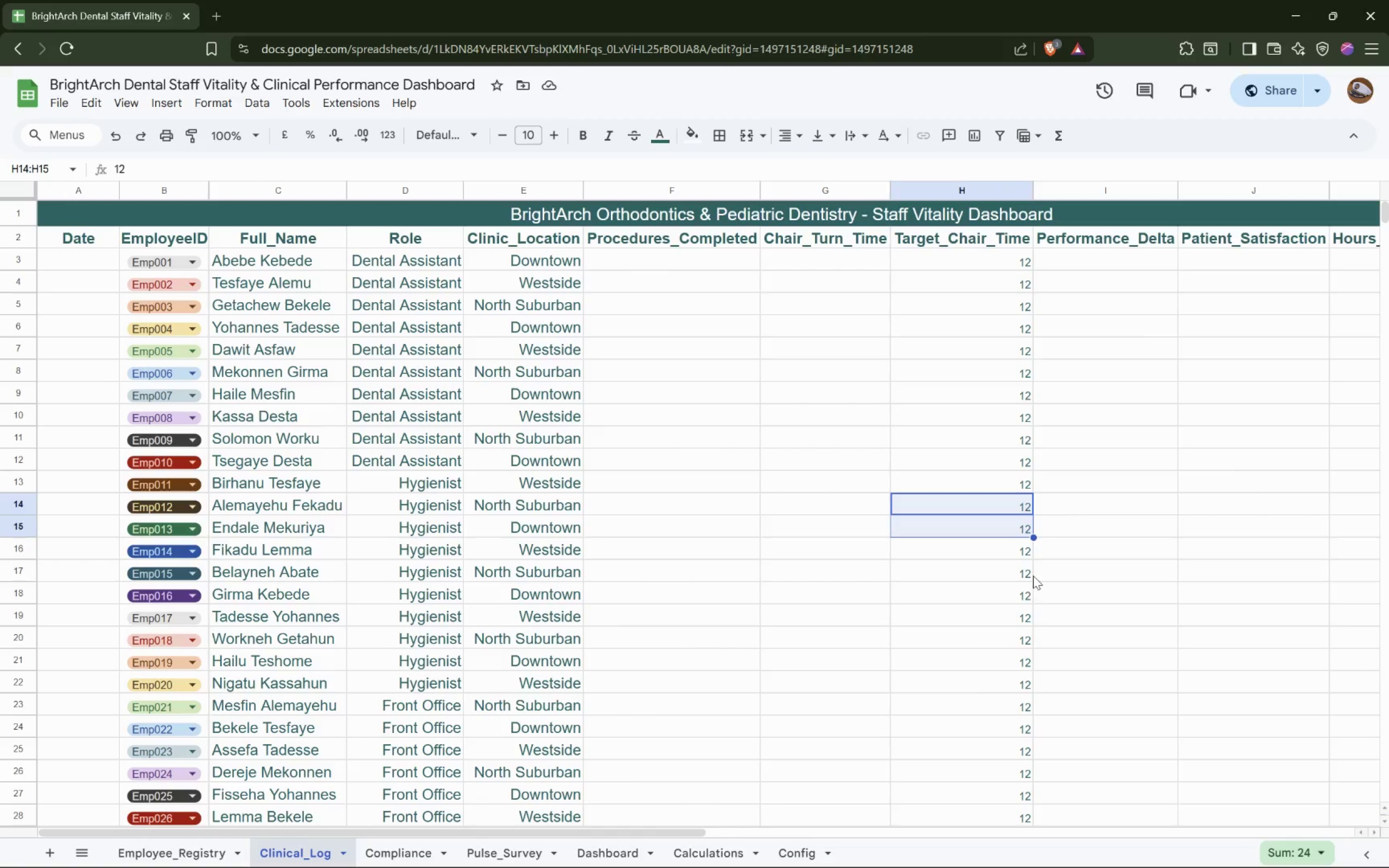 
left_click([971, 537])
 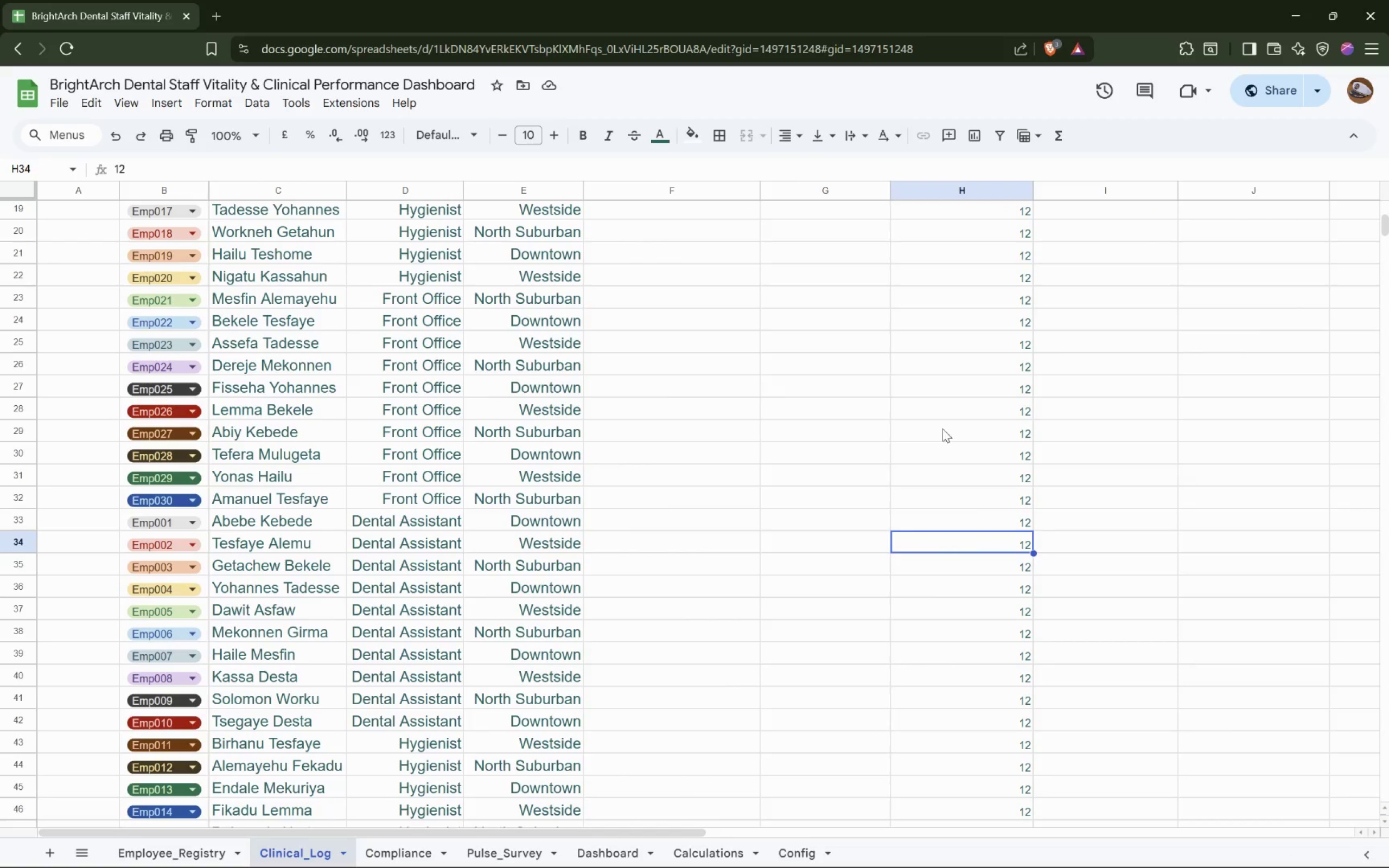 
scroll: coordinate [1034, 571], scroll_direction: down, amount: 5.0
 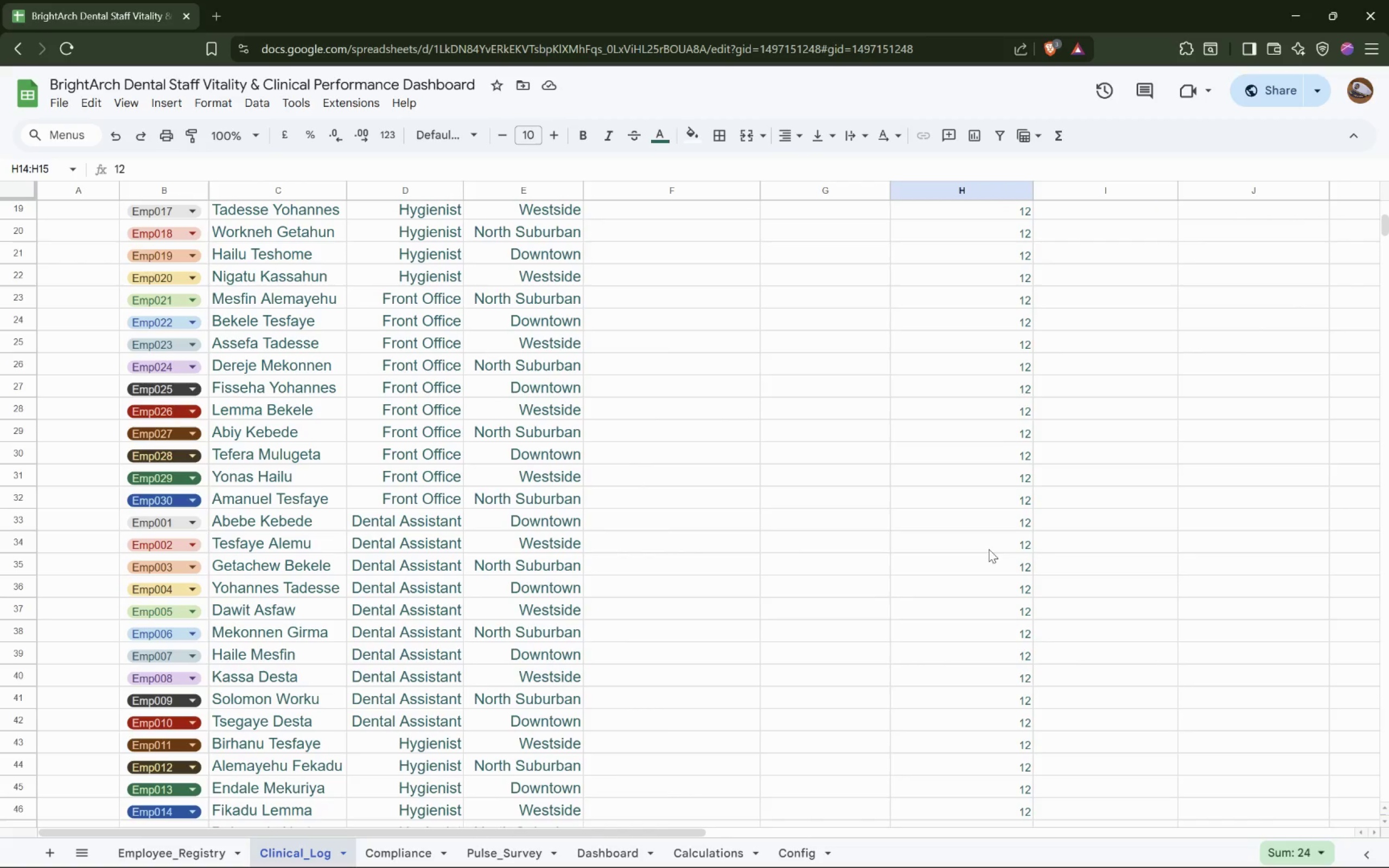 
scroll: coordinate [957, 432], scroll_direction: up, amount: 15.0
 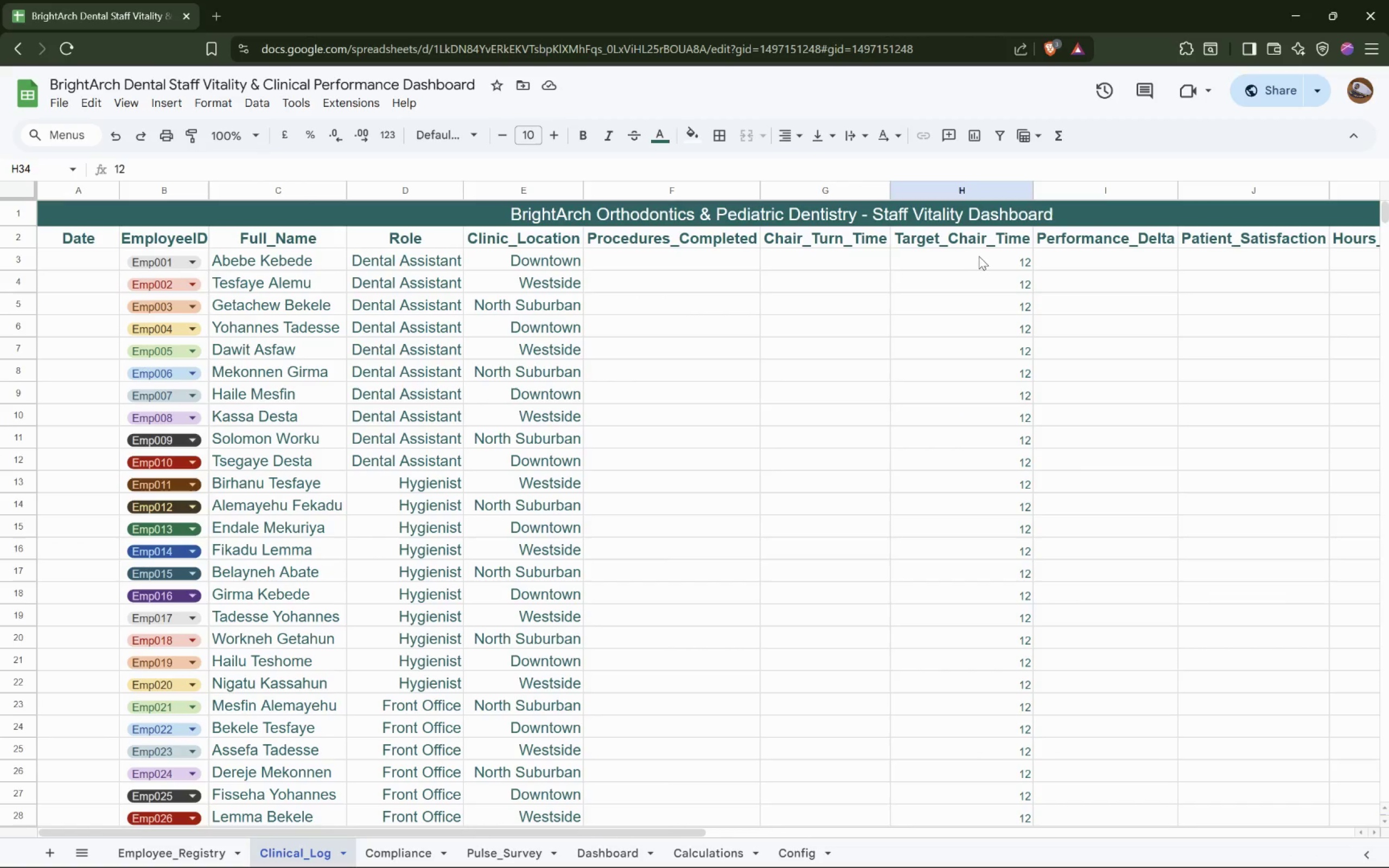 
left_click([977, 260])
 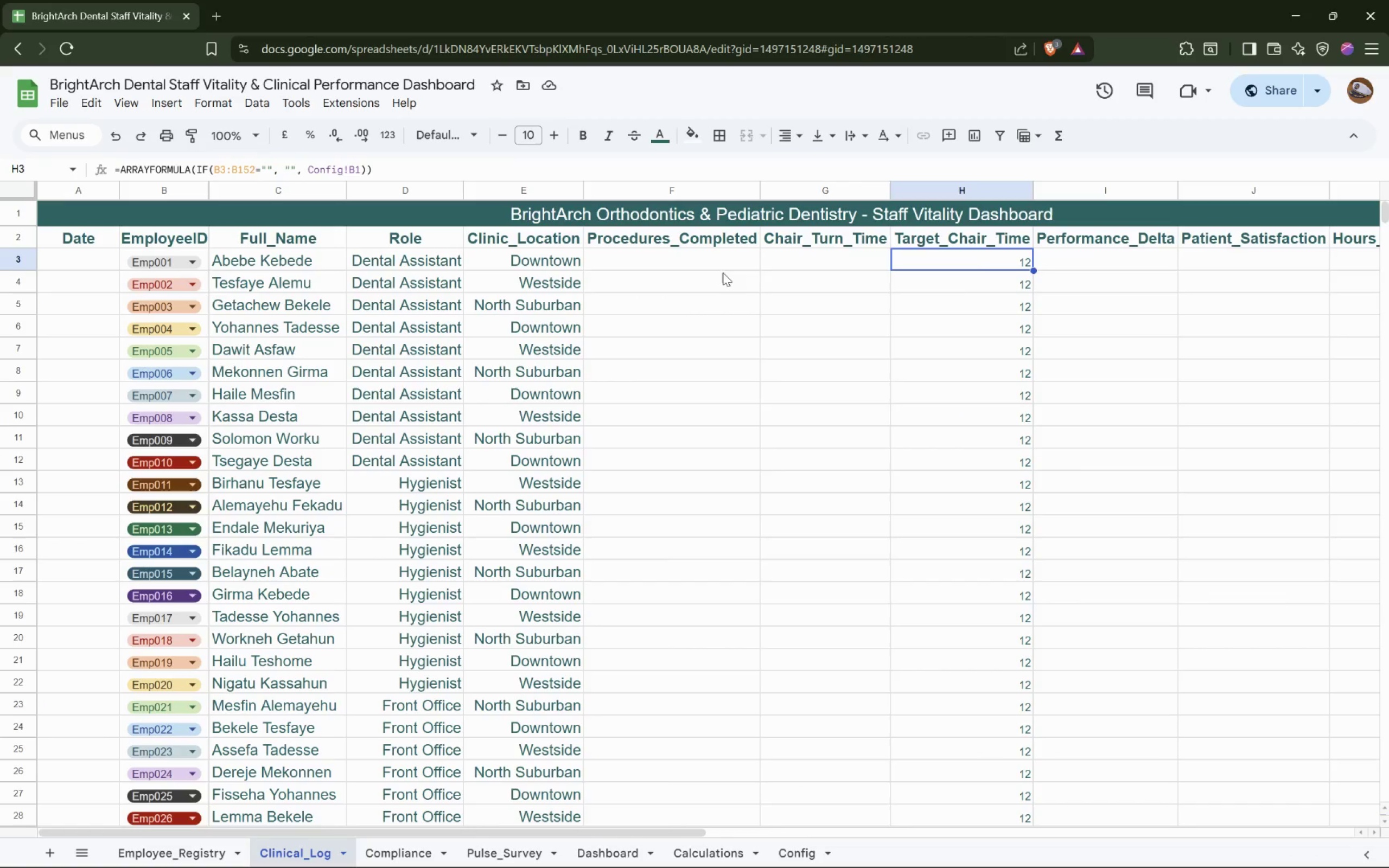 
left_click([715, 259])
 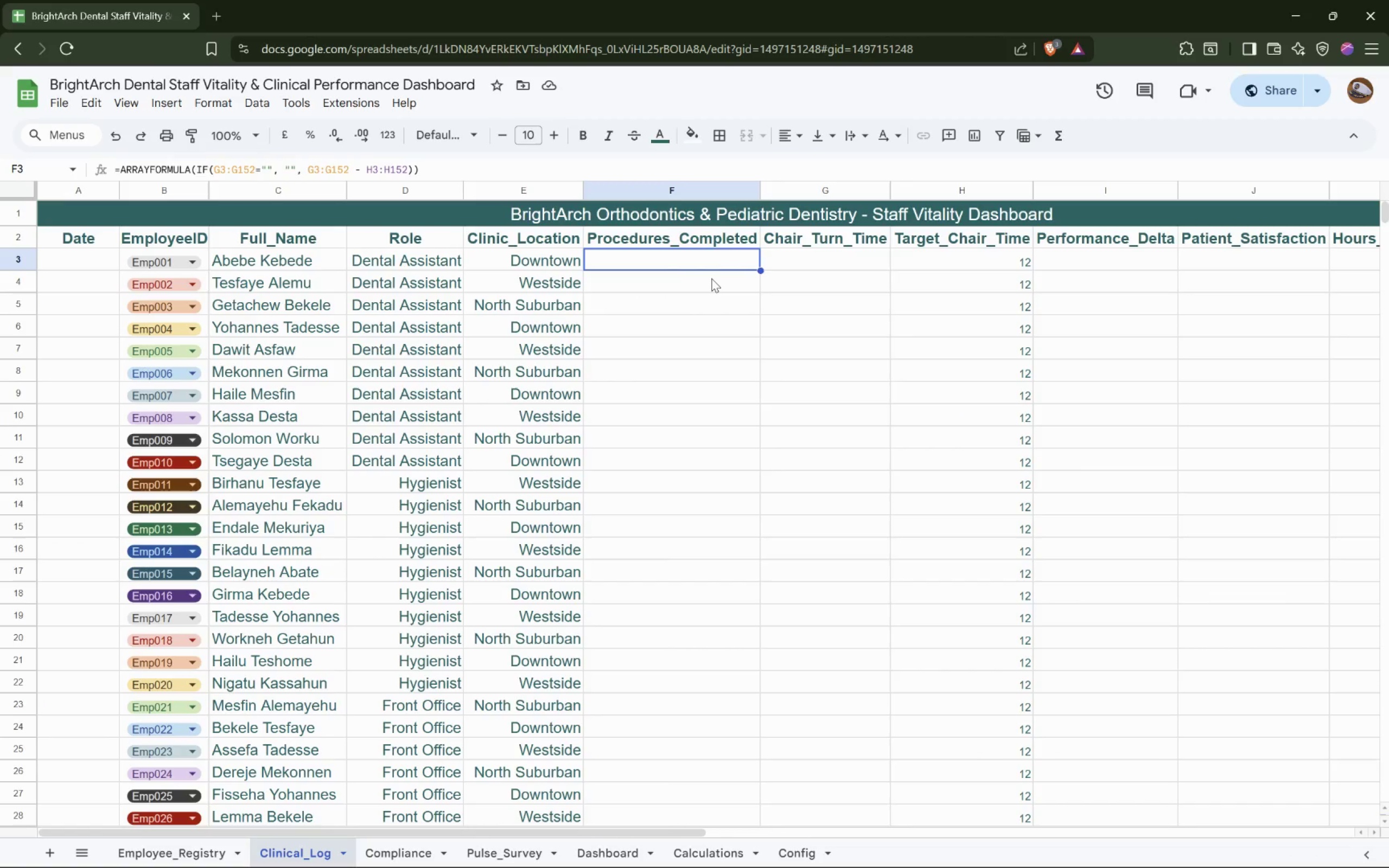 
left_click([711, 278])
 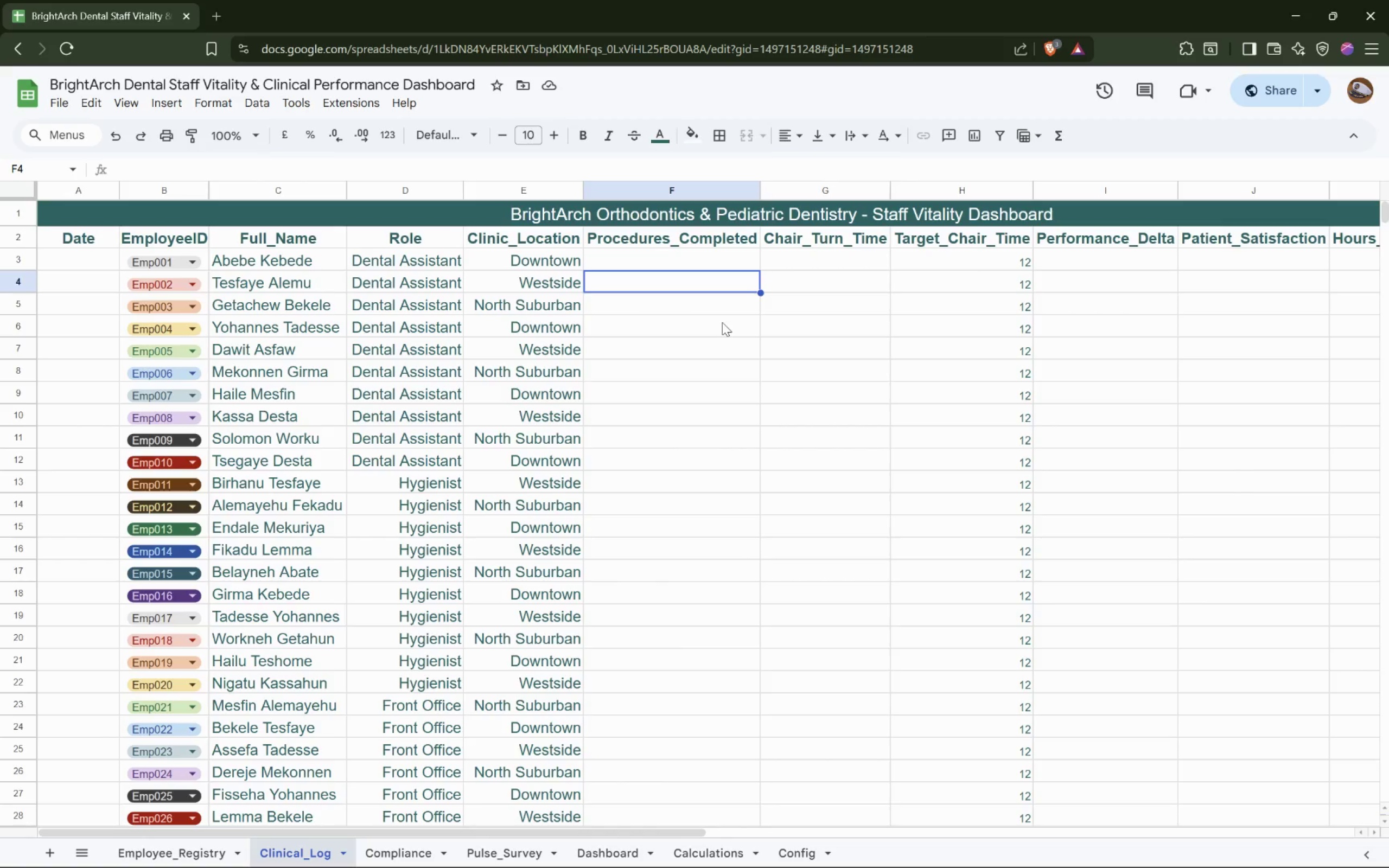 
wait(27.85)
 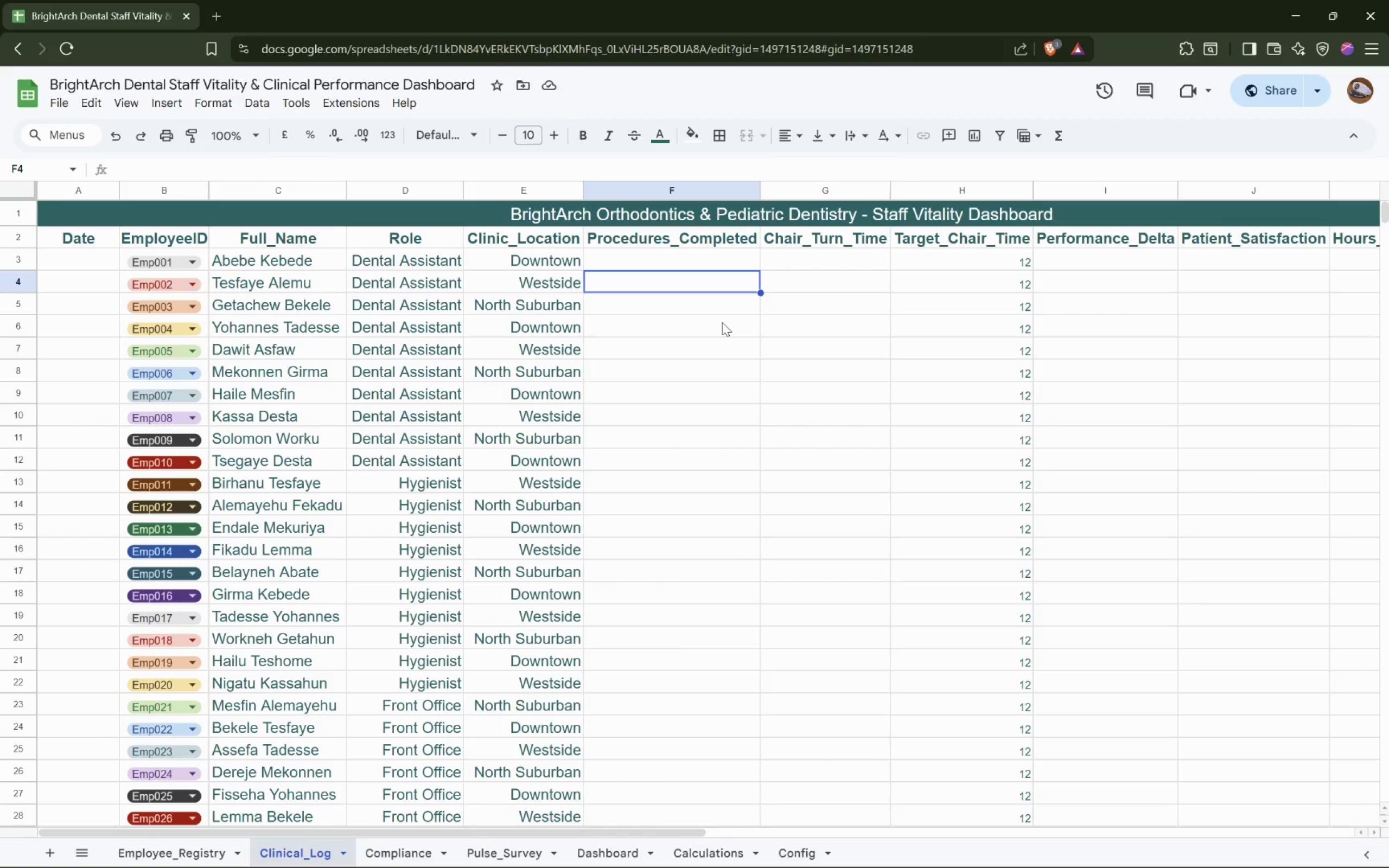 
left_click([687, 263])
 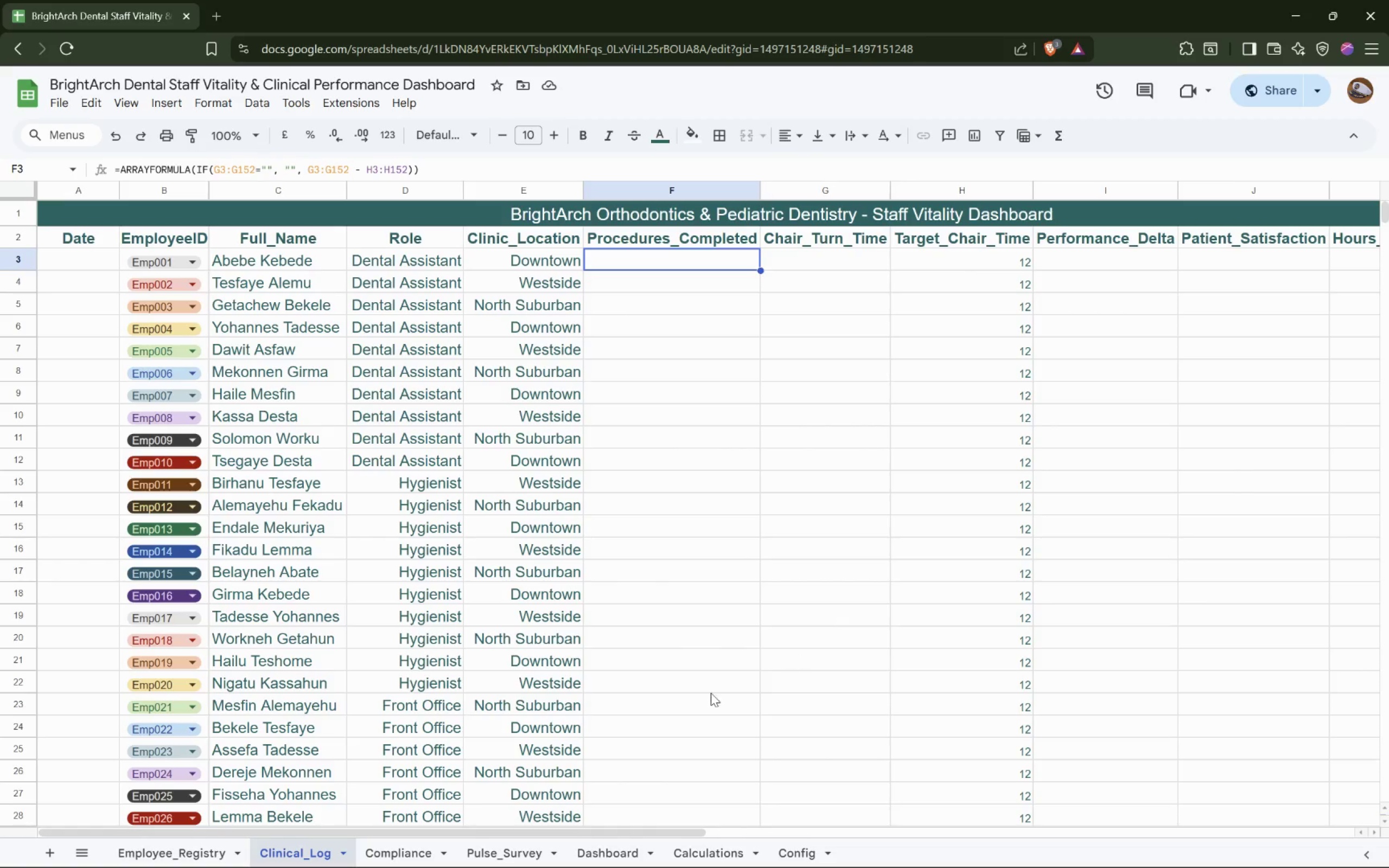 
left_click([803, 857])
 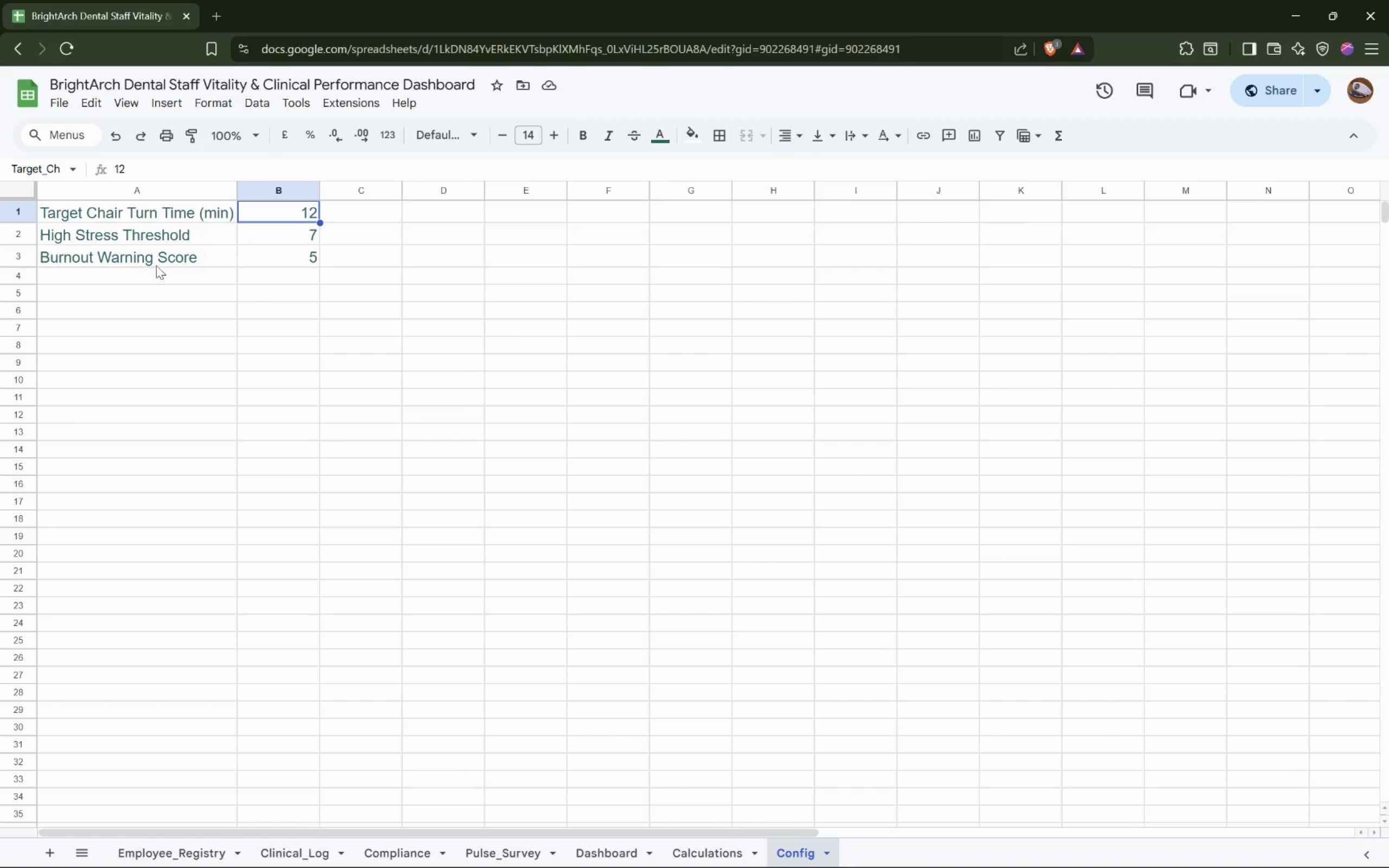 
wait(6.67)
 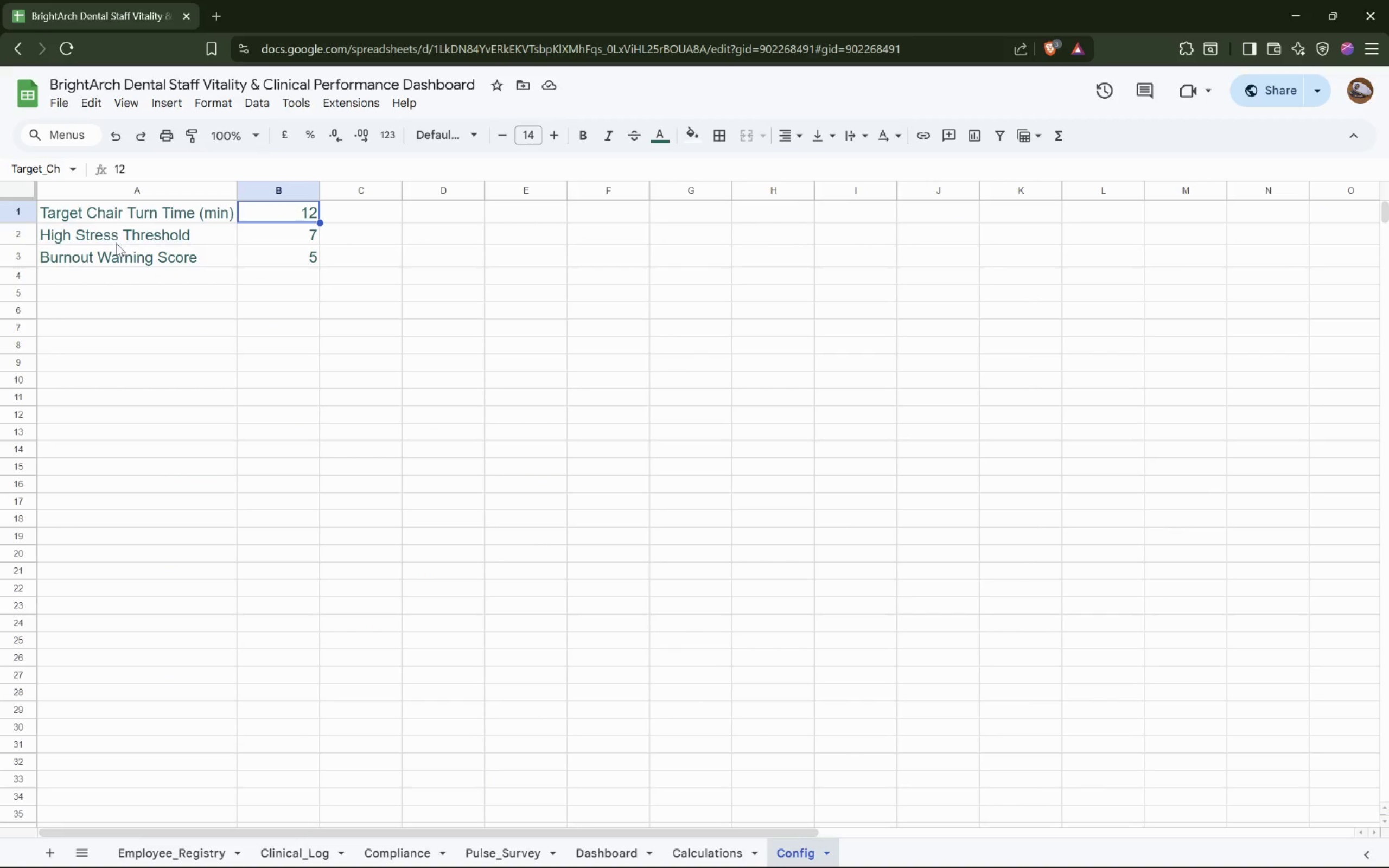 
left_click([400, 847])
 